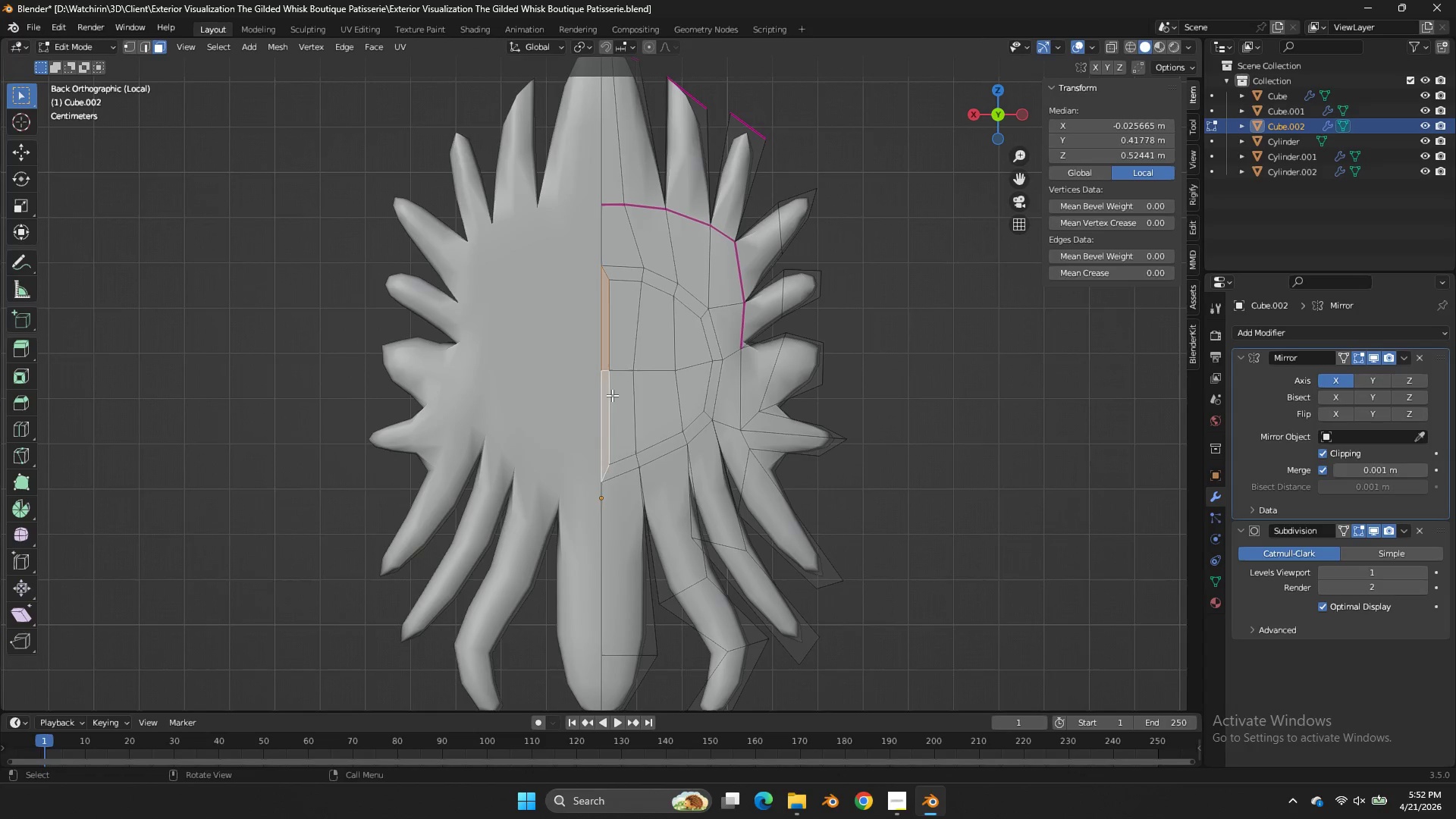 
key(X)
 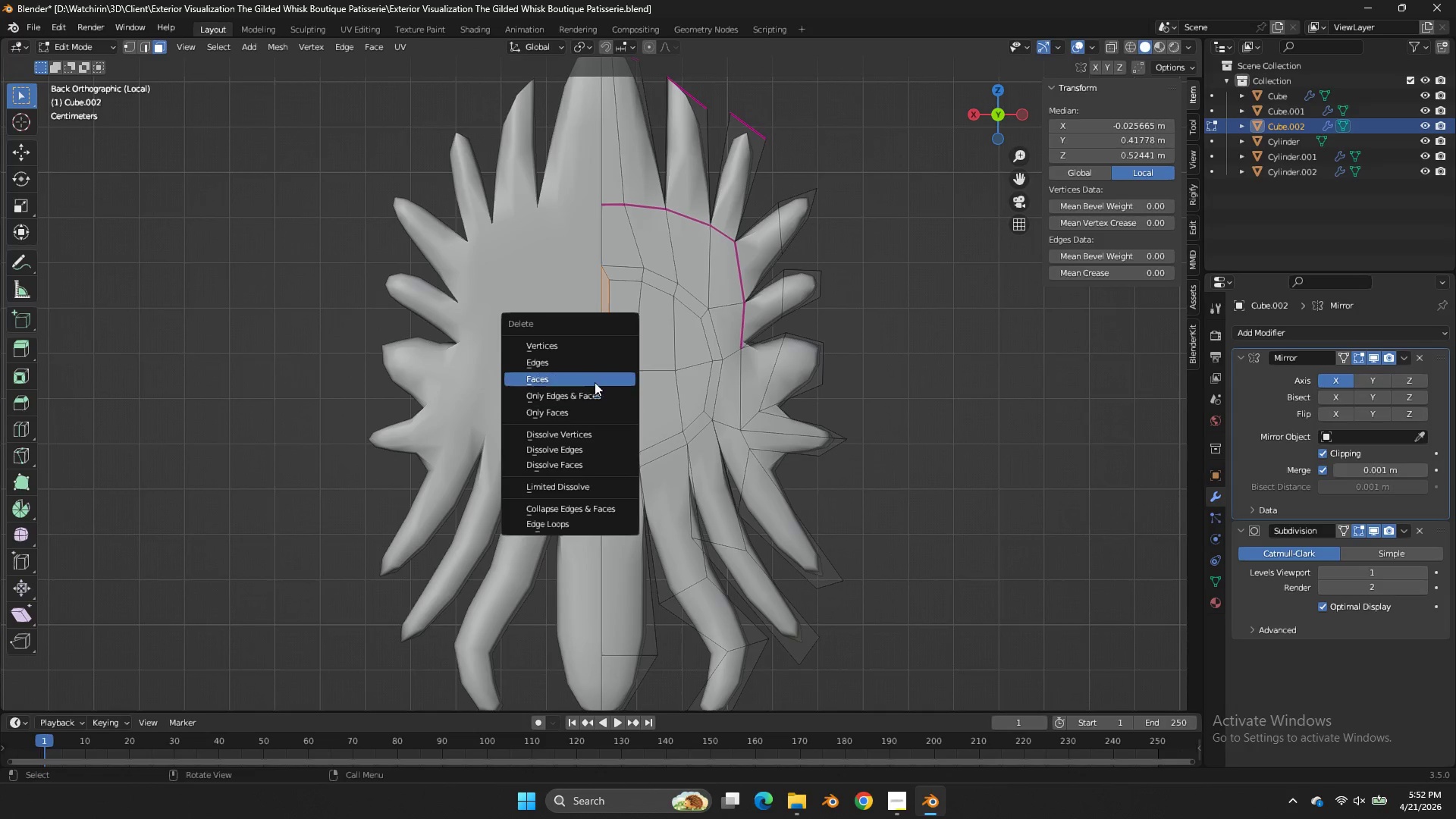 
left_click([594, 379])
 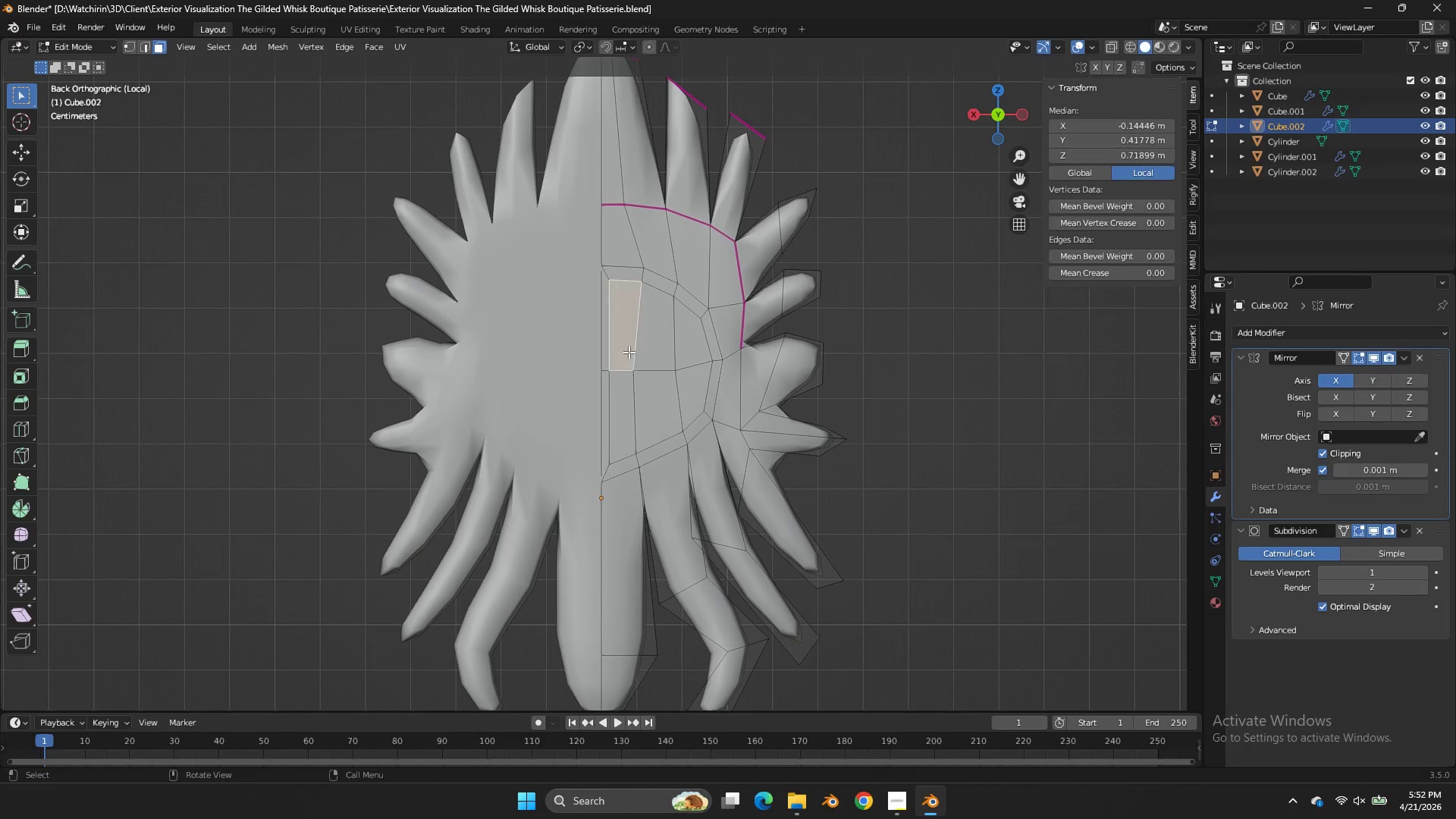 
hold_key(key=ShiftLeft, duration=1.86)
triple_click([697, 369])
 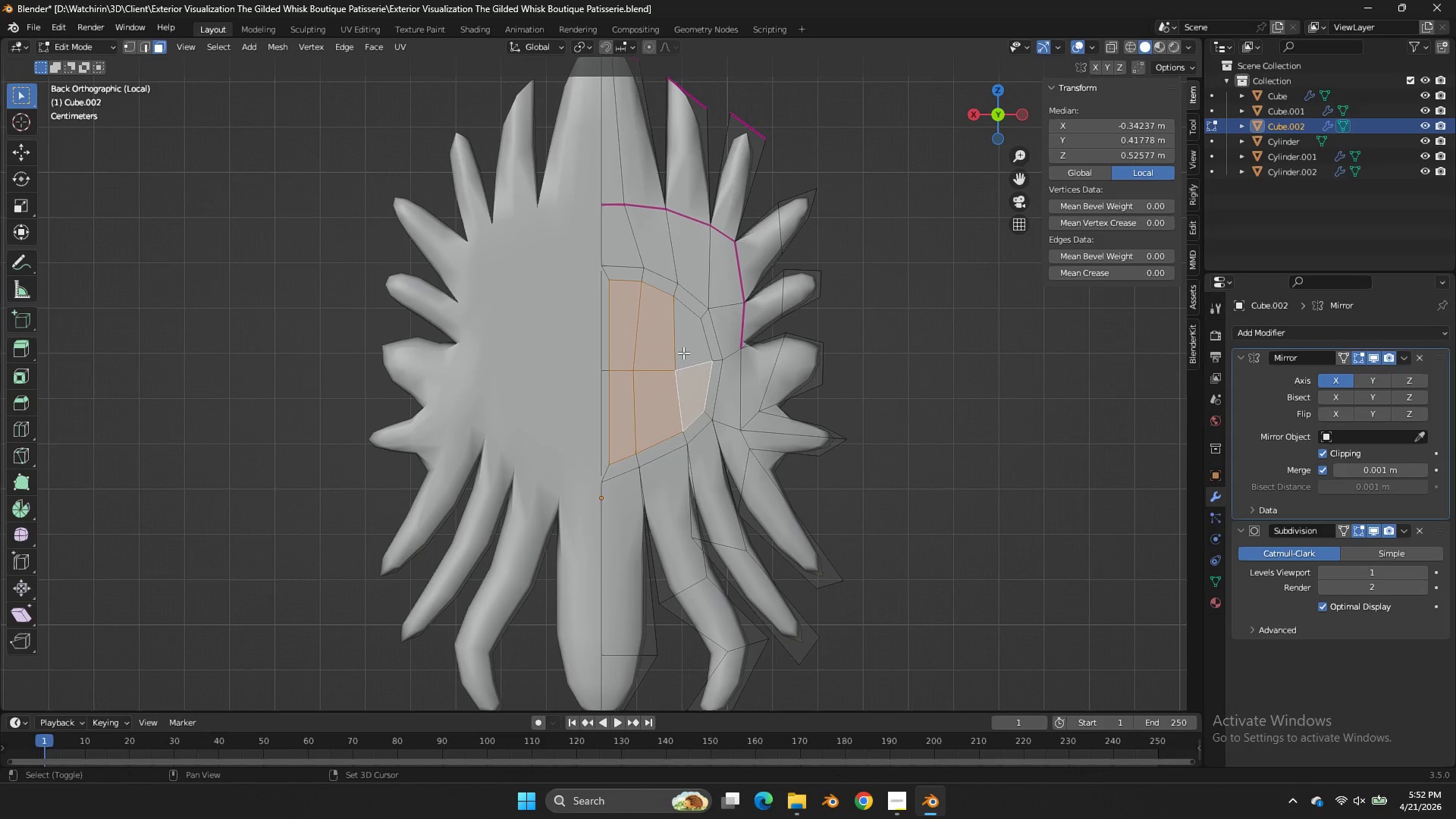 
left_click([683, 353])
 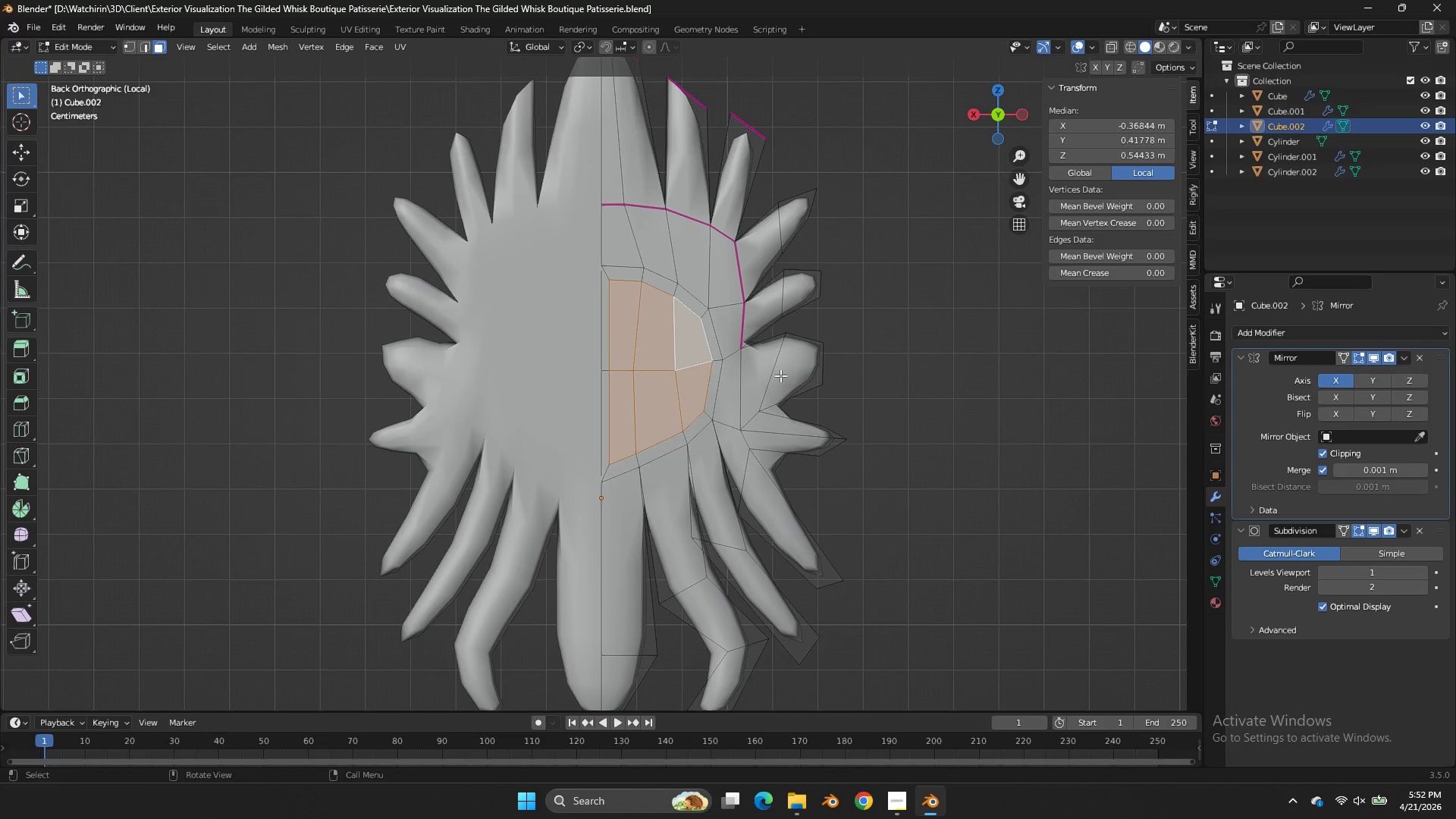 
type(gx)
 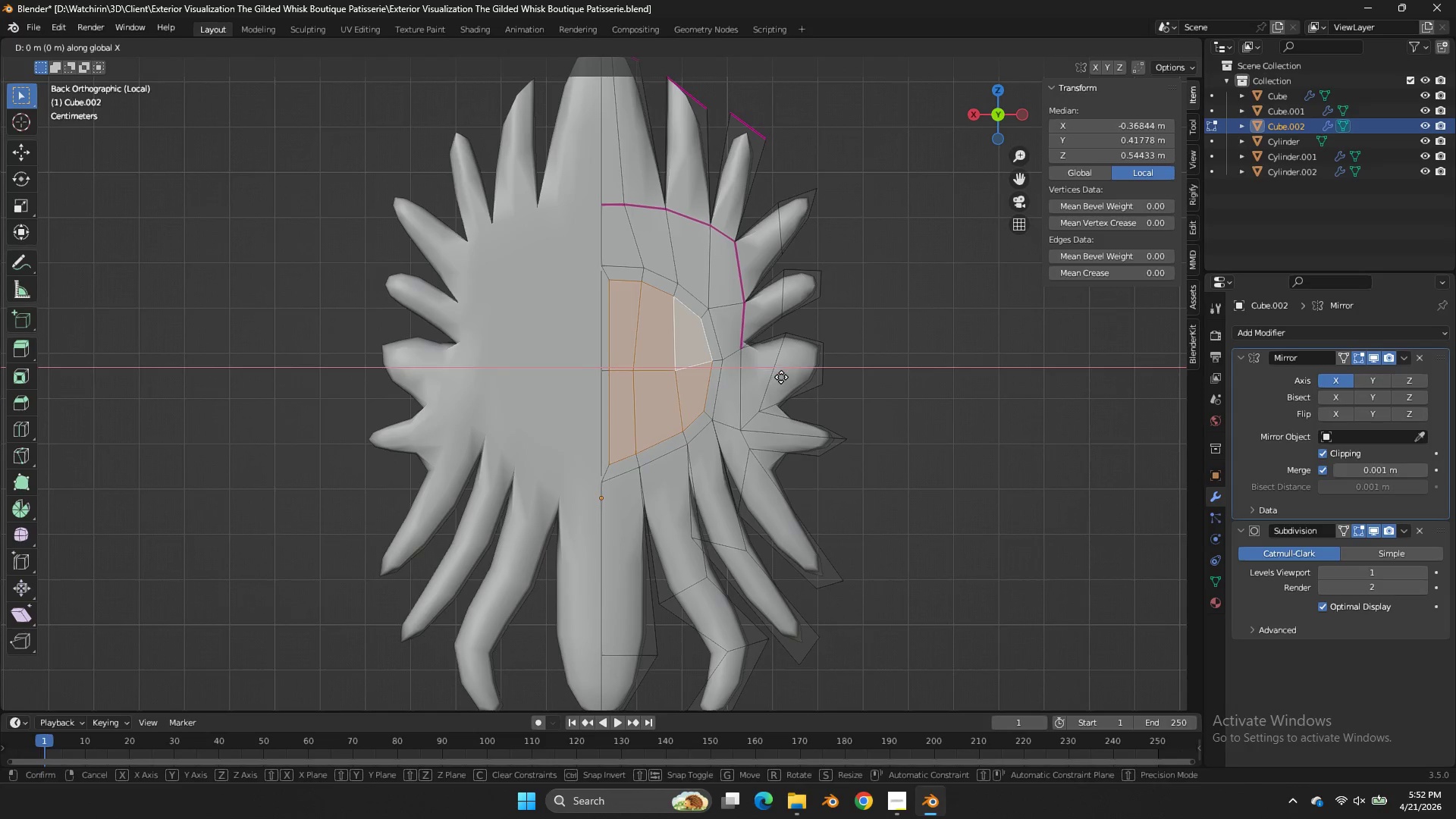 
hold_key(key=ShiftLeft, duration=2.47)
left_click([681, 366])
 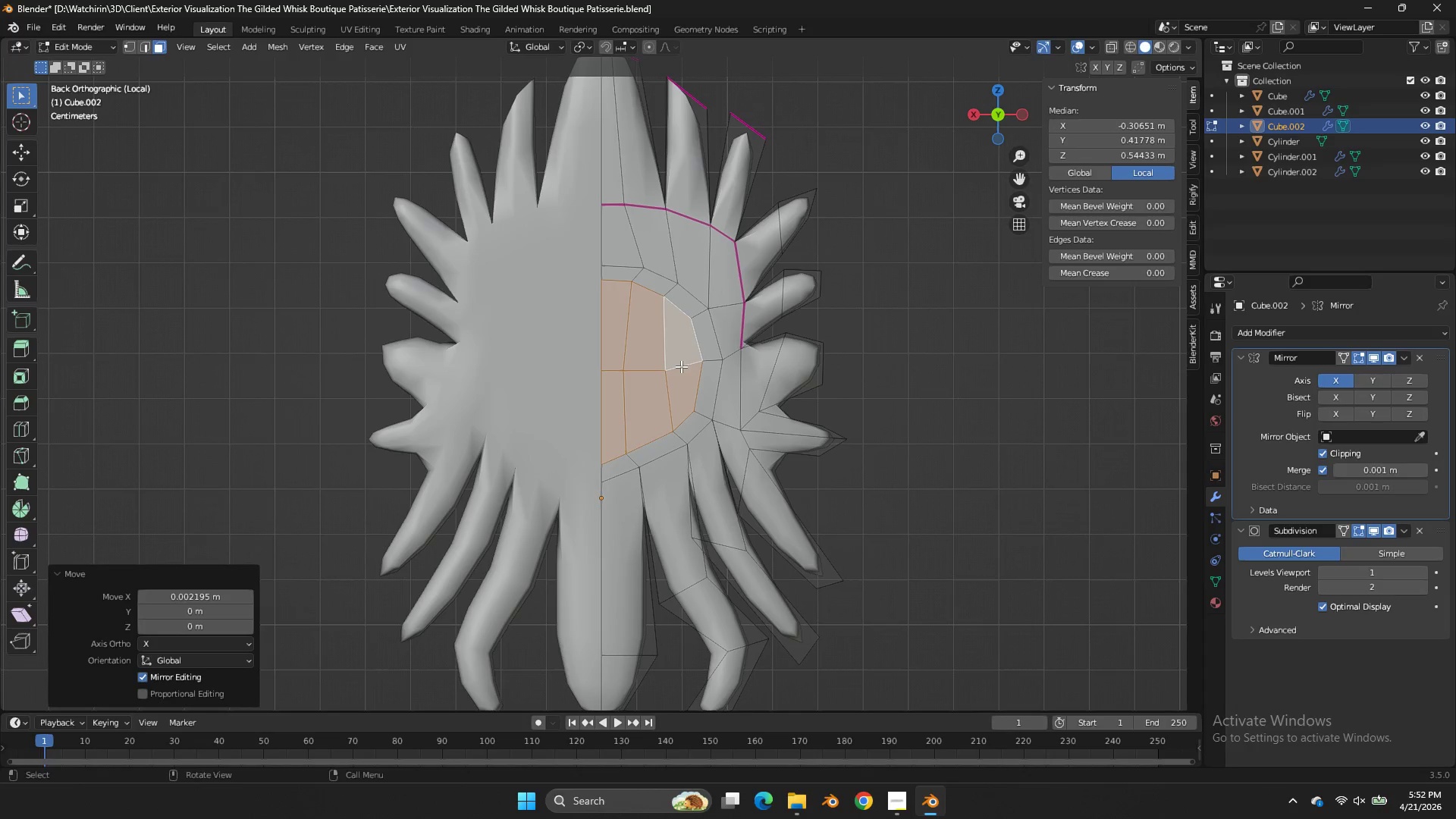 
type(gx)
 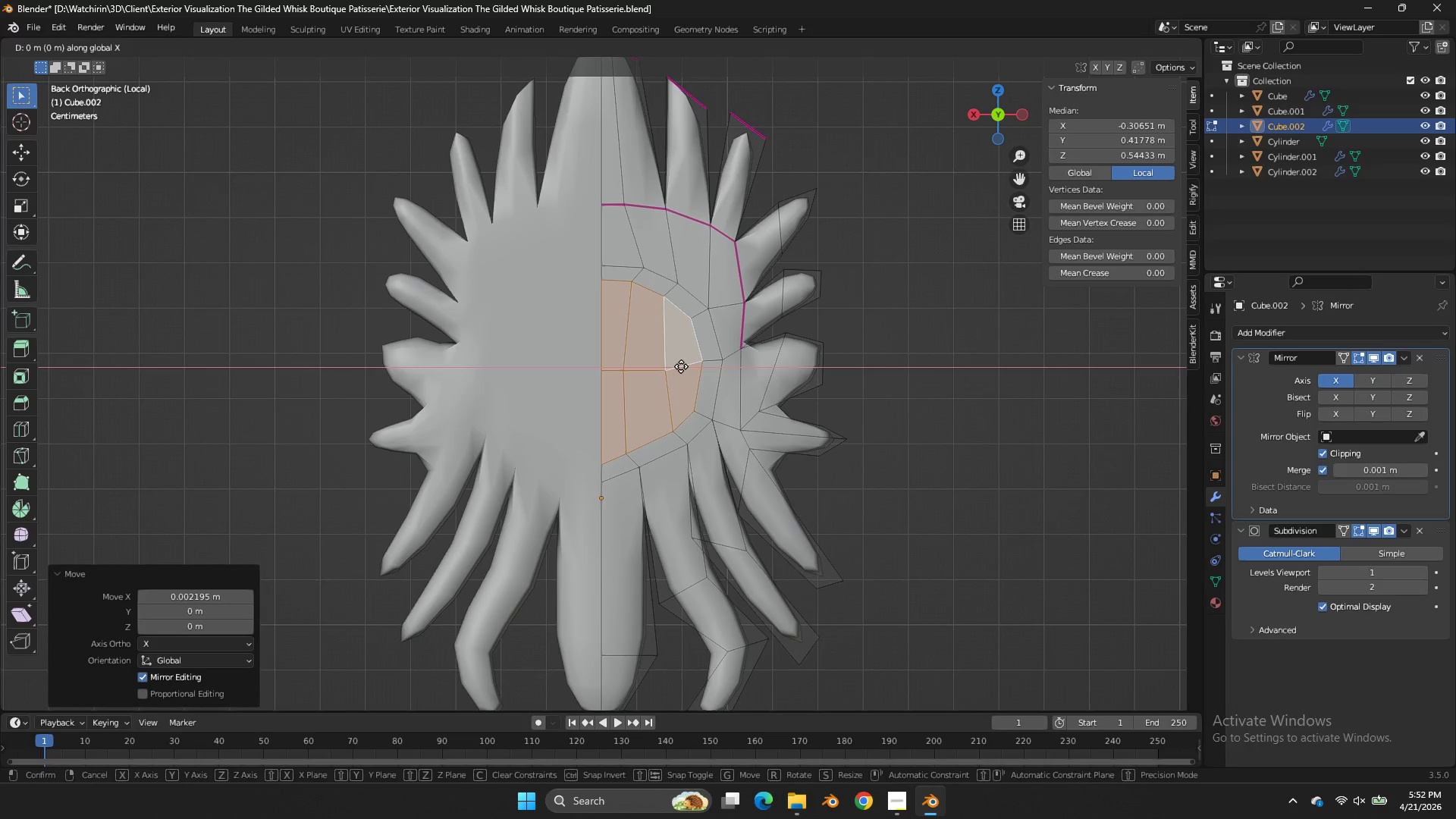 
hold_key(key=ShiftLeft, duration=0.78)
left_click([780, 366])
 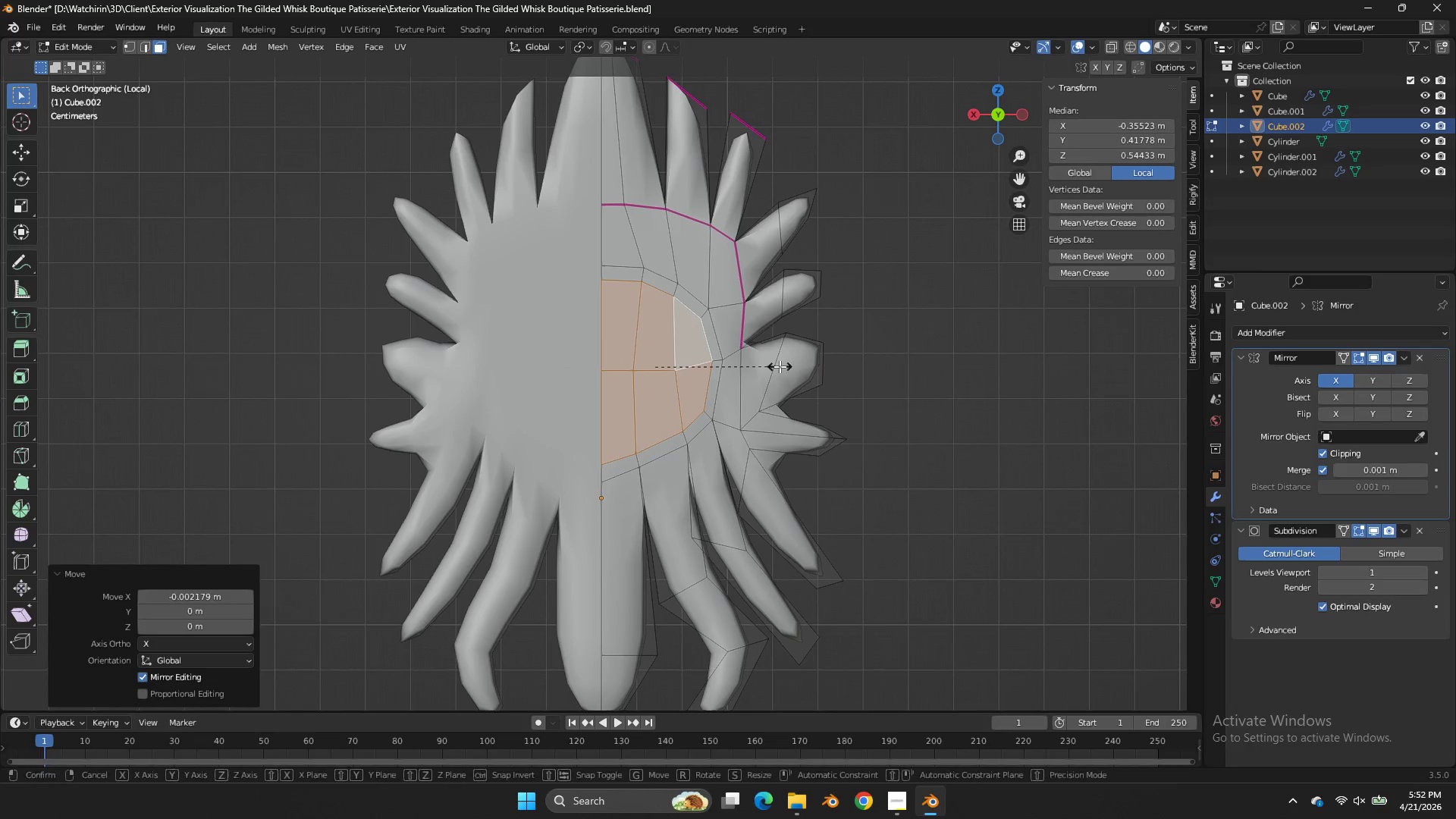 
type(sz)
 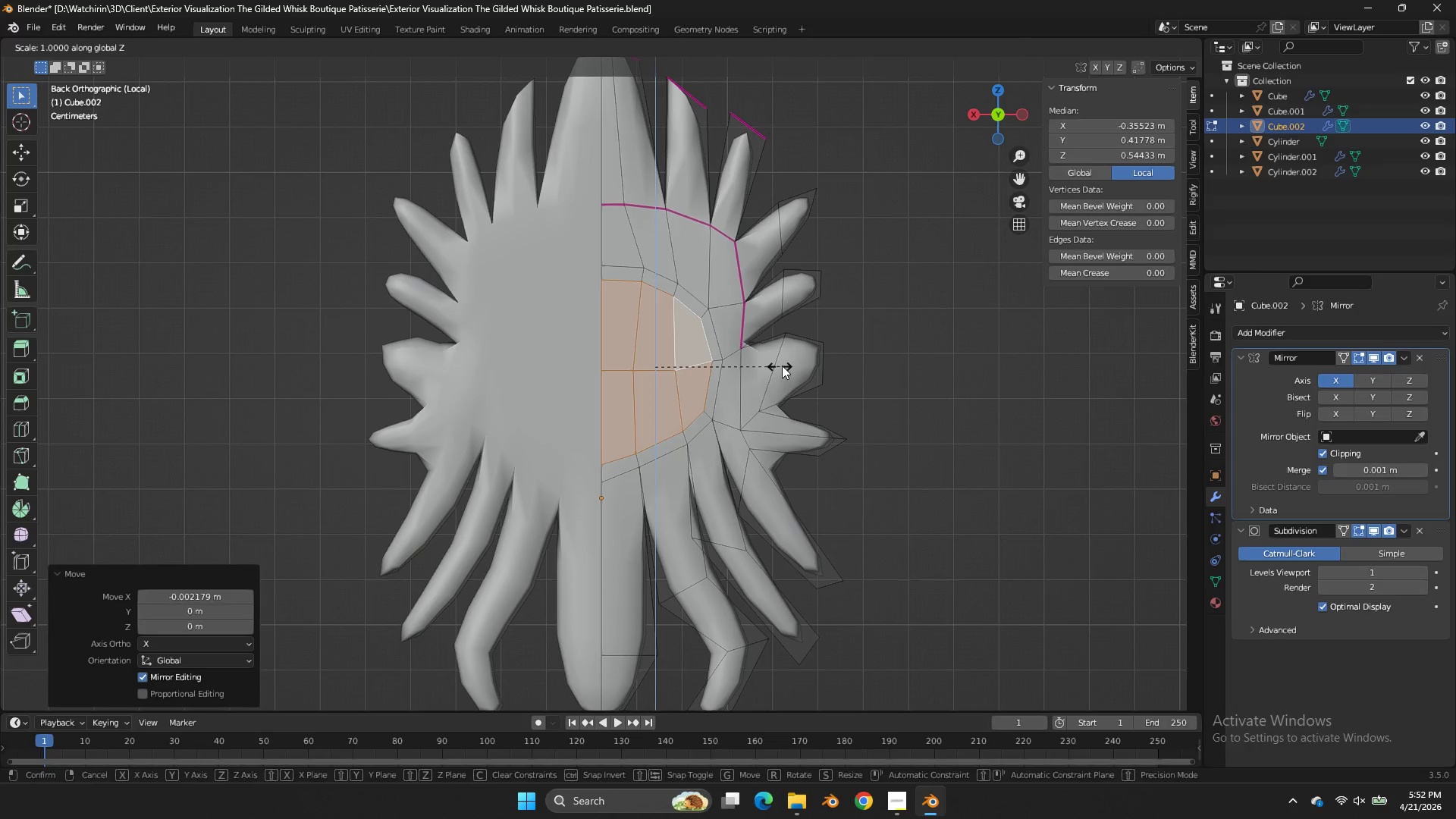 
hold_key(key=ShiftLeft, duration=0.81)
left_click([902, 283])
 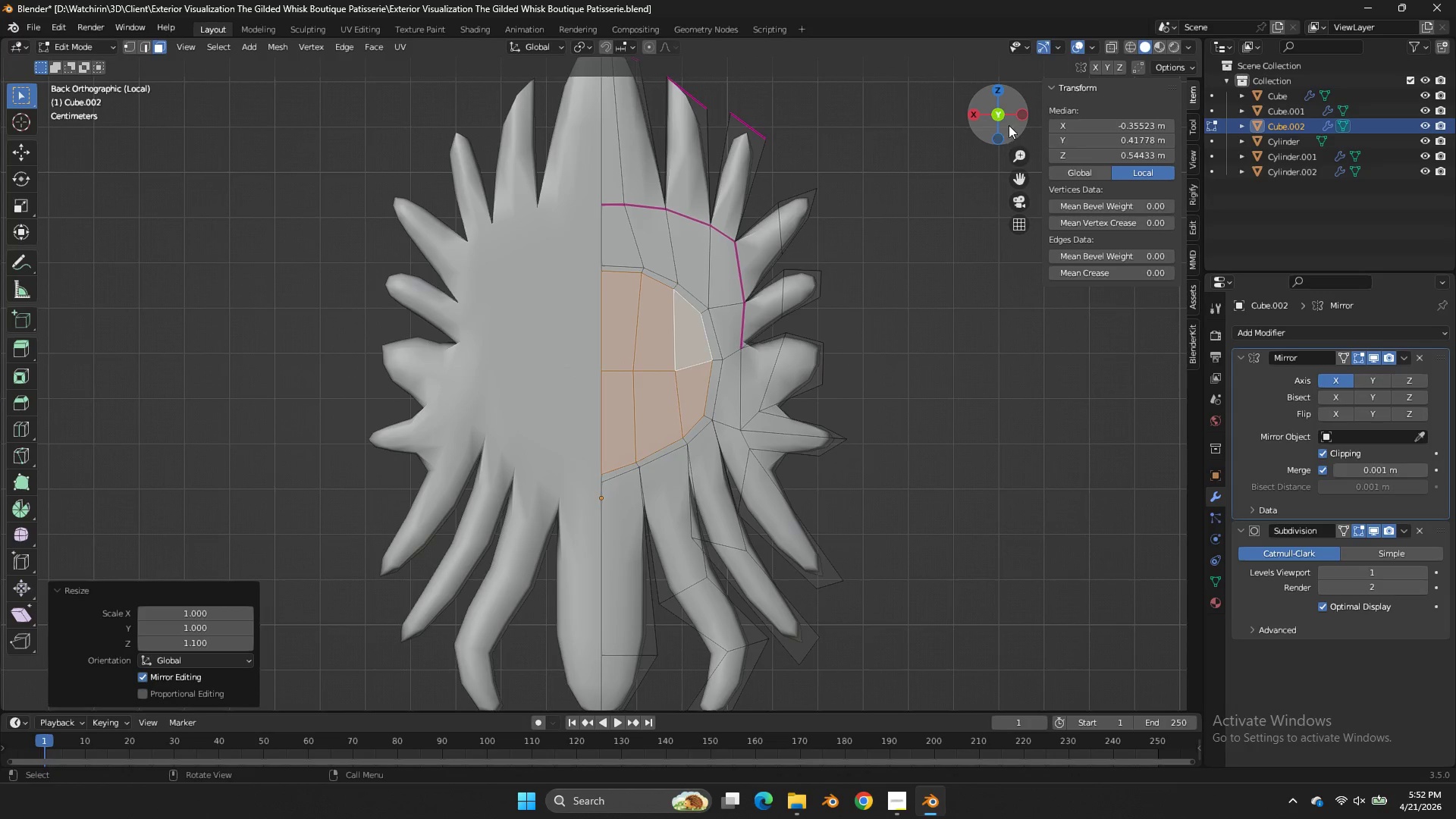 
left_click_drag(start_coordinate=[1007, 124], to_coordinate=[913, 249])
 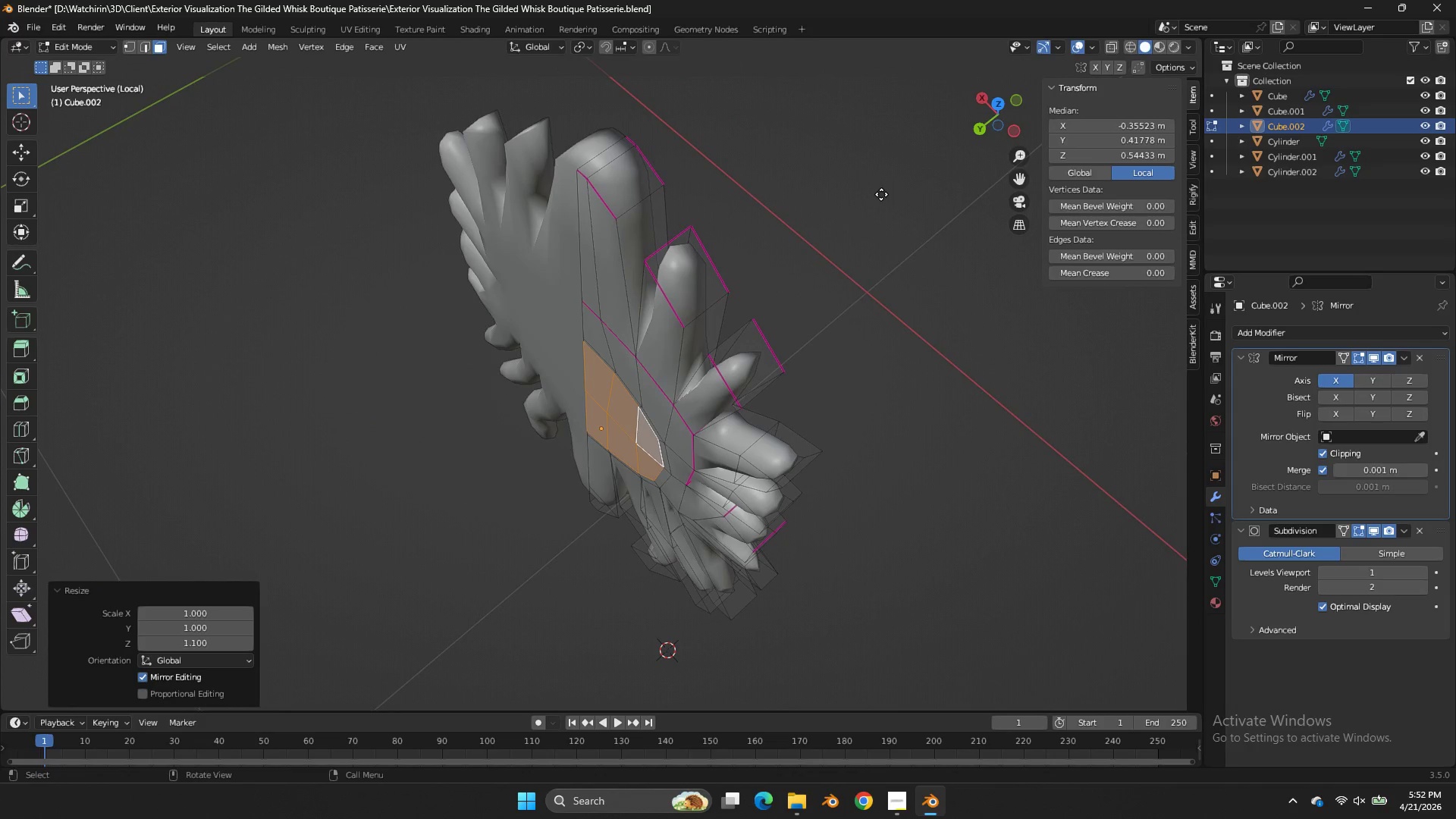 
key(E)
 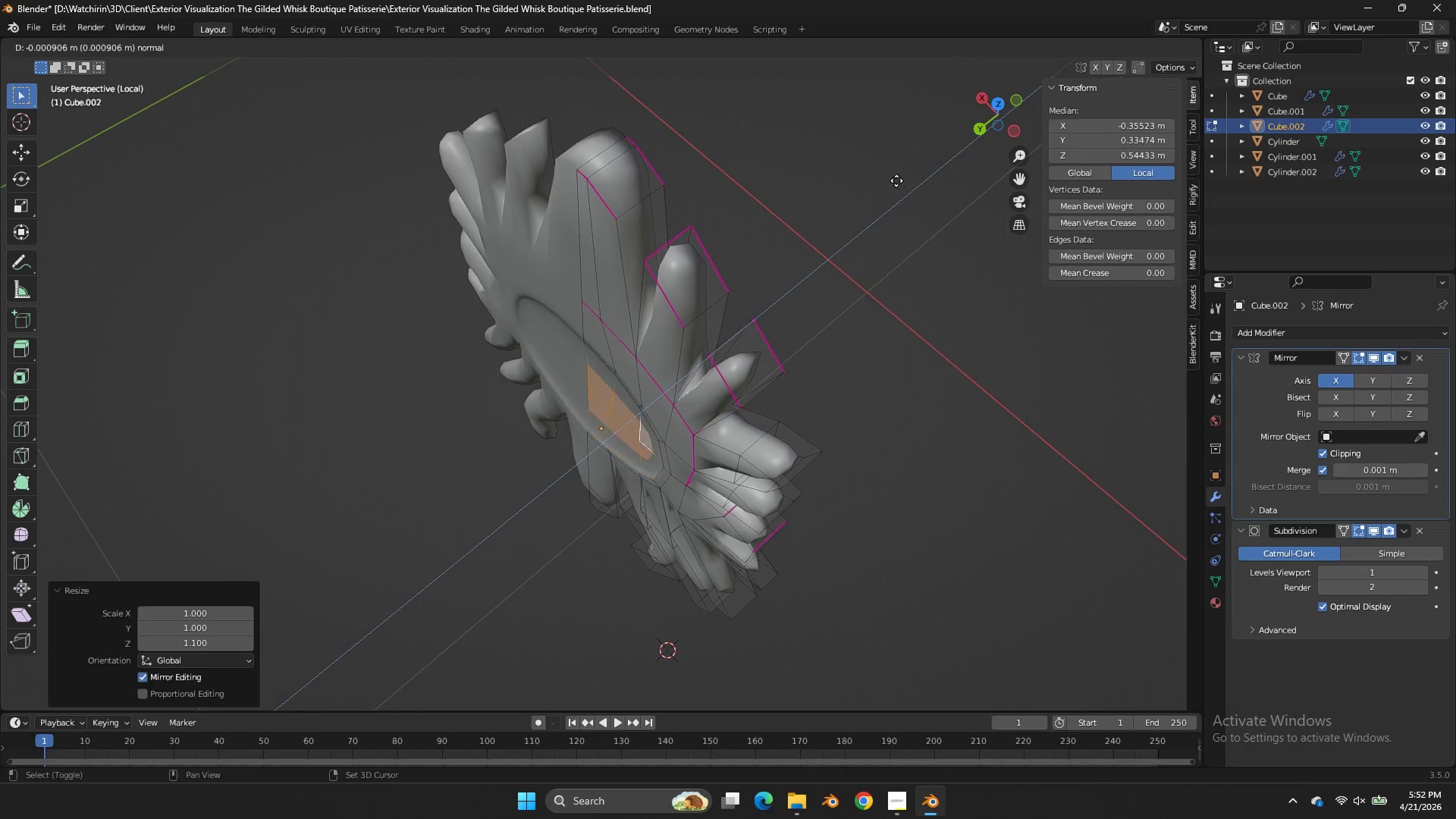 
hold_key(key=ShiftLeft, duration=0.7)
left_click([1014, 113])
 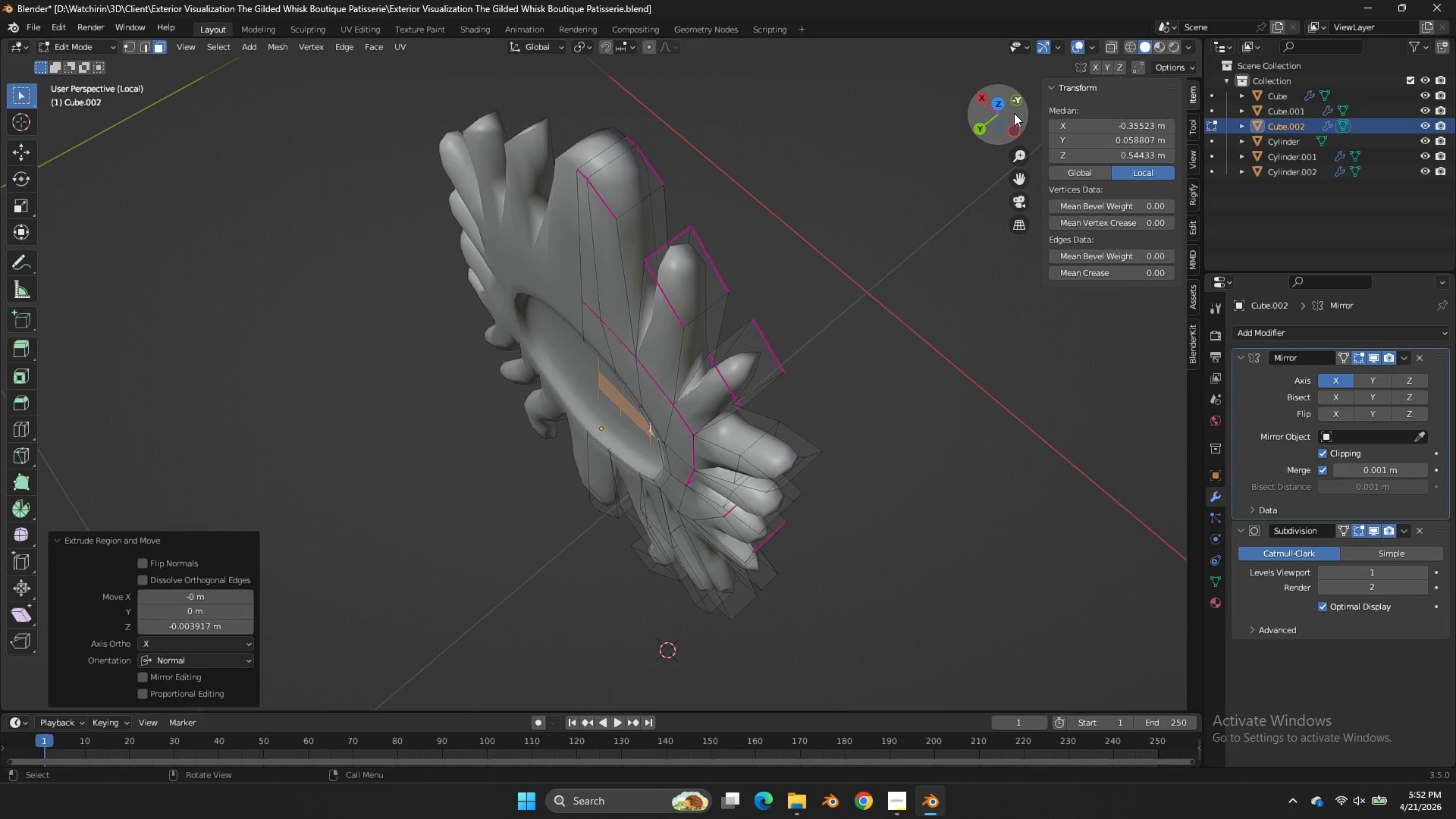 
key(Tab)
 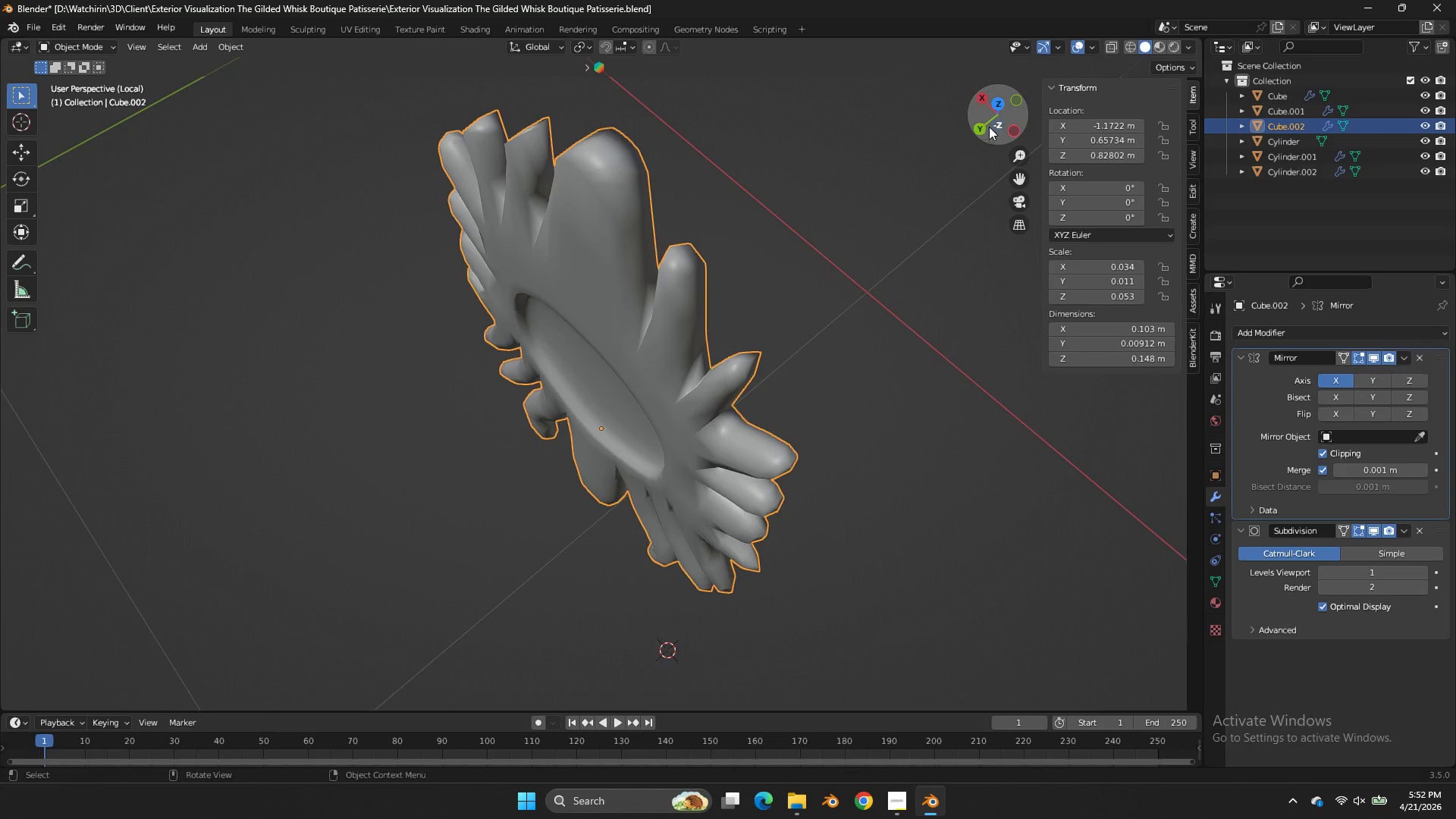 
left_click_drag(start_coordinate=[990, 127], to_coordinate=[1087, 669])
 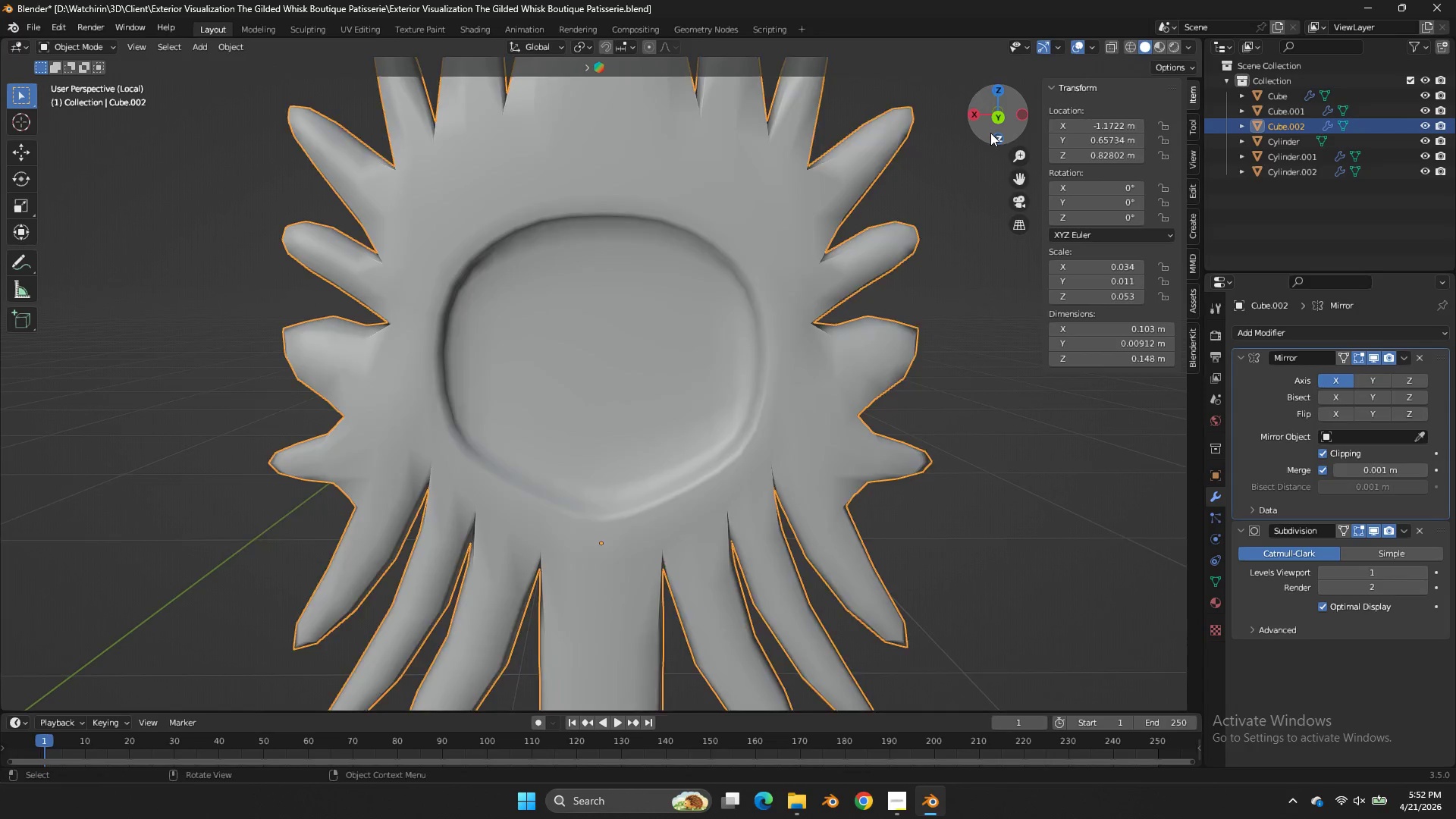 
key(Tab)
 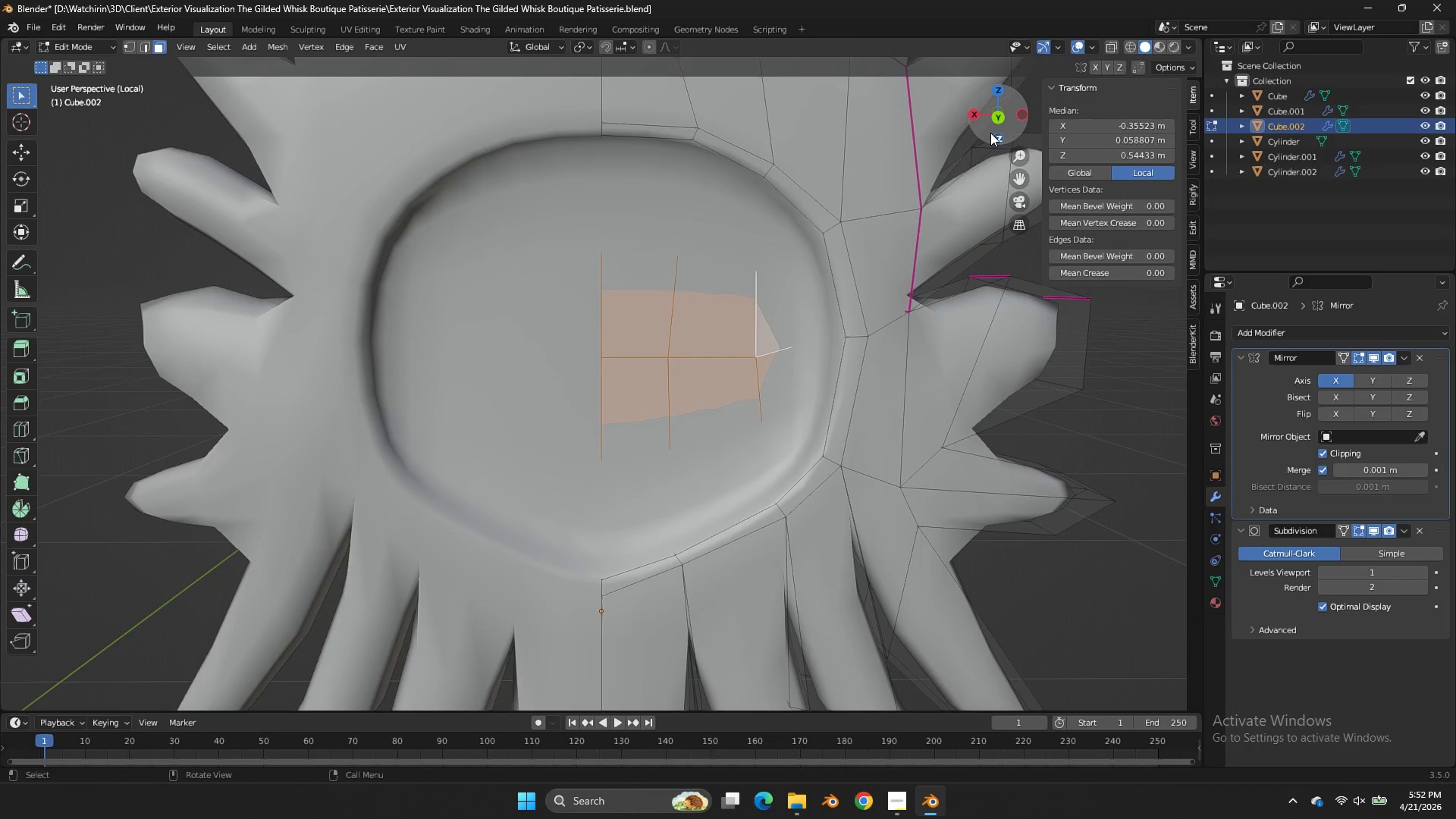 
left_click_drag(start_coordinate=[990, 133], to_coordinate=[1006, 165])
 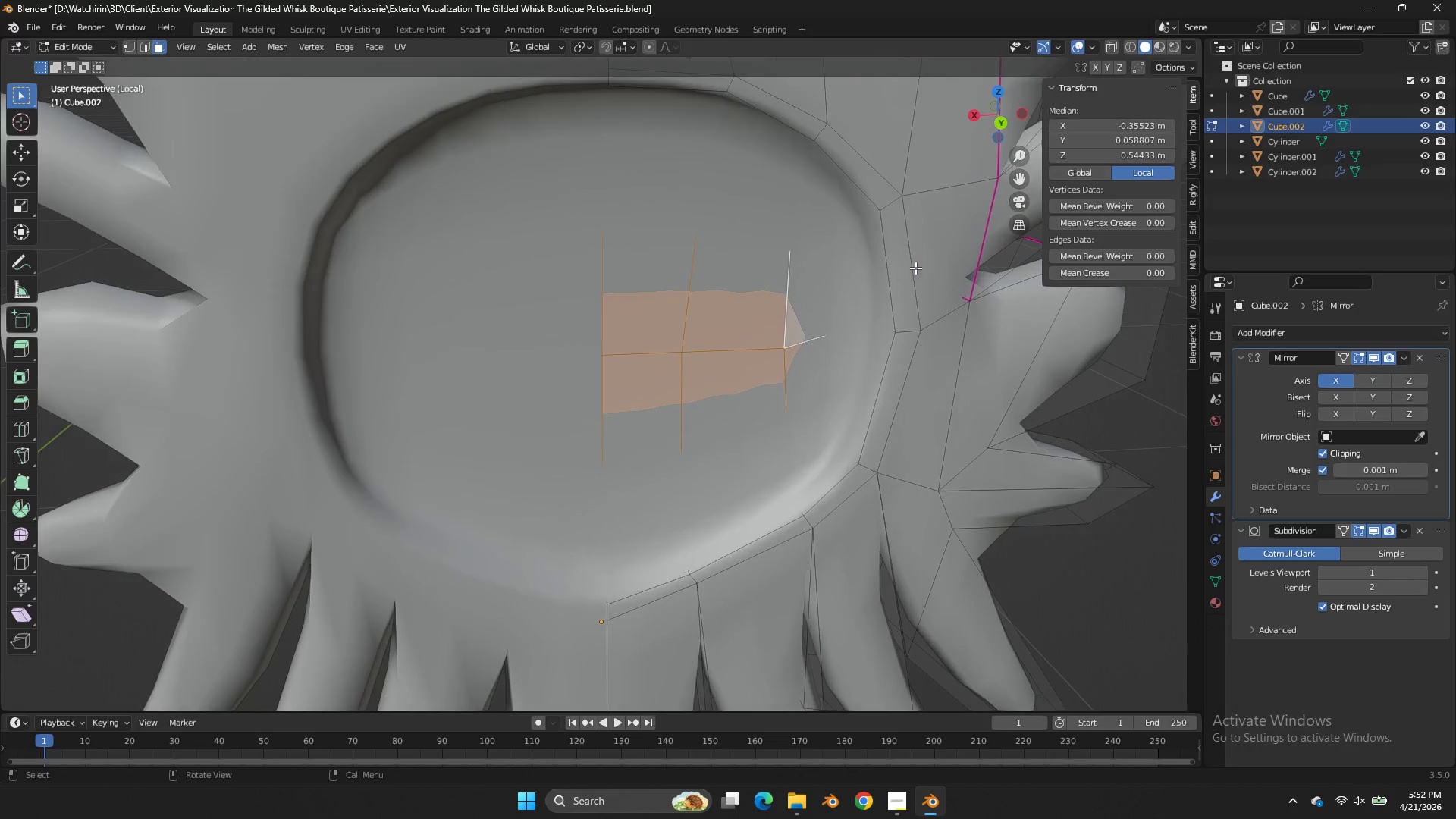 
scroll: coordinate [990, 133], scroll_direction: up, amount: 4.0
 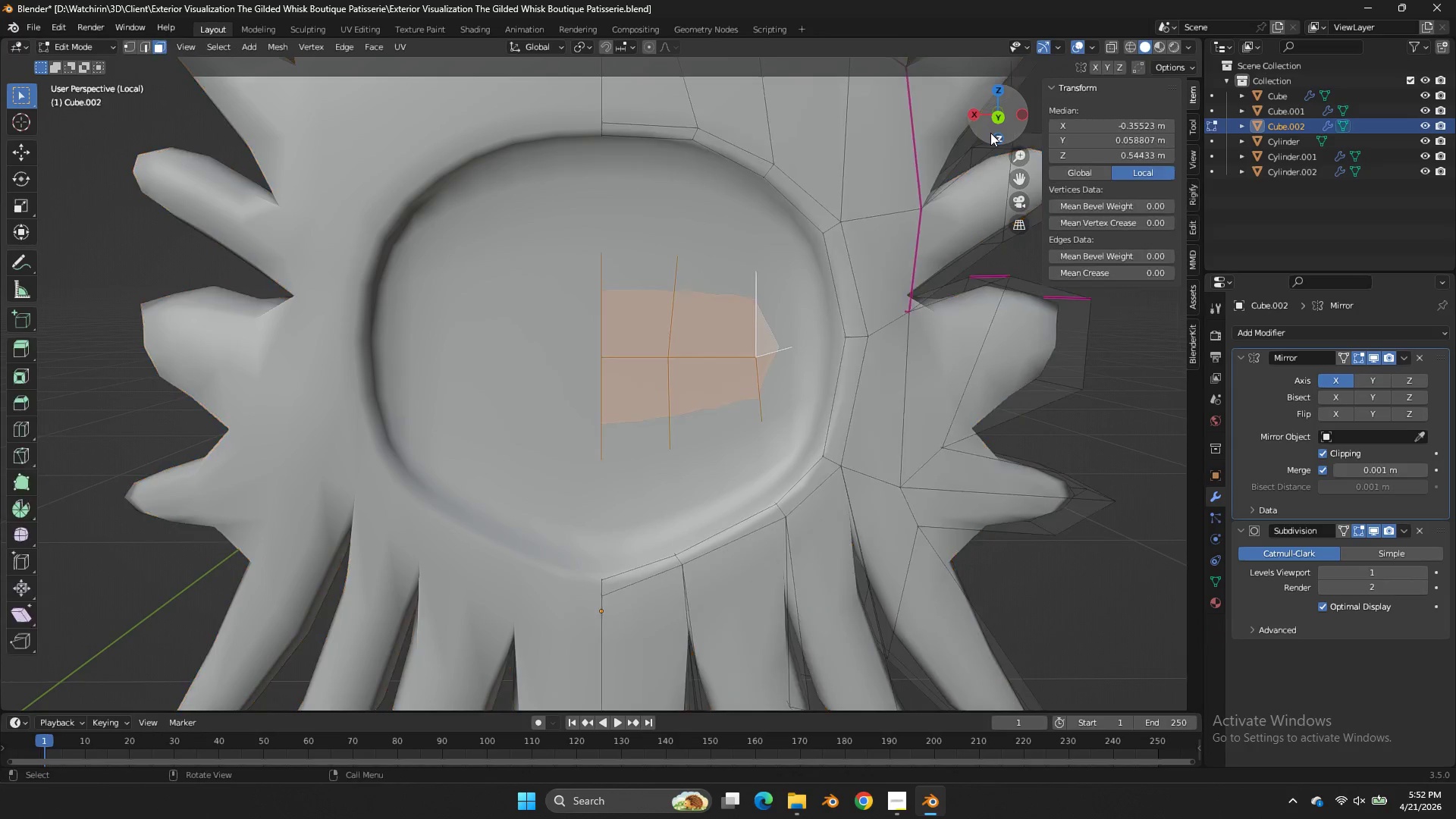 
key(Control+ControlLeft)
 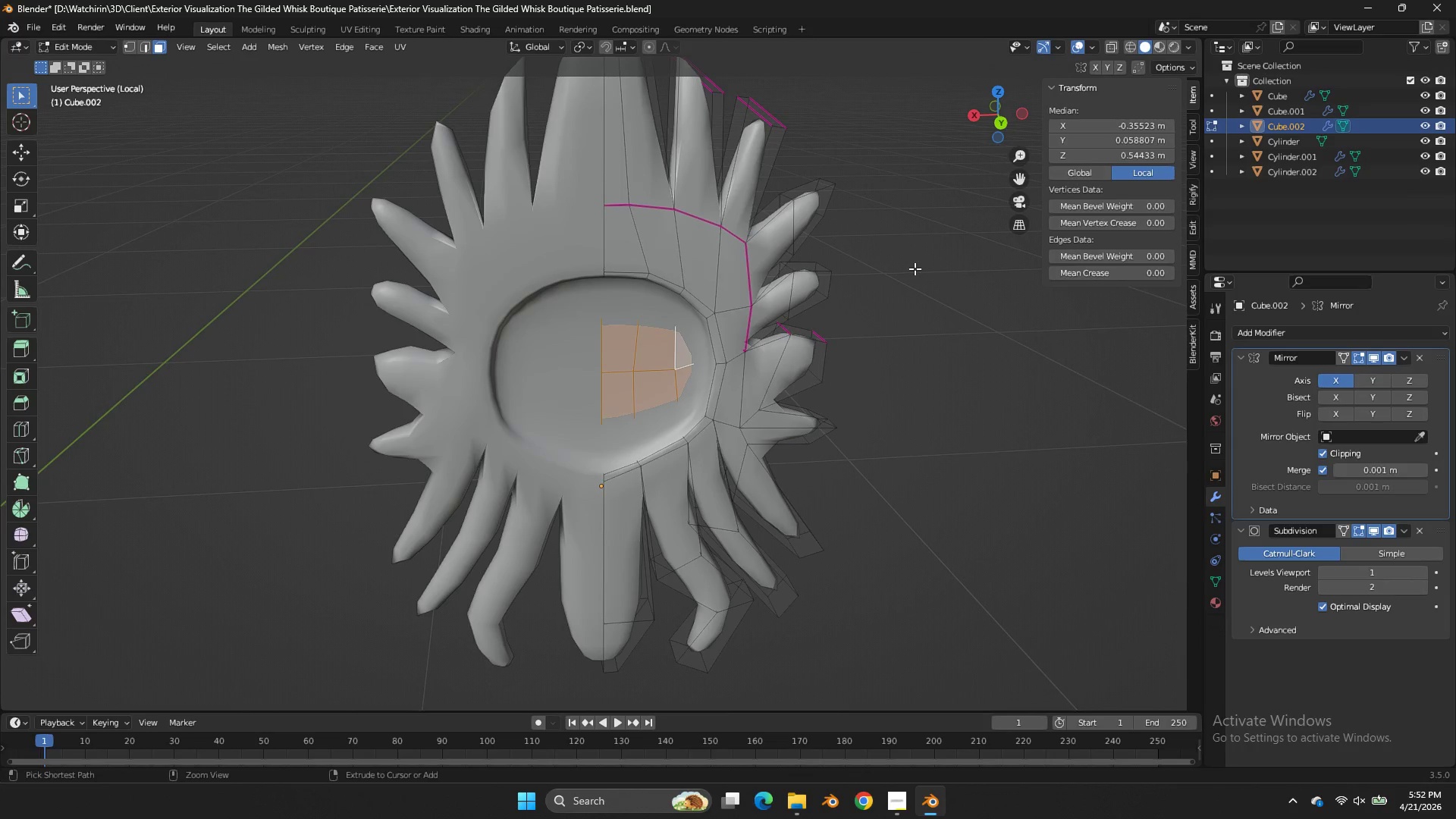 
key(Control+S)
 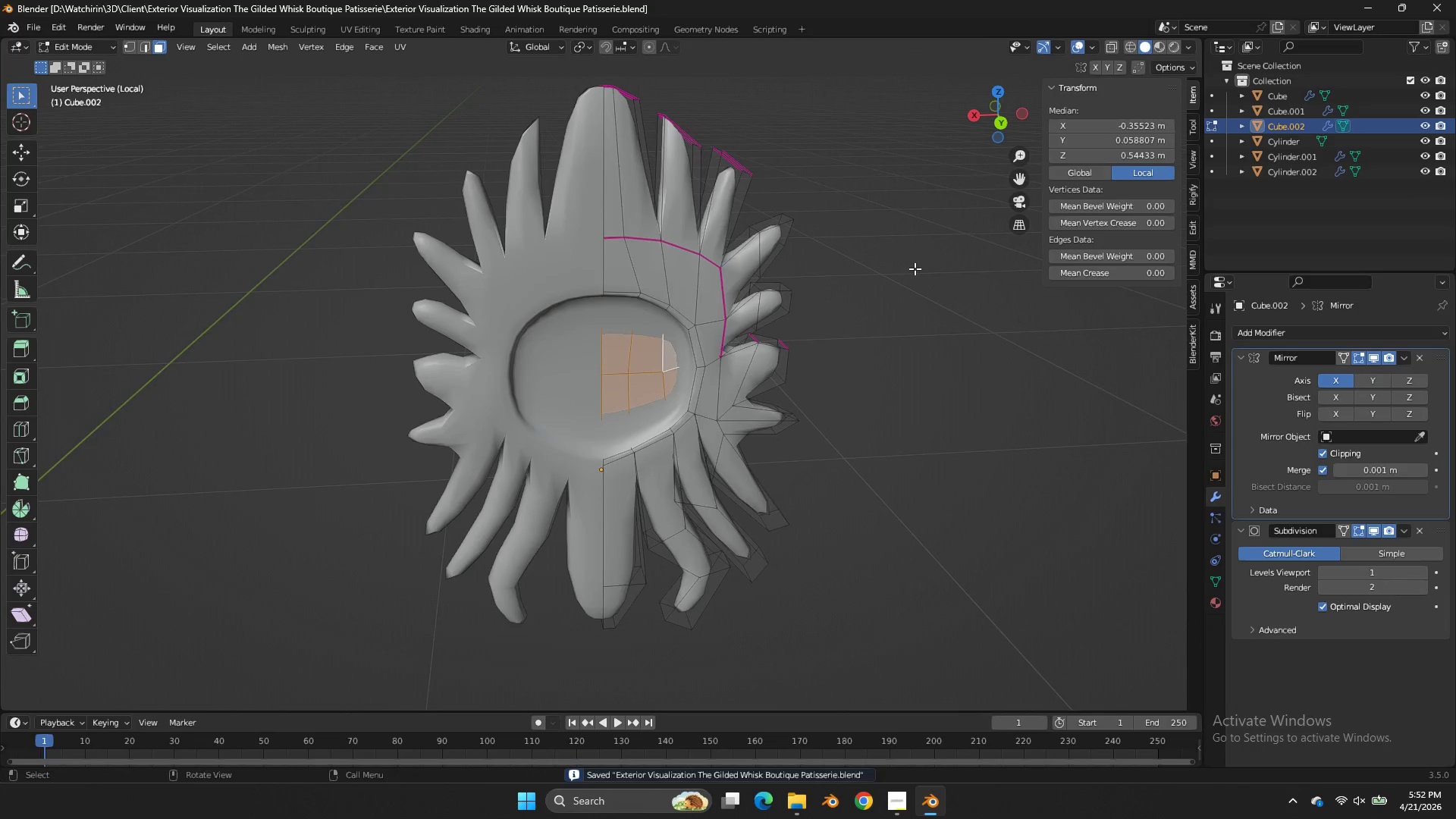 
scroll: coordinate [915, 268], scroll_direction: down, amount: 4.0
 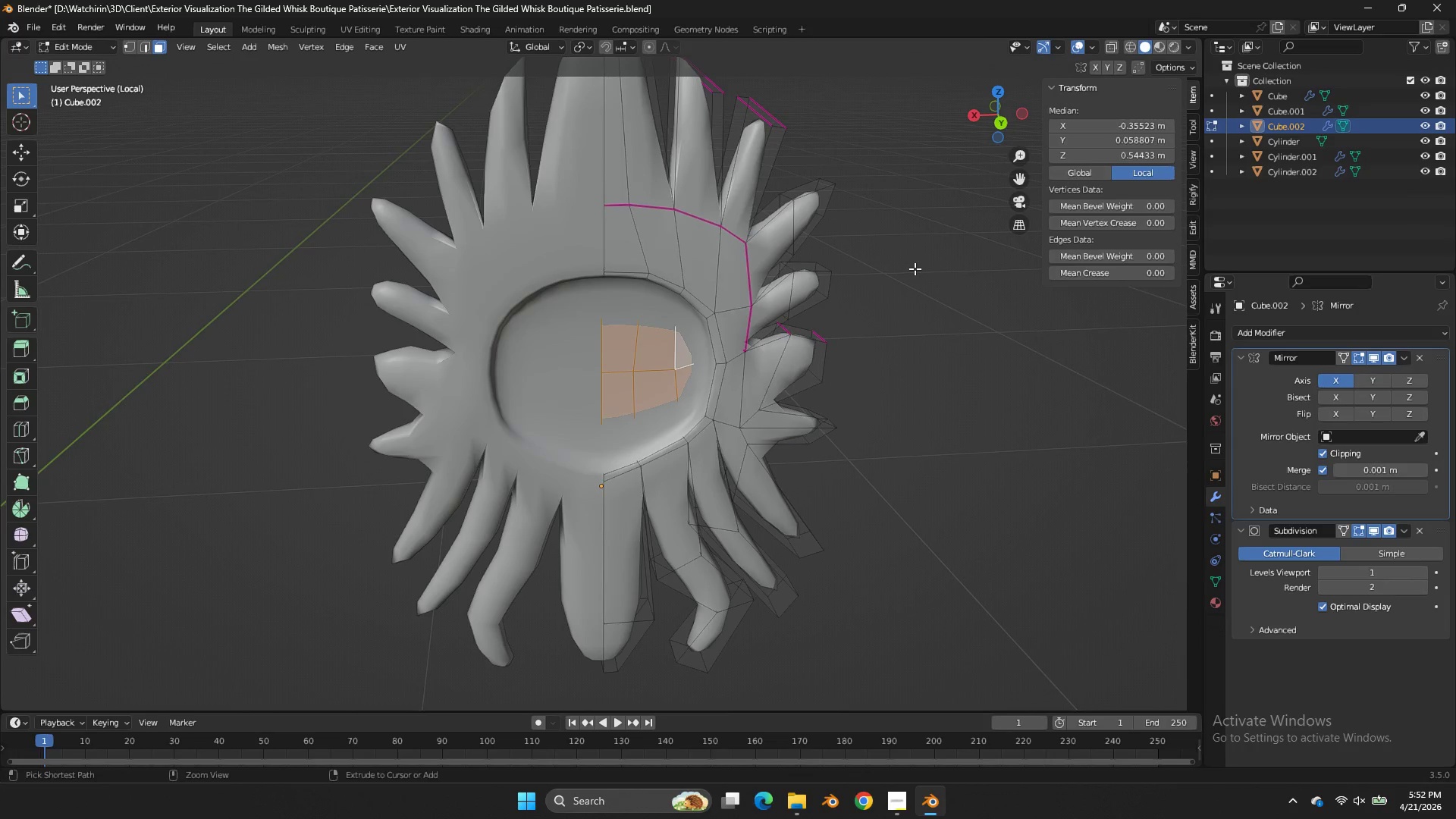 
scroll: coordinate [915, 268], scroll_direction: up, amount: 2.0
 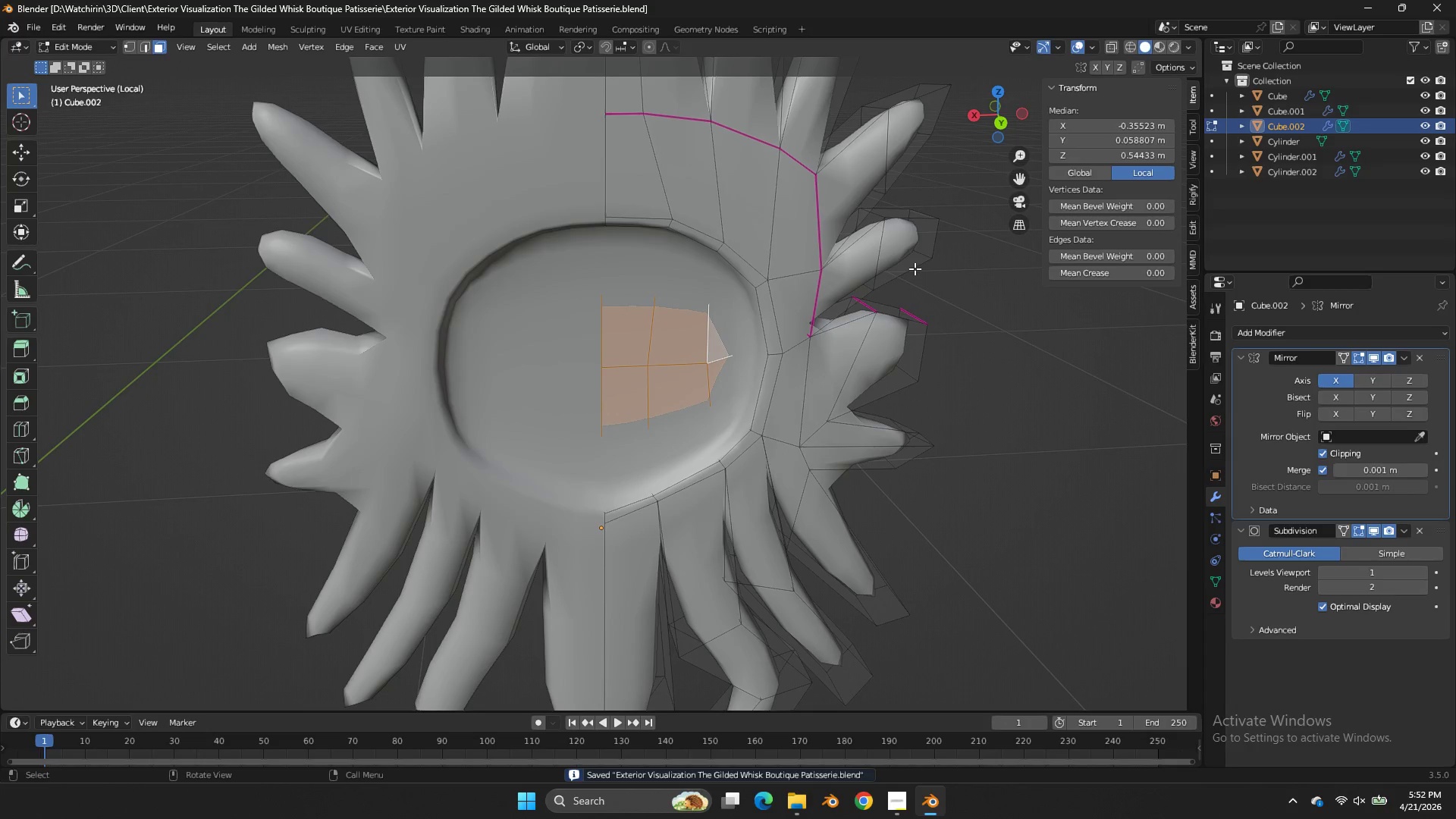 
scroll: coordinate [793, 331], scroll_direction: down, amount: 4.0
 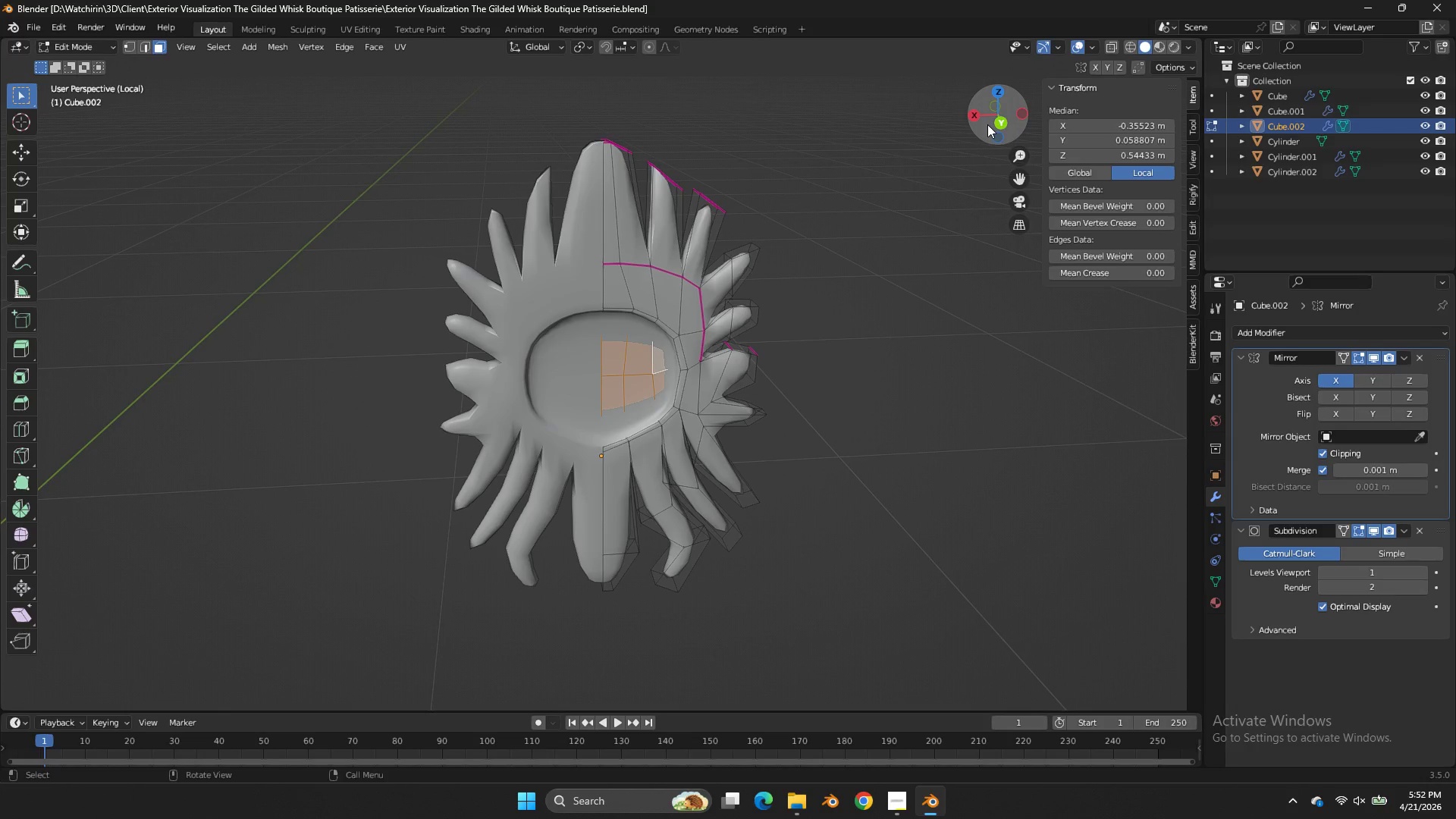 
left_click([996, 132])
 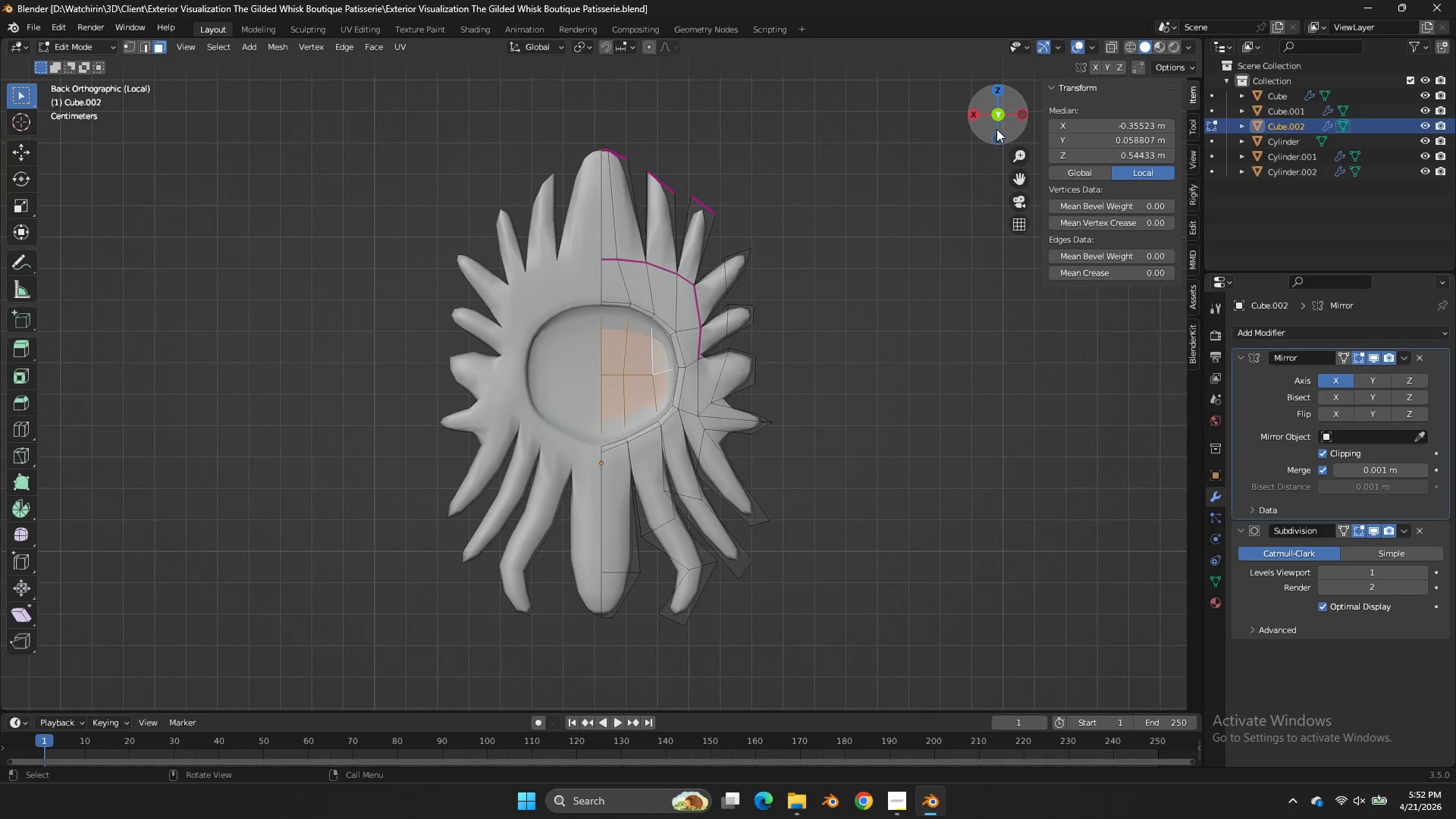 
key(Tab)
 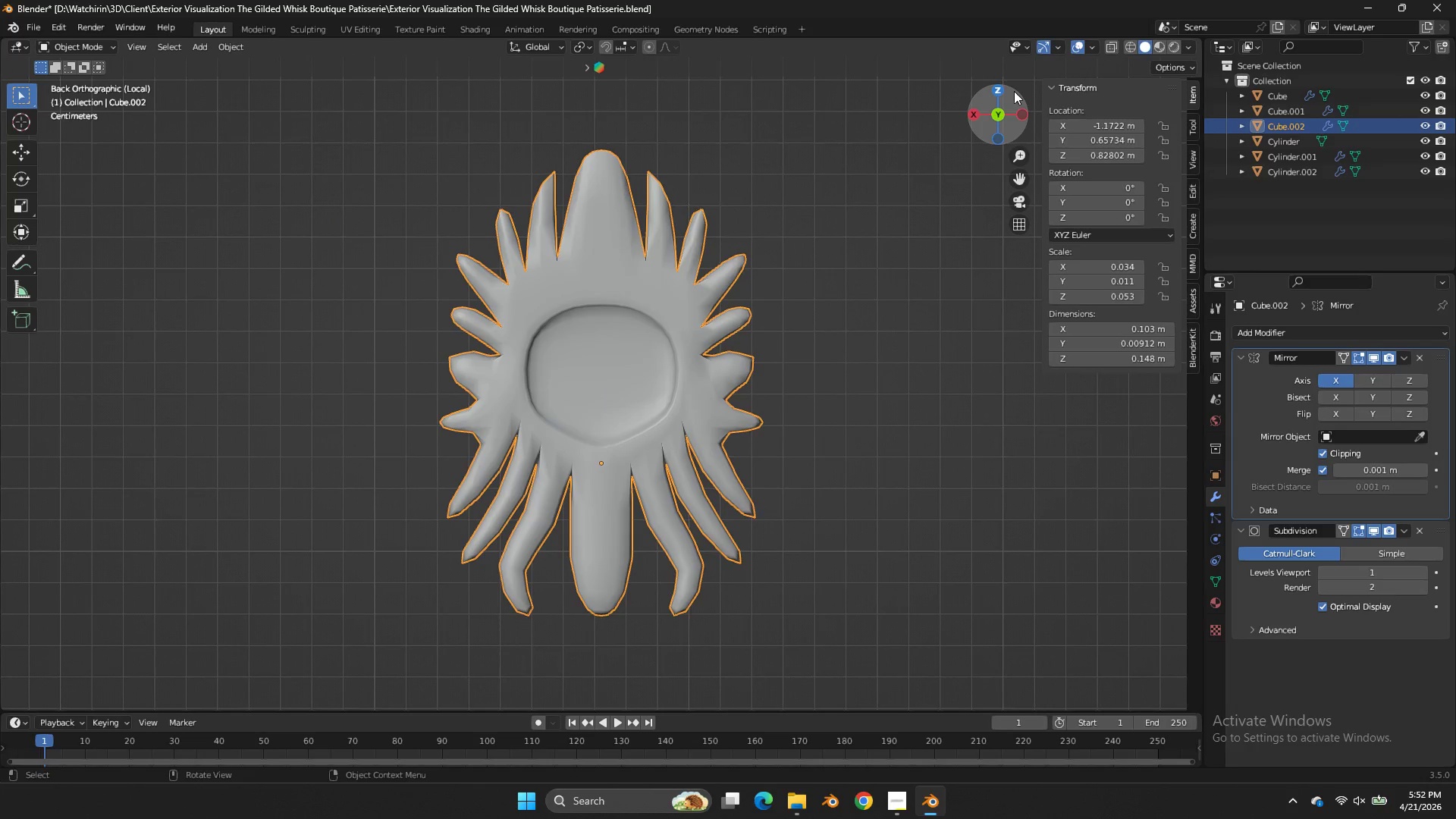 
left_click_drag(start_coordinate=[1012, 91], to_coordinate=[1068, 115])
 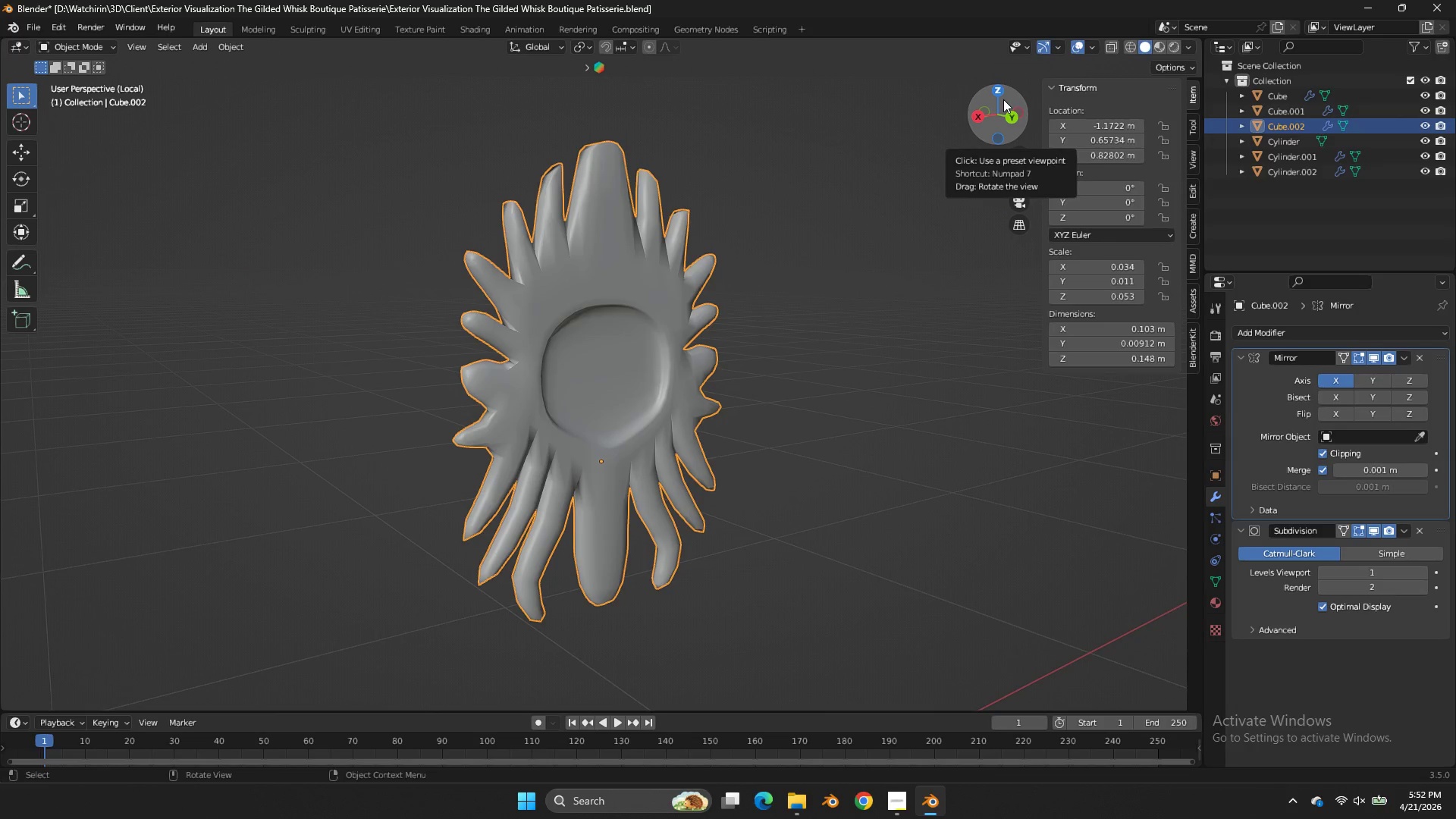 
key(NumpadDivide)
 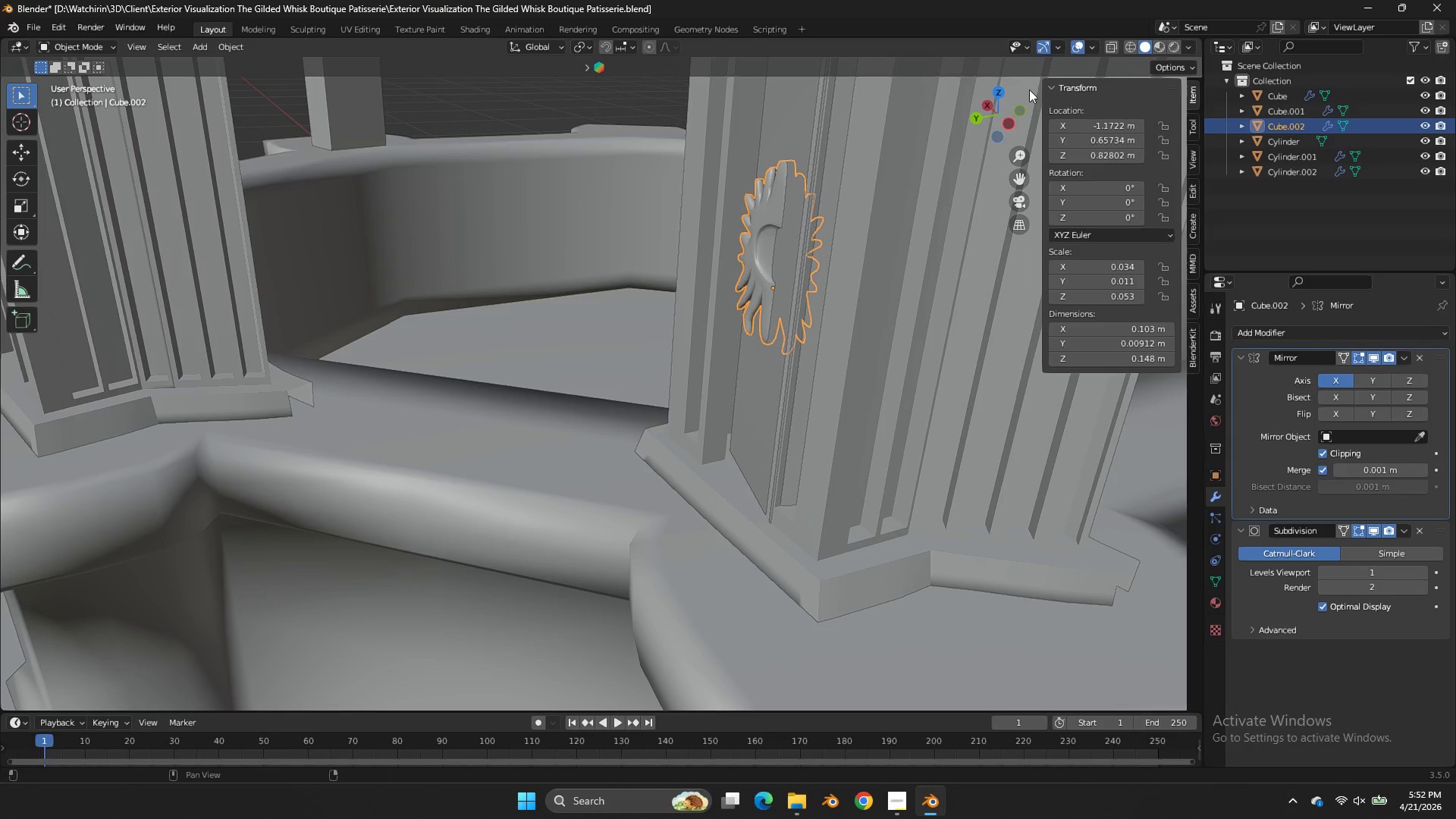 
left_click_drag(start_coordinate=[999, 108], to_coordinate=[1109, 137])
 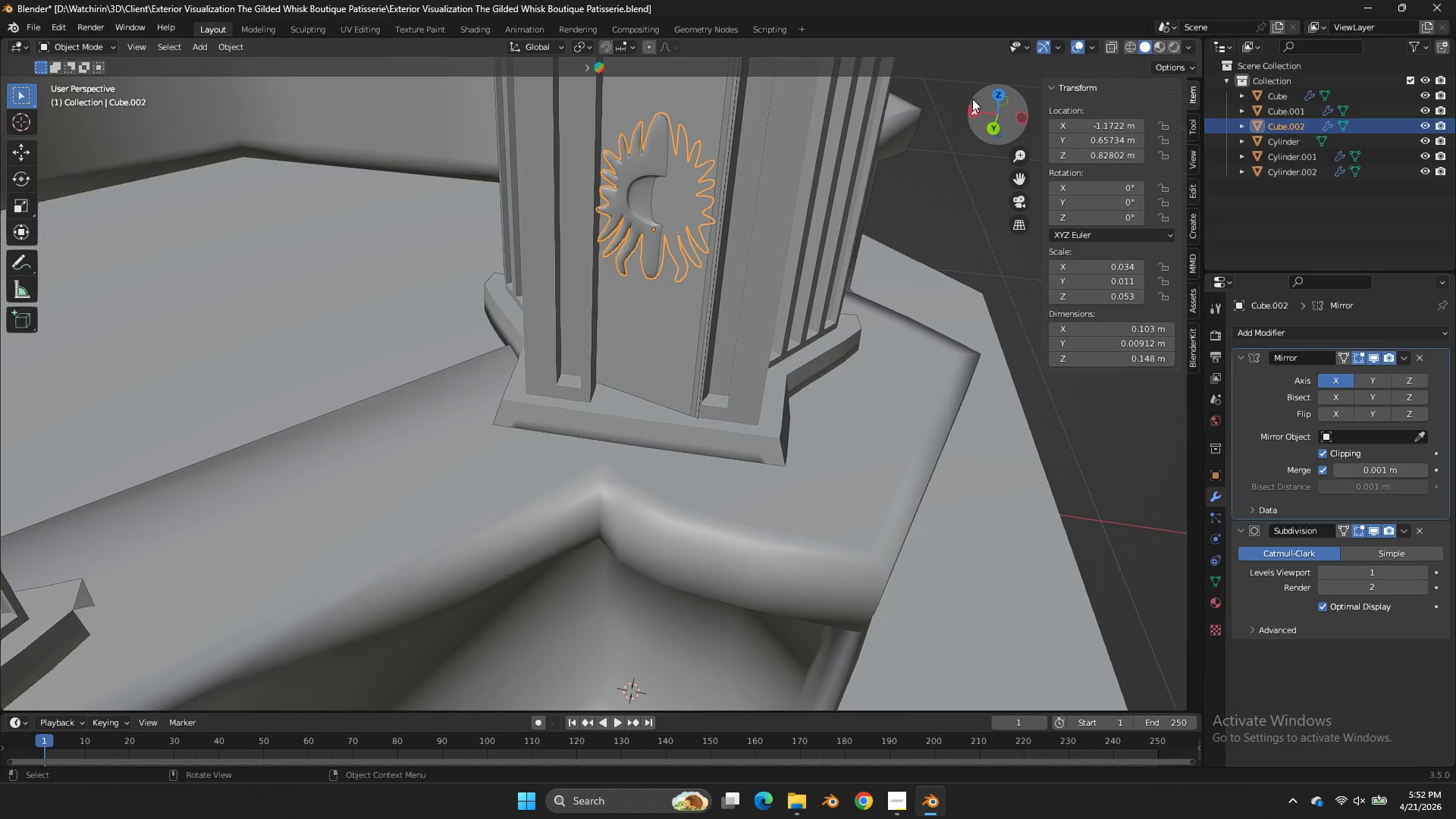 
left_click_drag(start_coordinate=[973, 99], to_coordinate=[822, 90])
 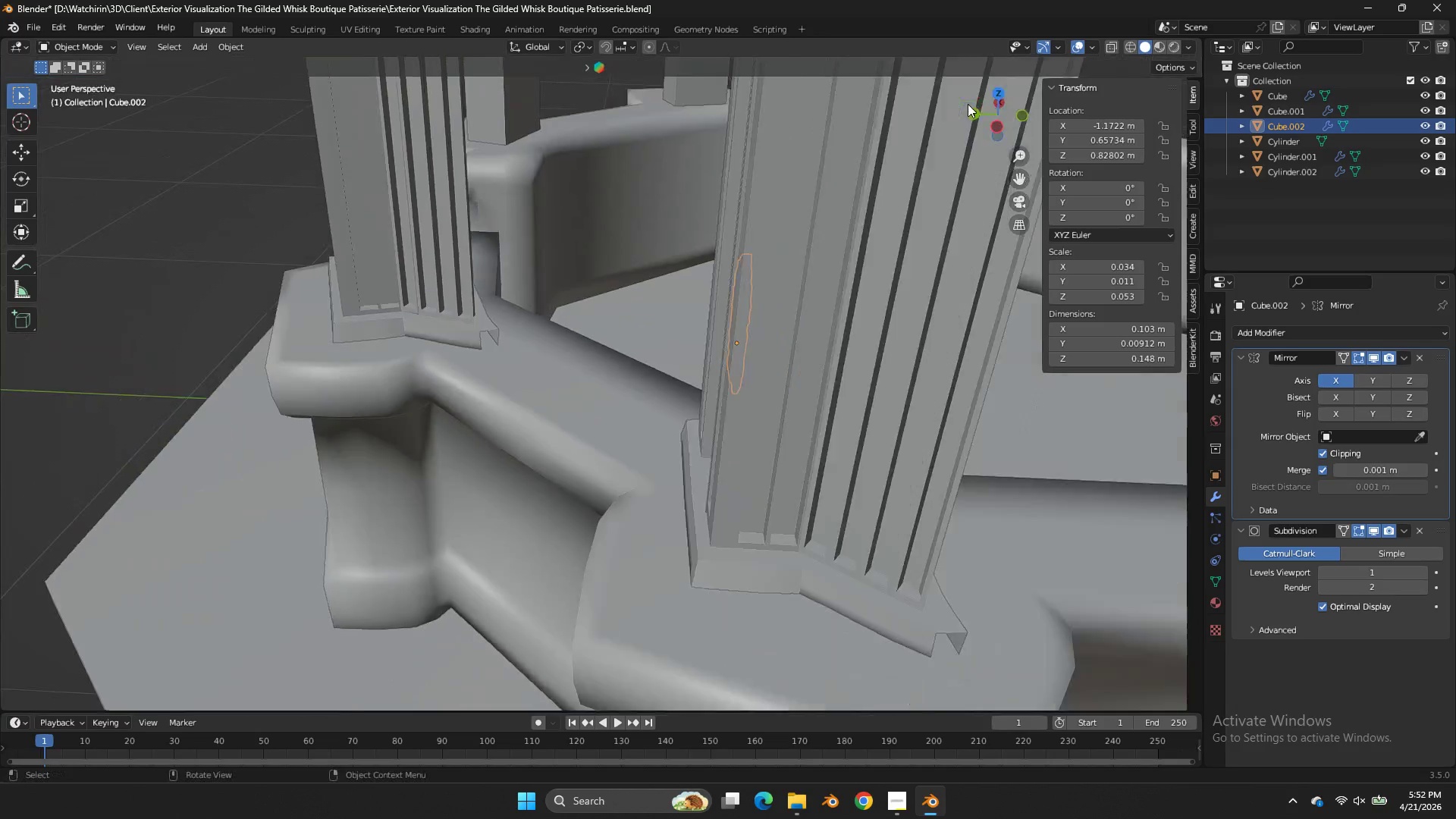 
left_click_drag(start_coordinate=[974, 106], to_coordinate=[1073, 144])
 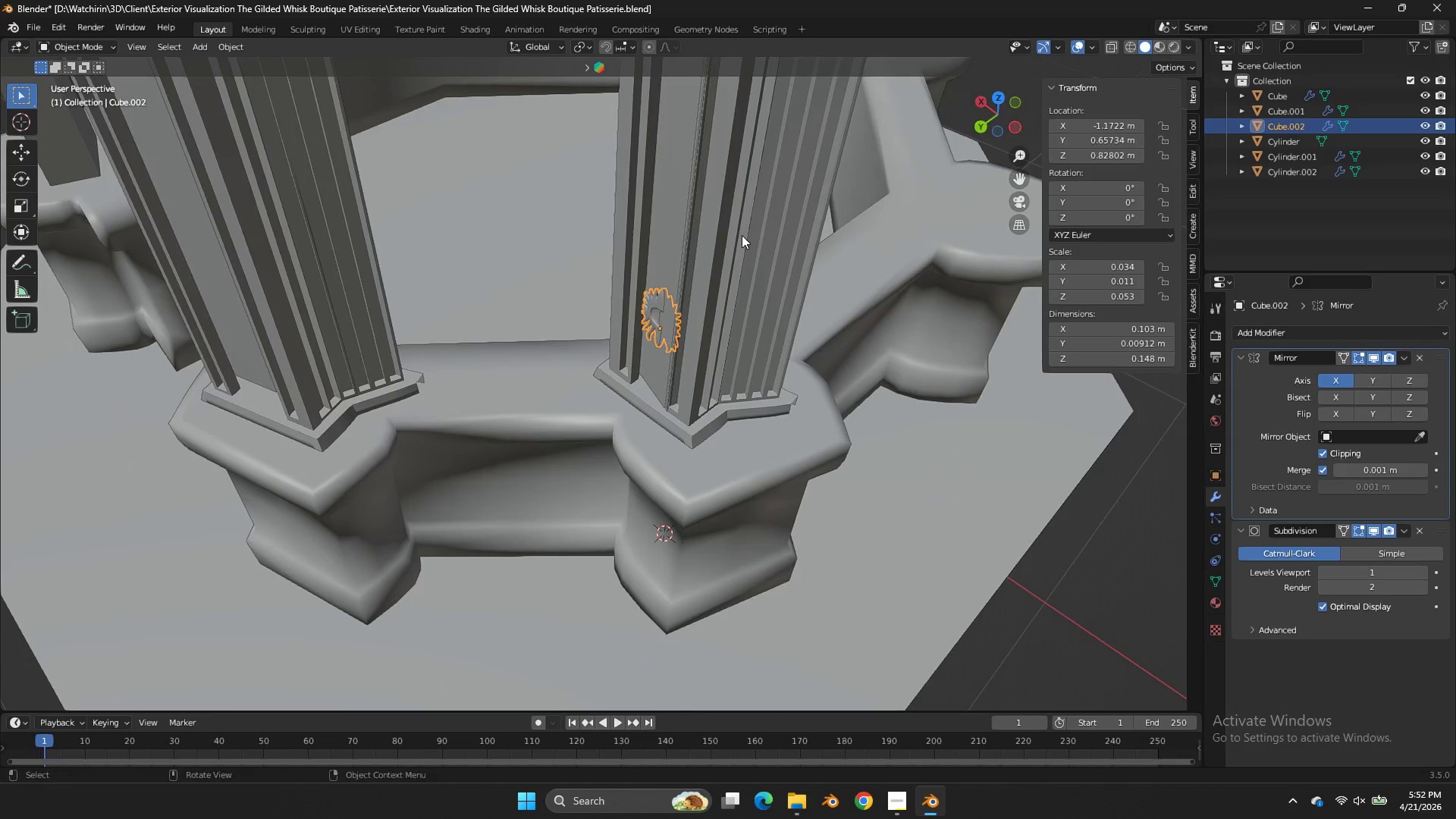 
scroll: coordinate [968, 104], scroll_direction: down, amount: 5.0
 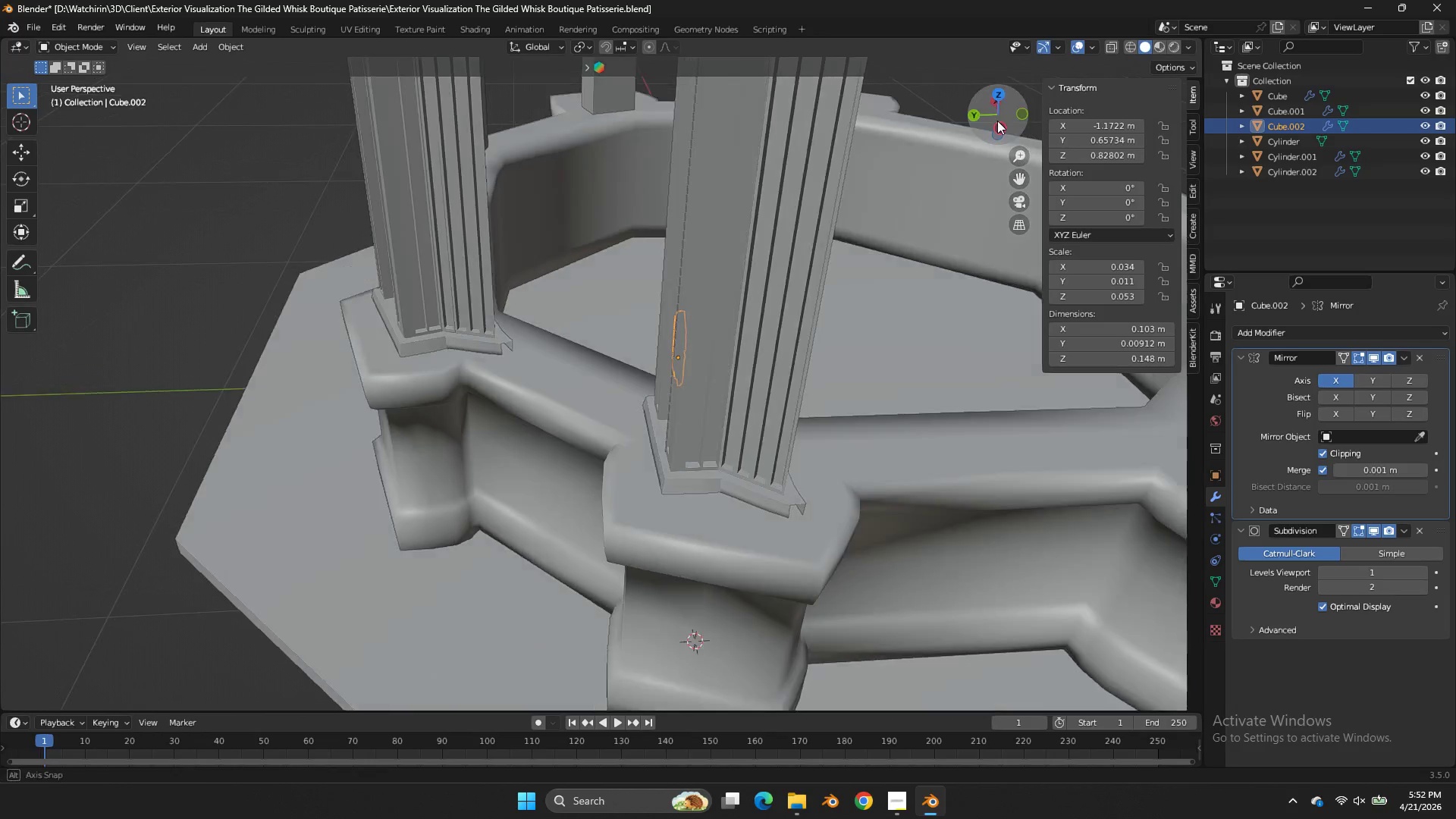 
hold_key(key=ShiftLeft, duration=0.53)
left_click([742, 236])
 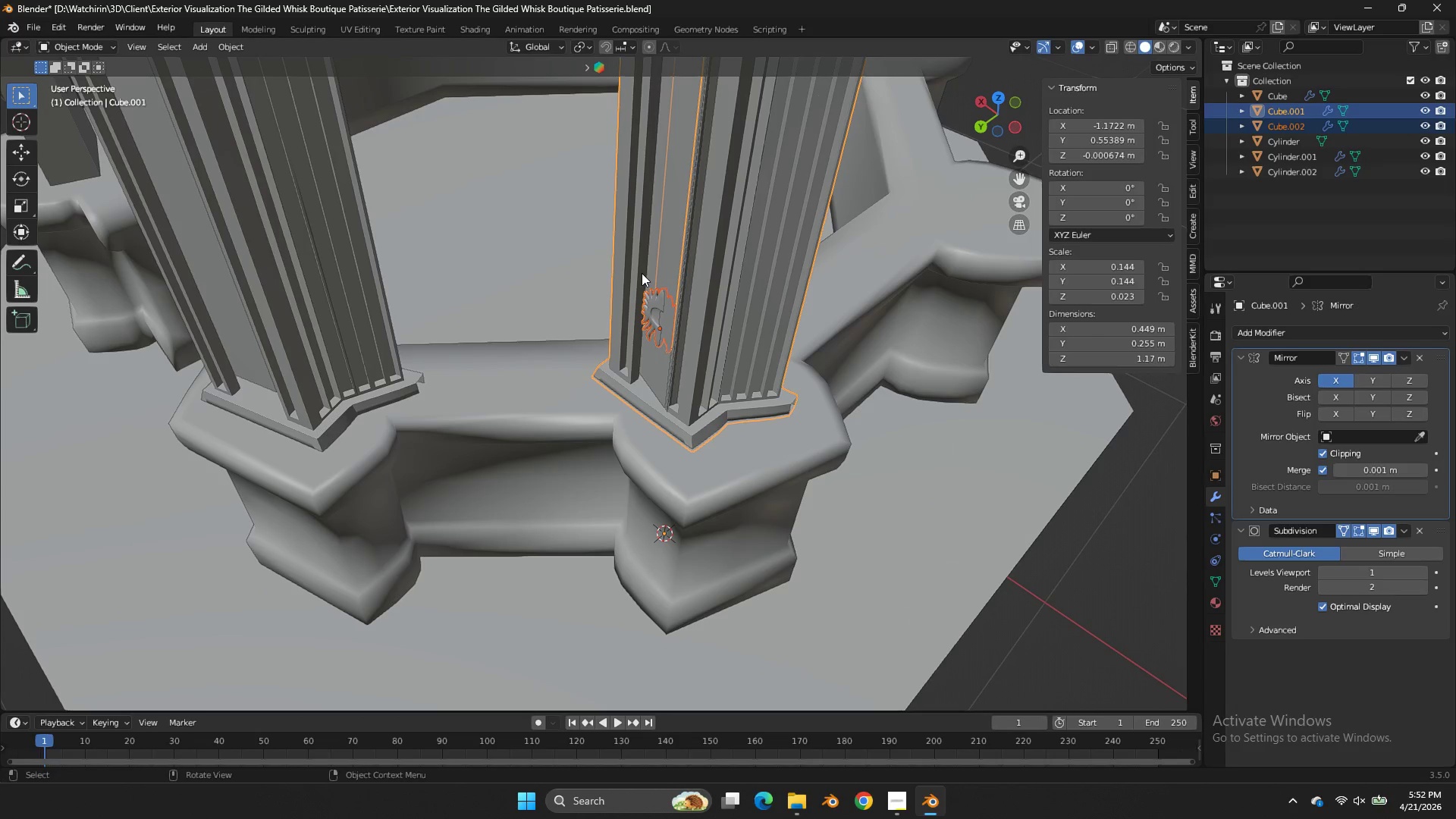 
key(NumpadDivide)
 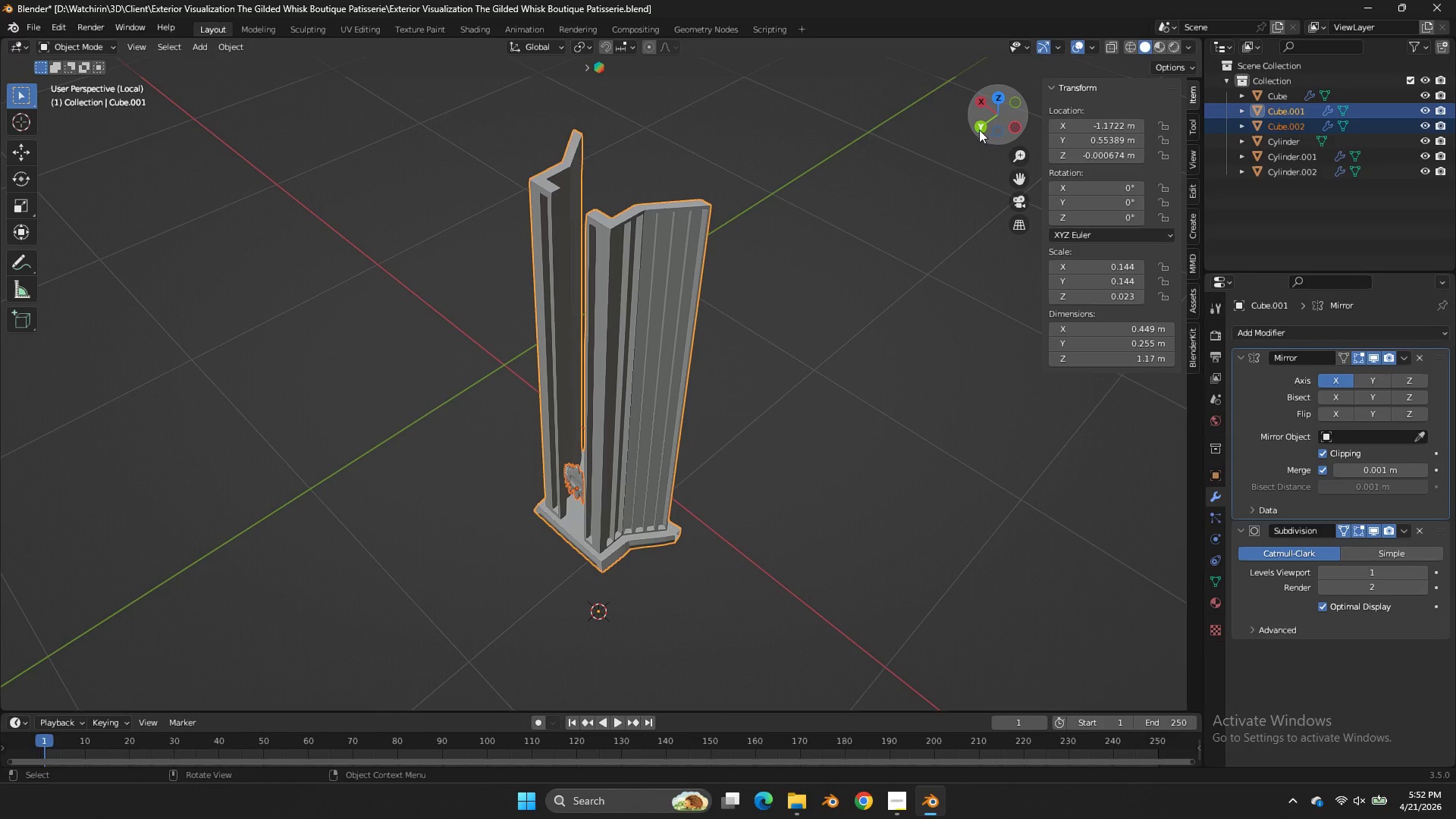 
left_click_drag(start_coordinate=[1021, 174], to_coordinate=[1040, 85])
 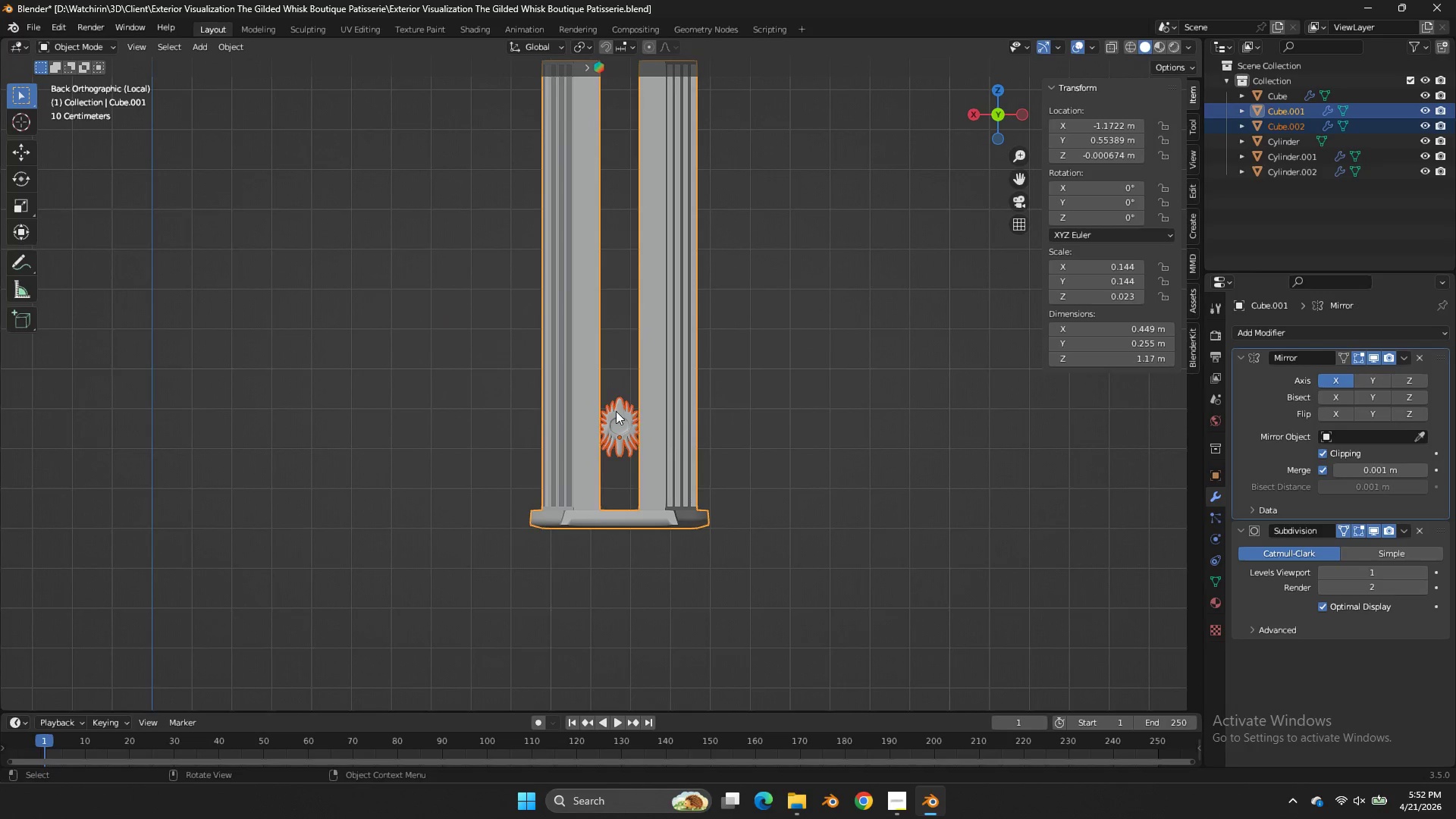 
left_click([616, 411])
 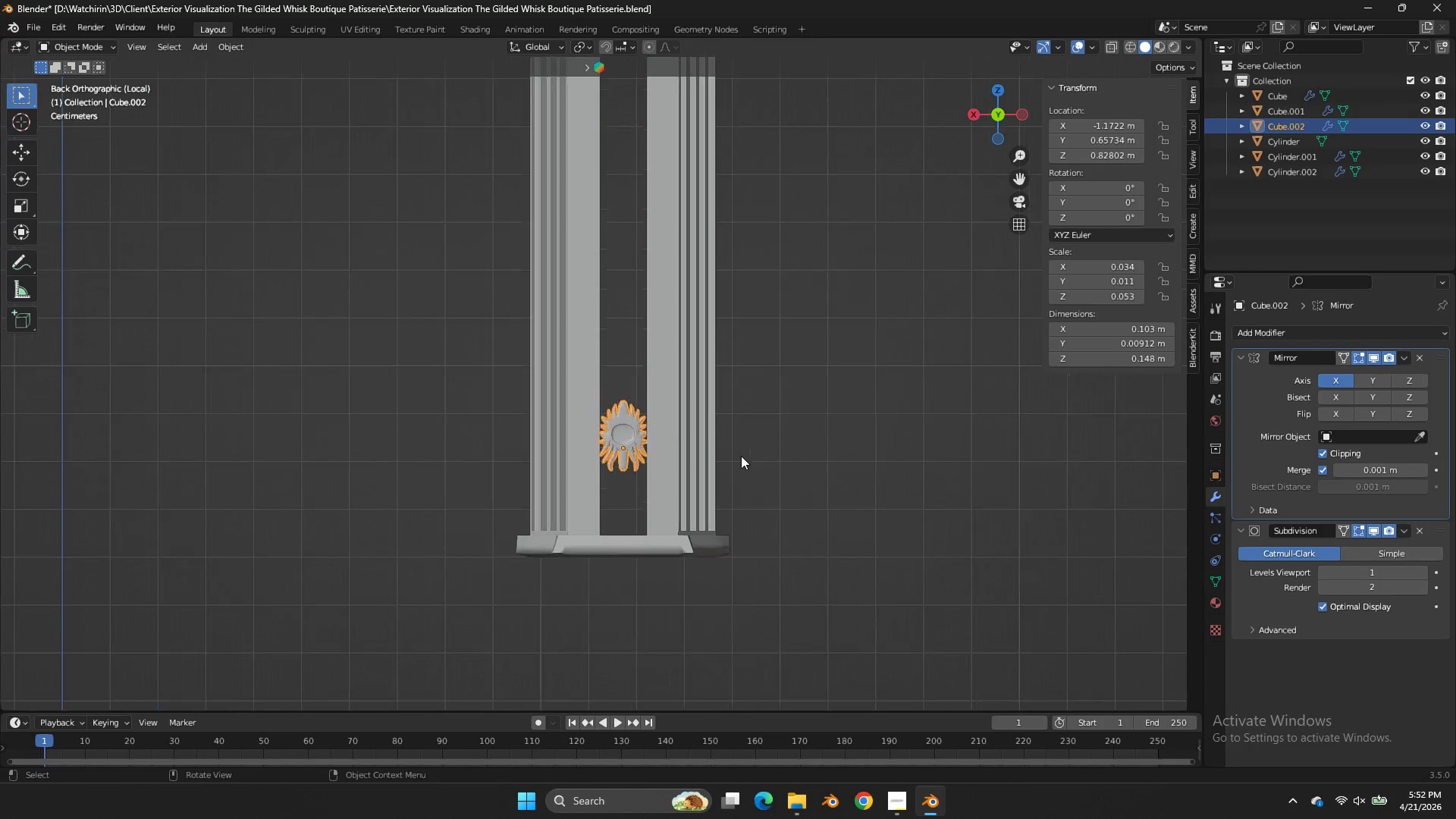 
key(S)
 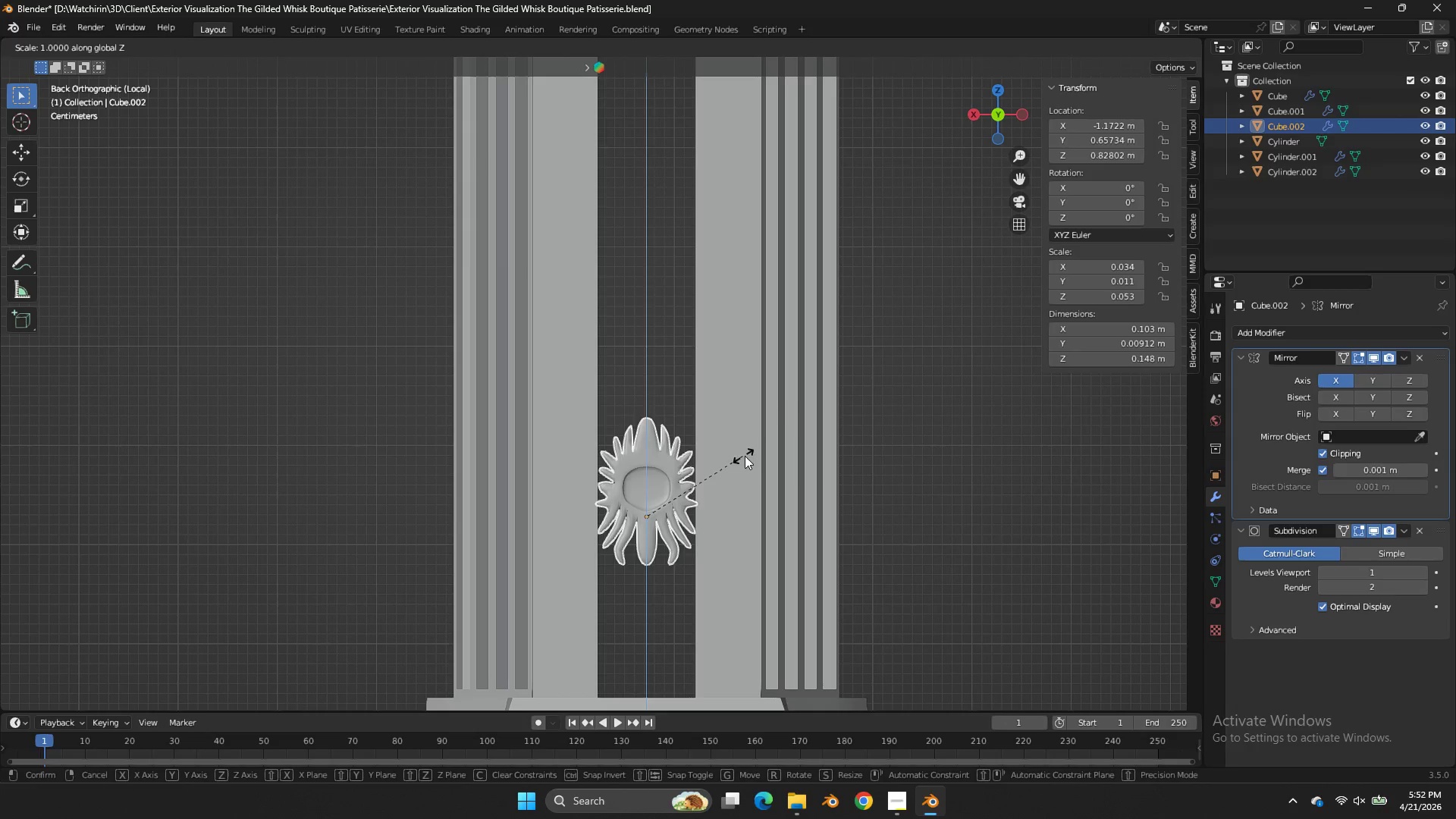 
scroll: coordinate [741, 456], scroll_direction: up, amount: 5.0
 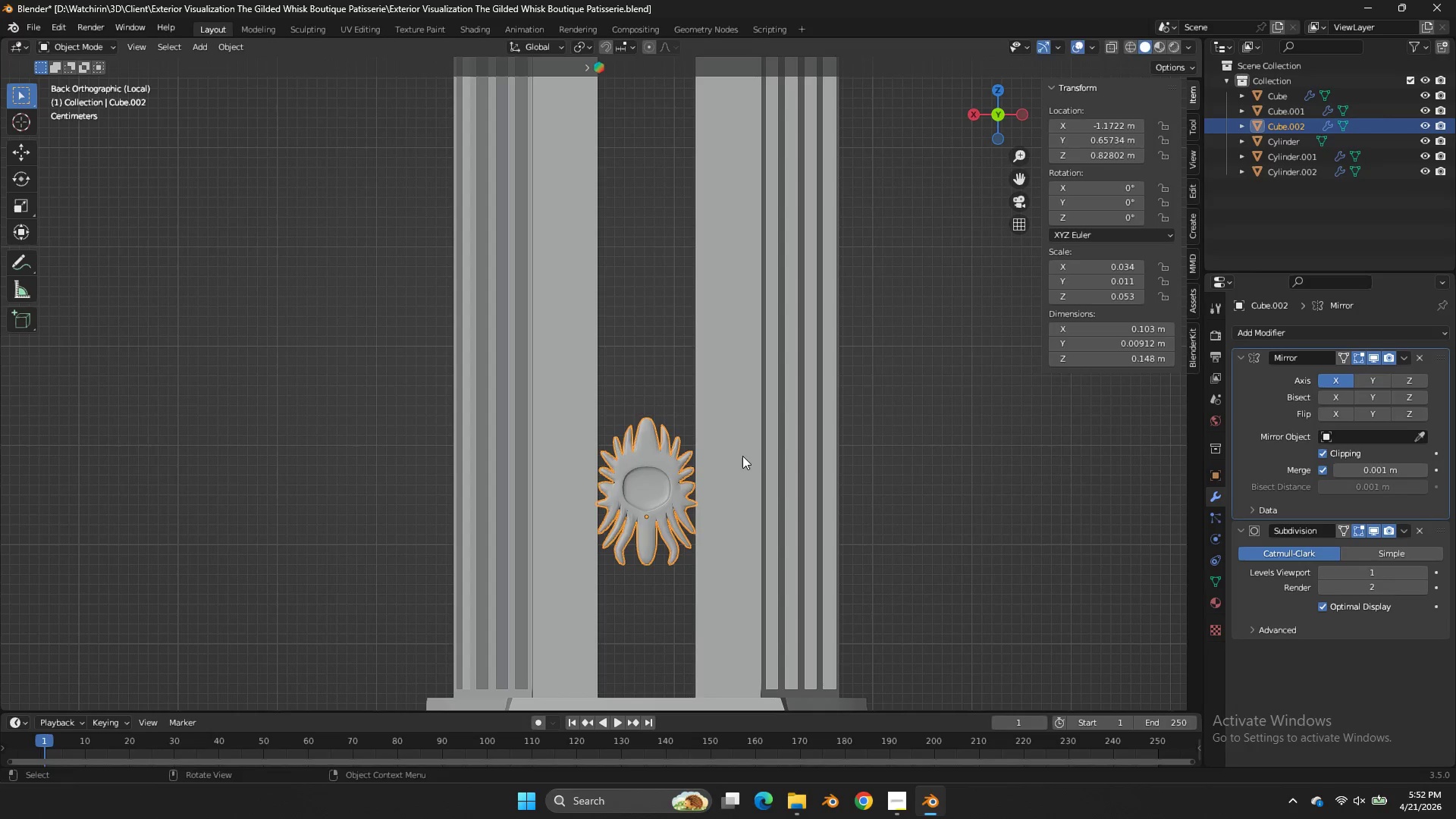 
key(Z)
 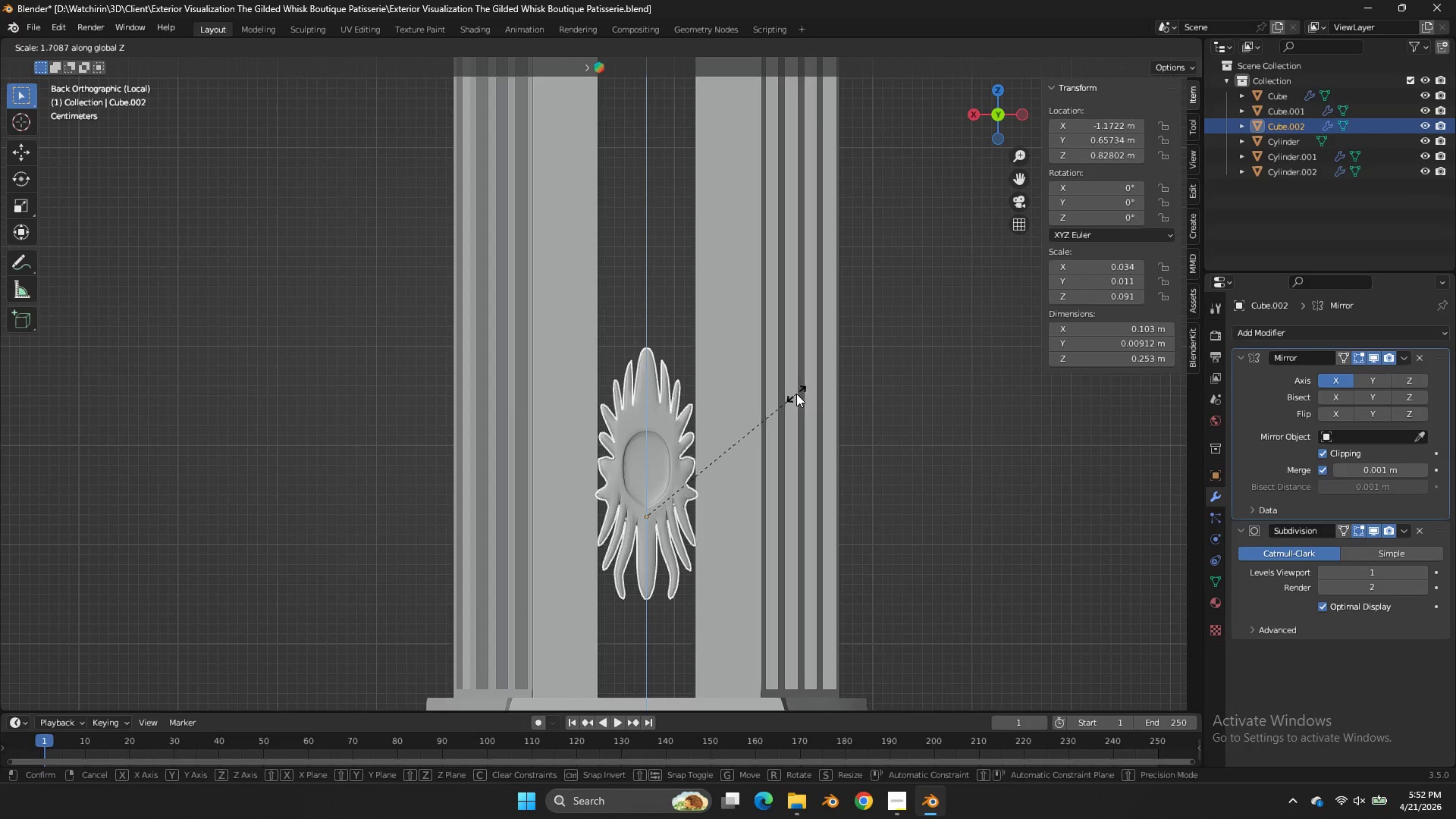 
left_click([796, 394])
 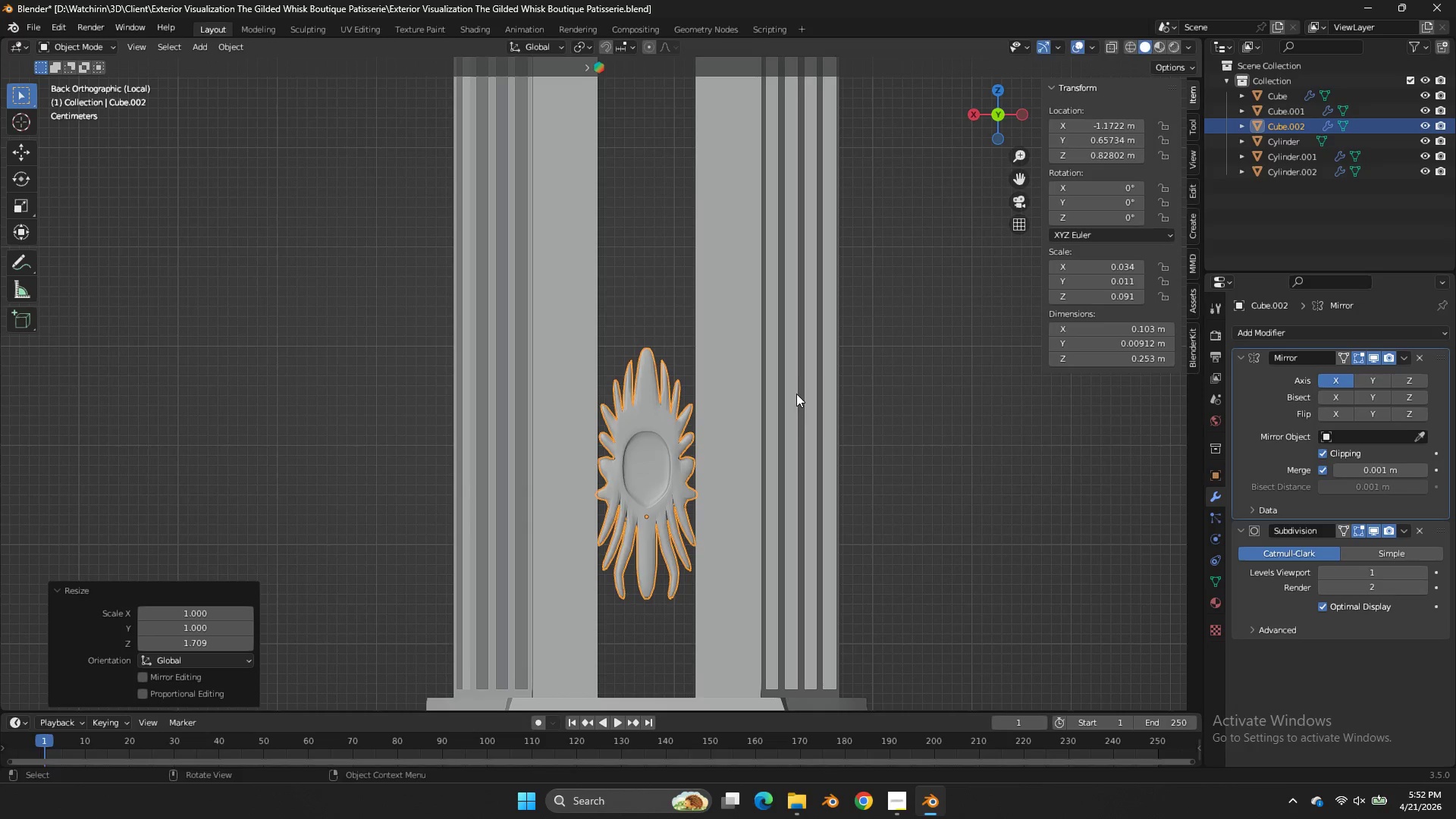 
type(gz)
 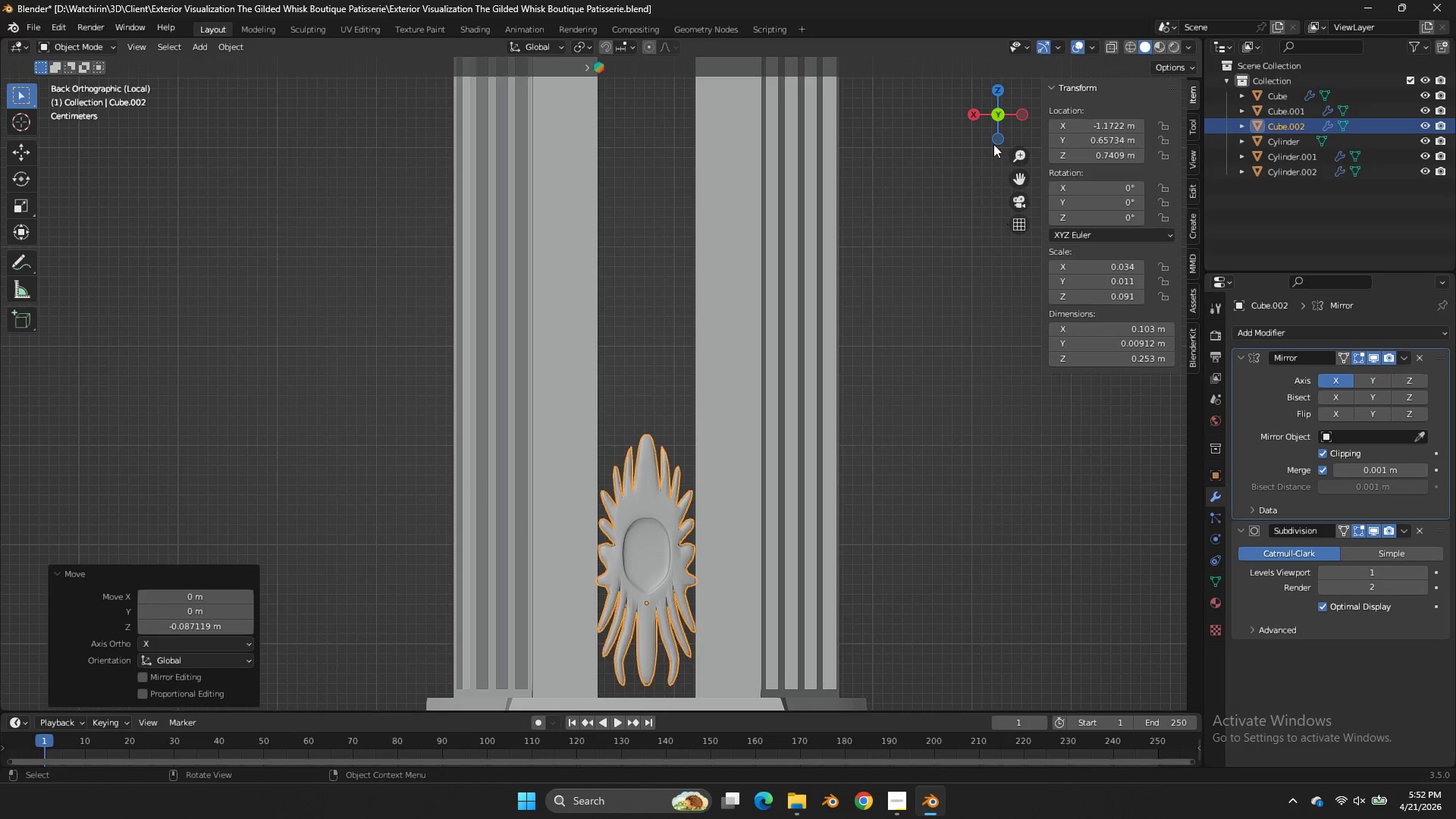 
left_click_drag(start_coordinate=[993, 135], to_coordinate=[974, 268])
 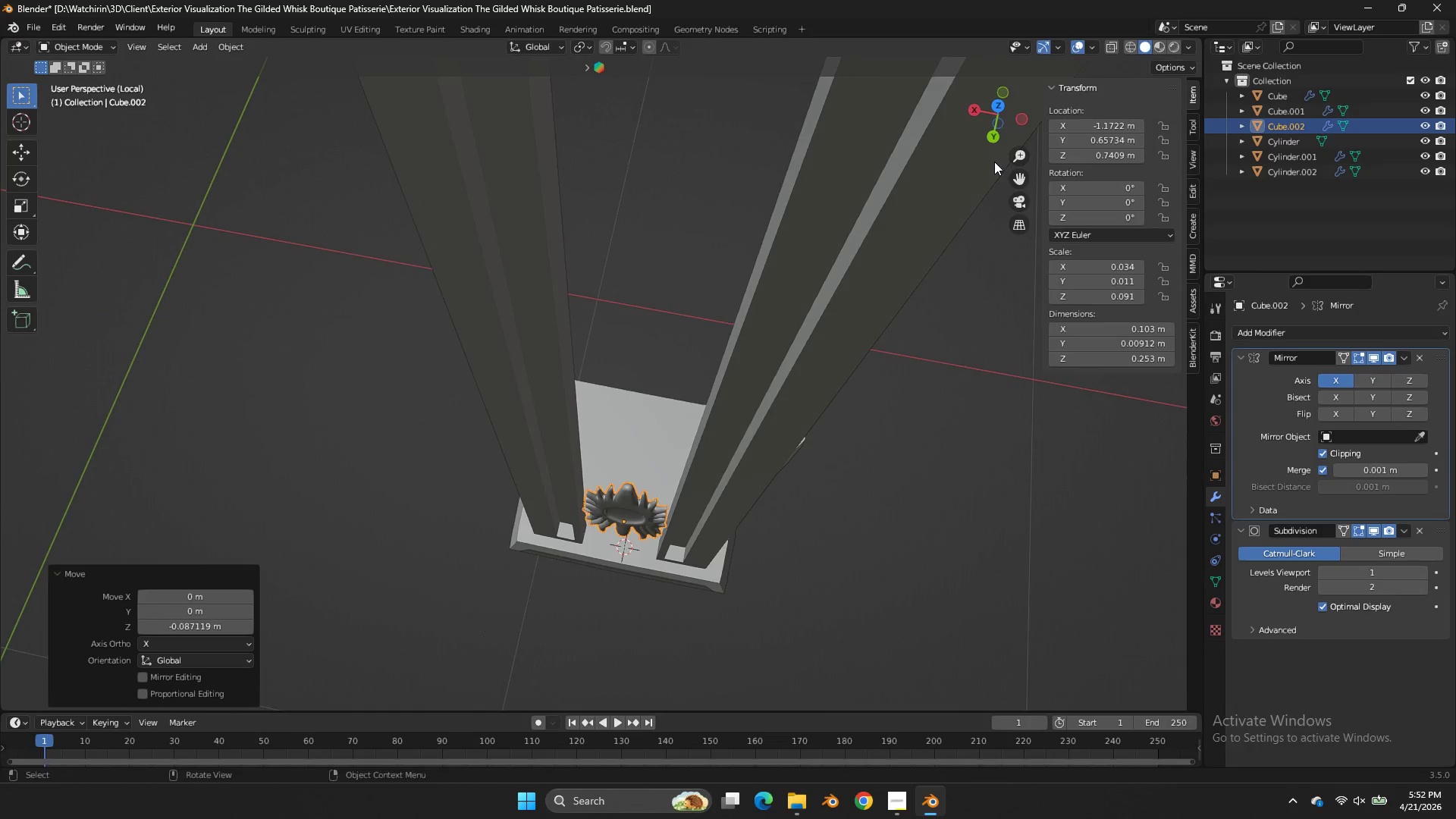 
key(S)
 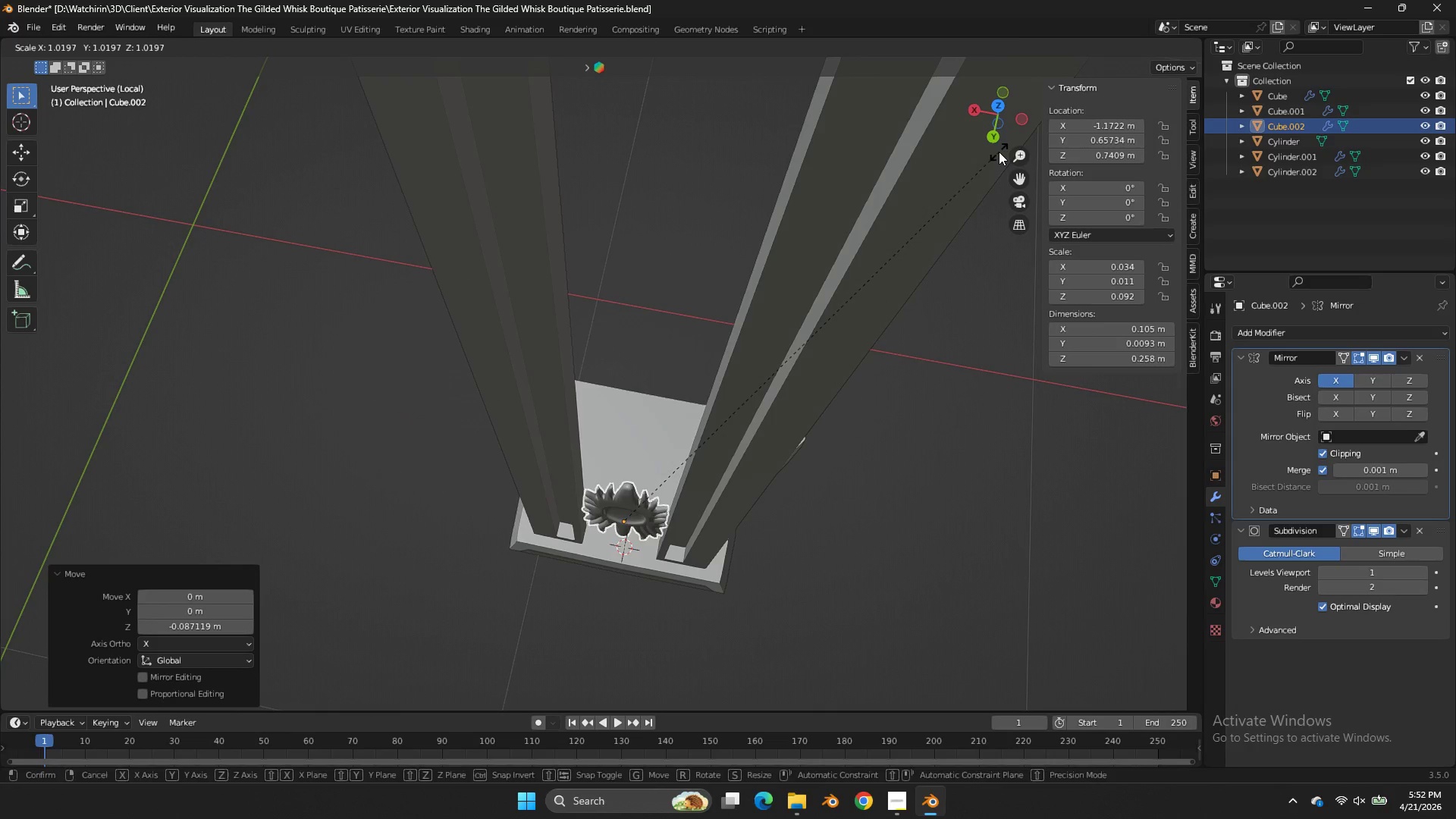 
right_click([999, 152])
 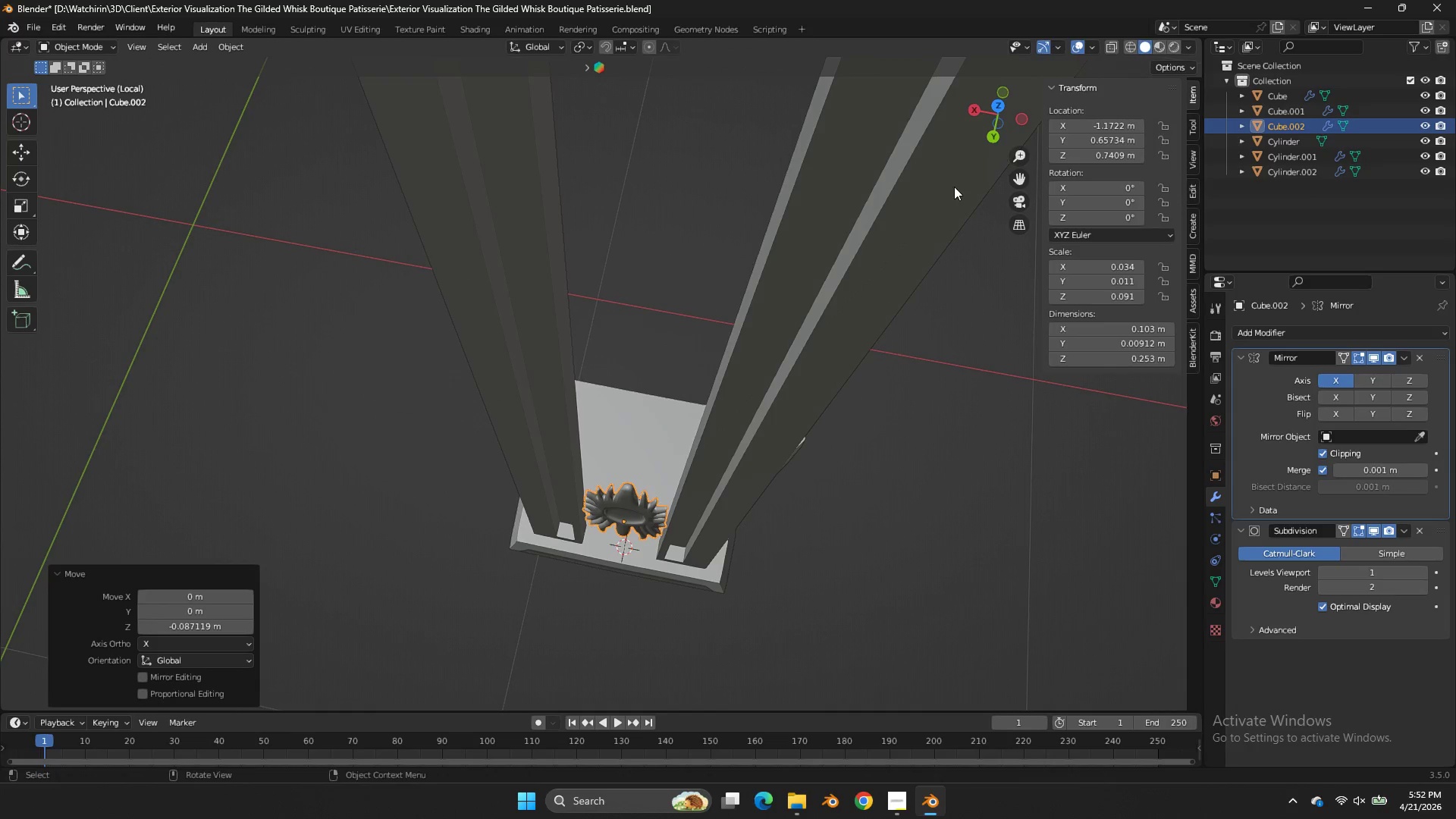 
type(sy)
 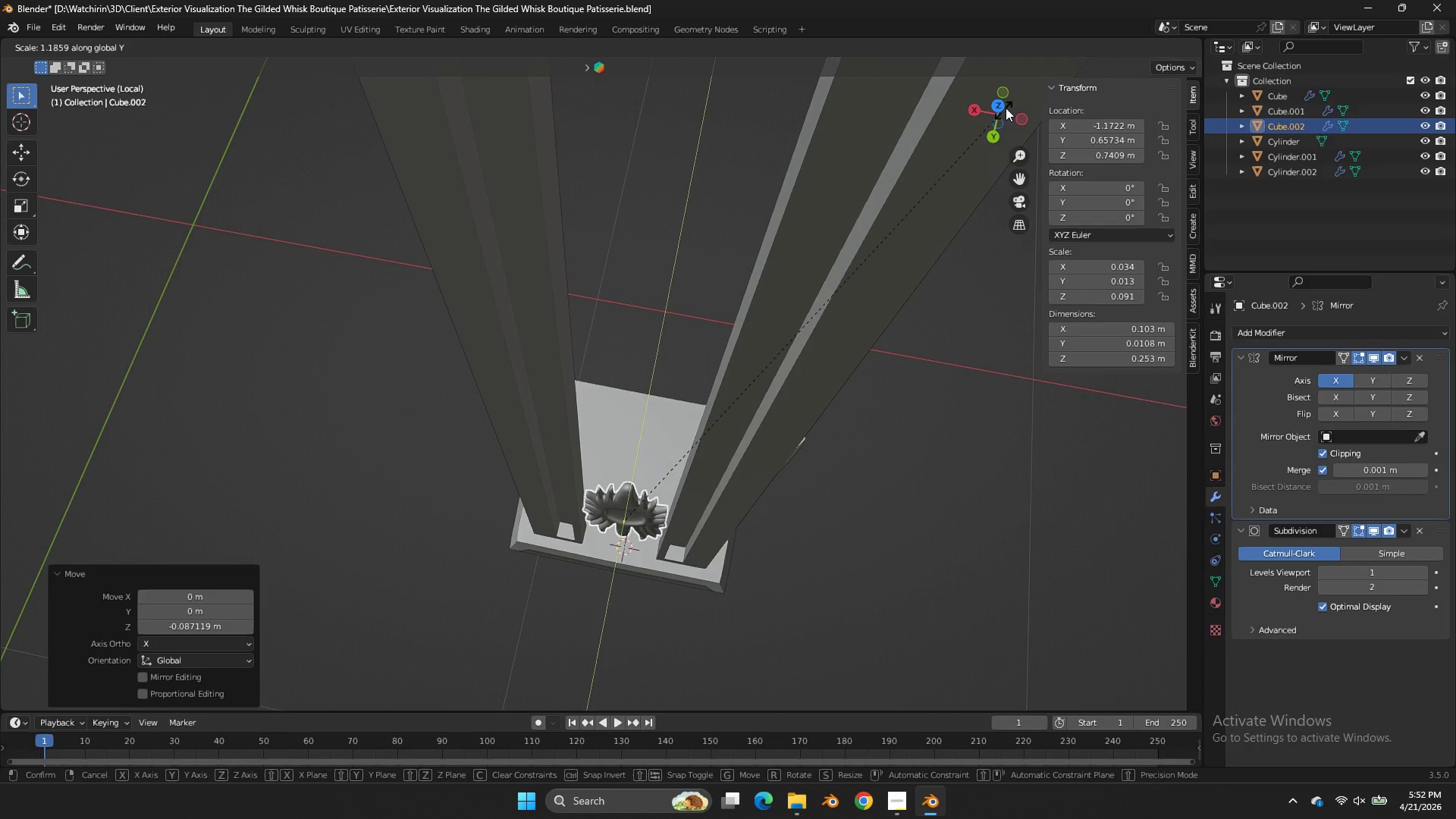 
left_click([1006, 108])
 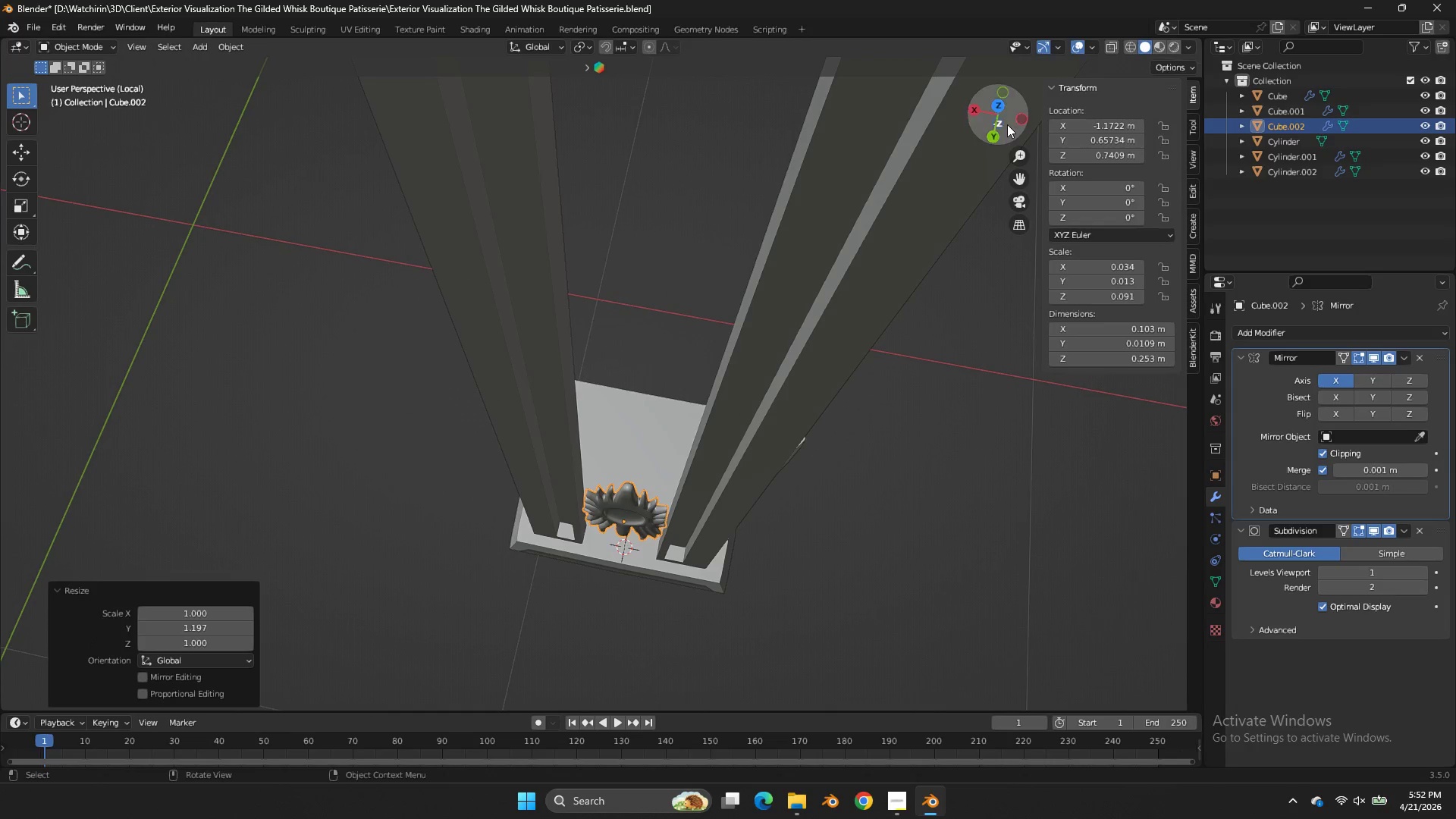 
left_click_drag(start_coordinate=[1006, 126], to_coordinate=[1028, 633])
 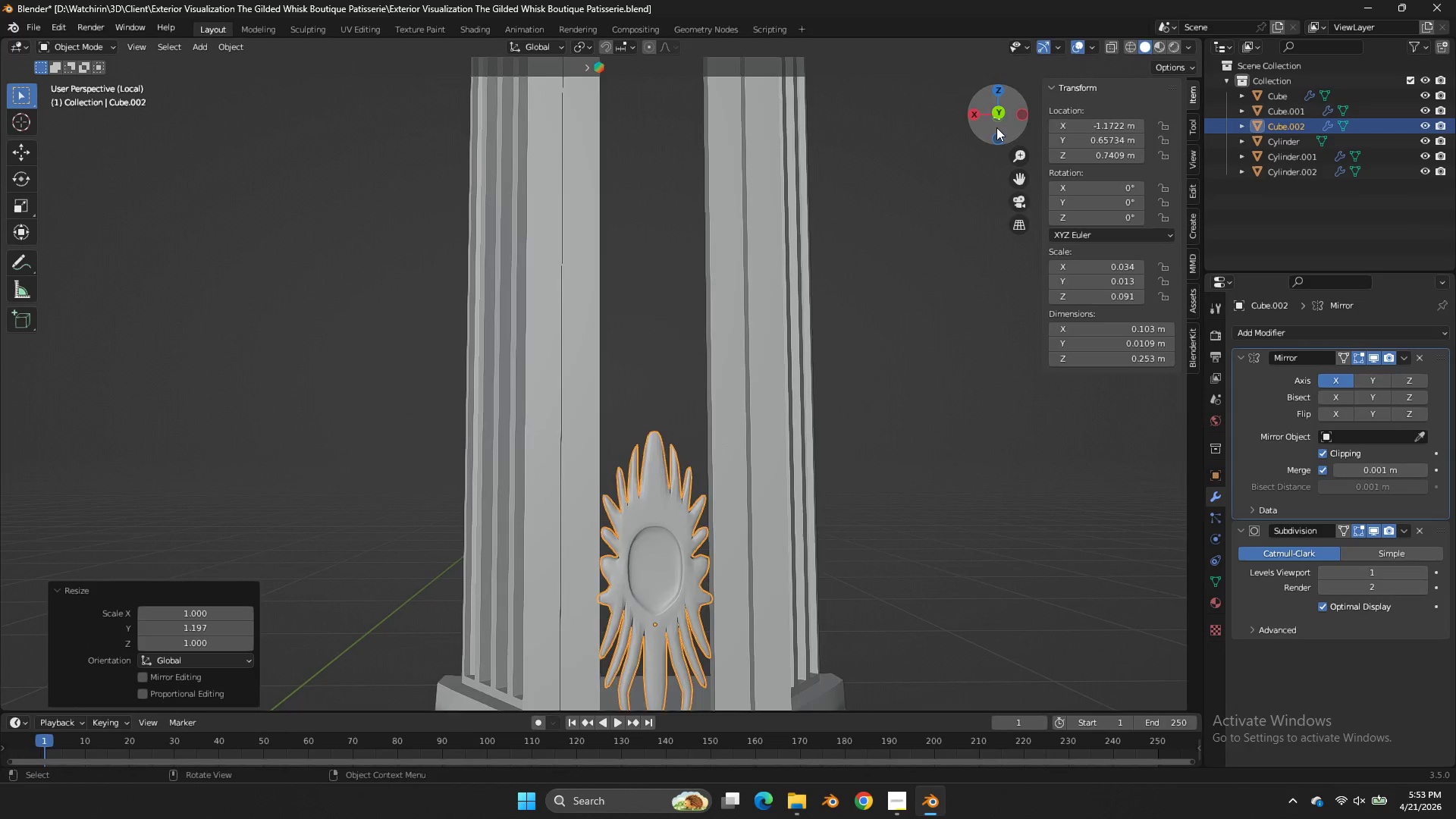 
key(Z)
 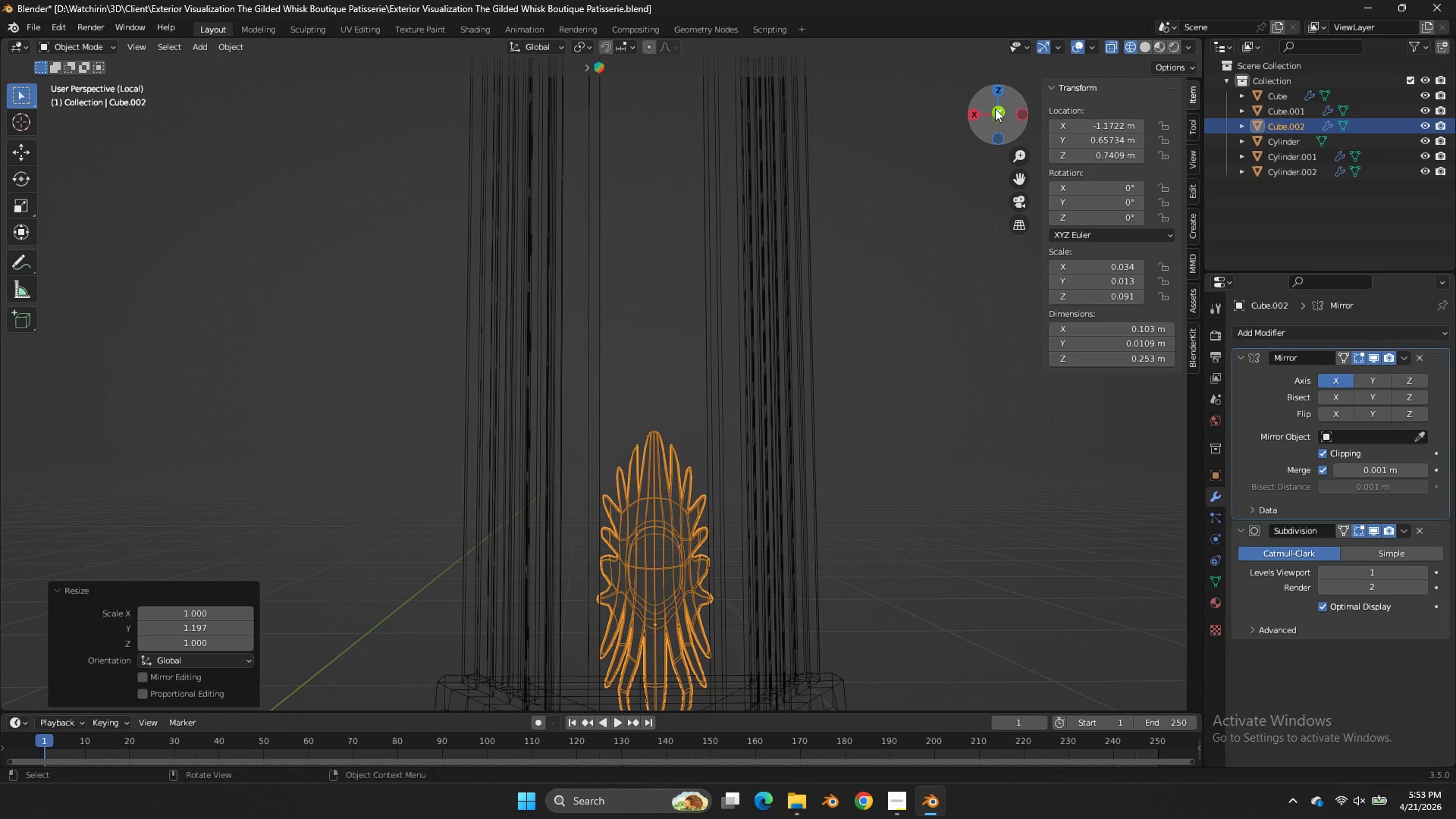 
left_click([999, 108])
 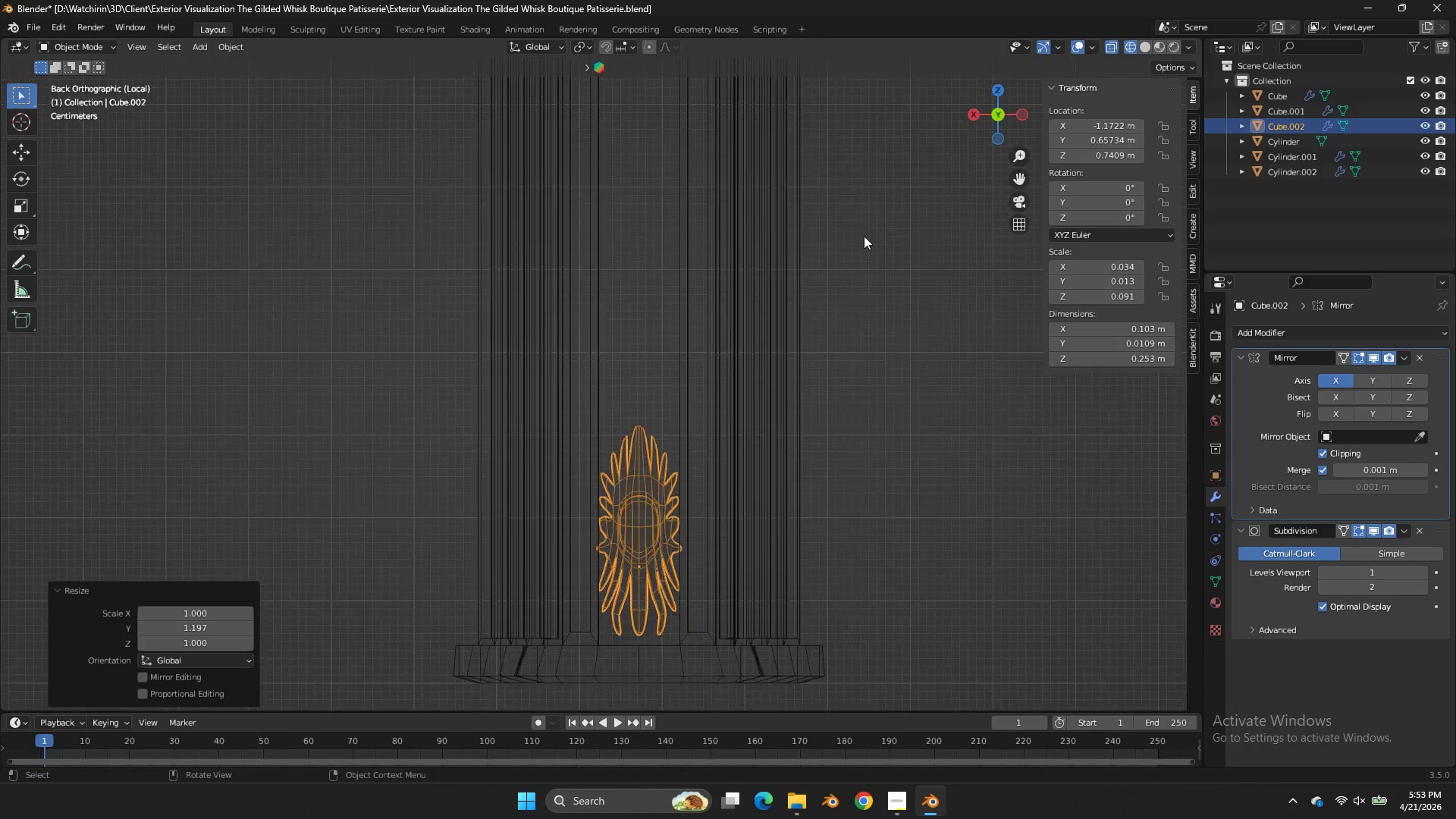 
scroll: coordinate [861, 240], scroll_direction: down, amount: 2.0
 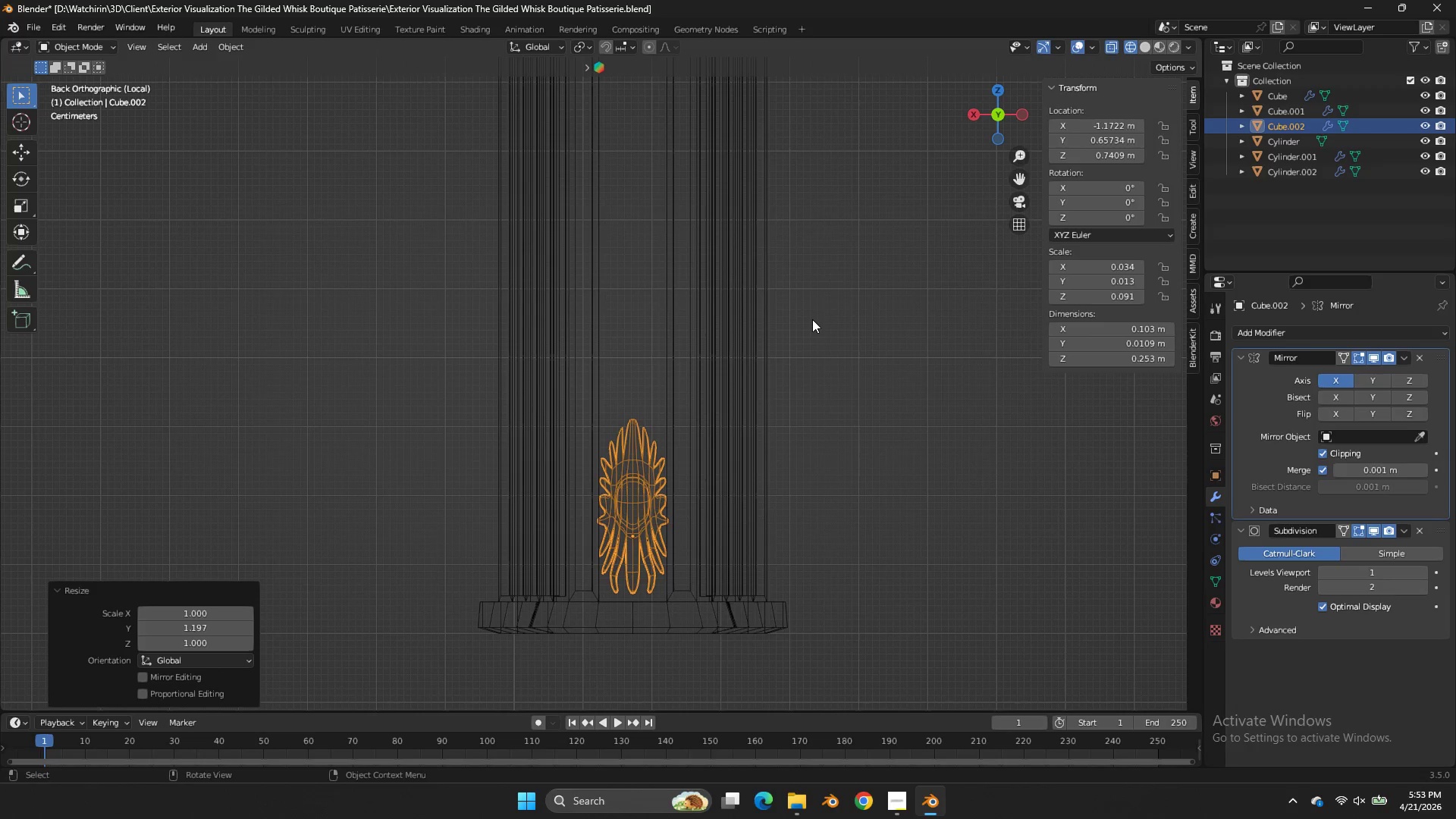 
type(gz)
 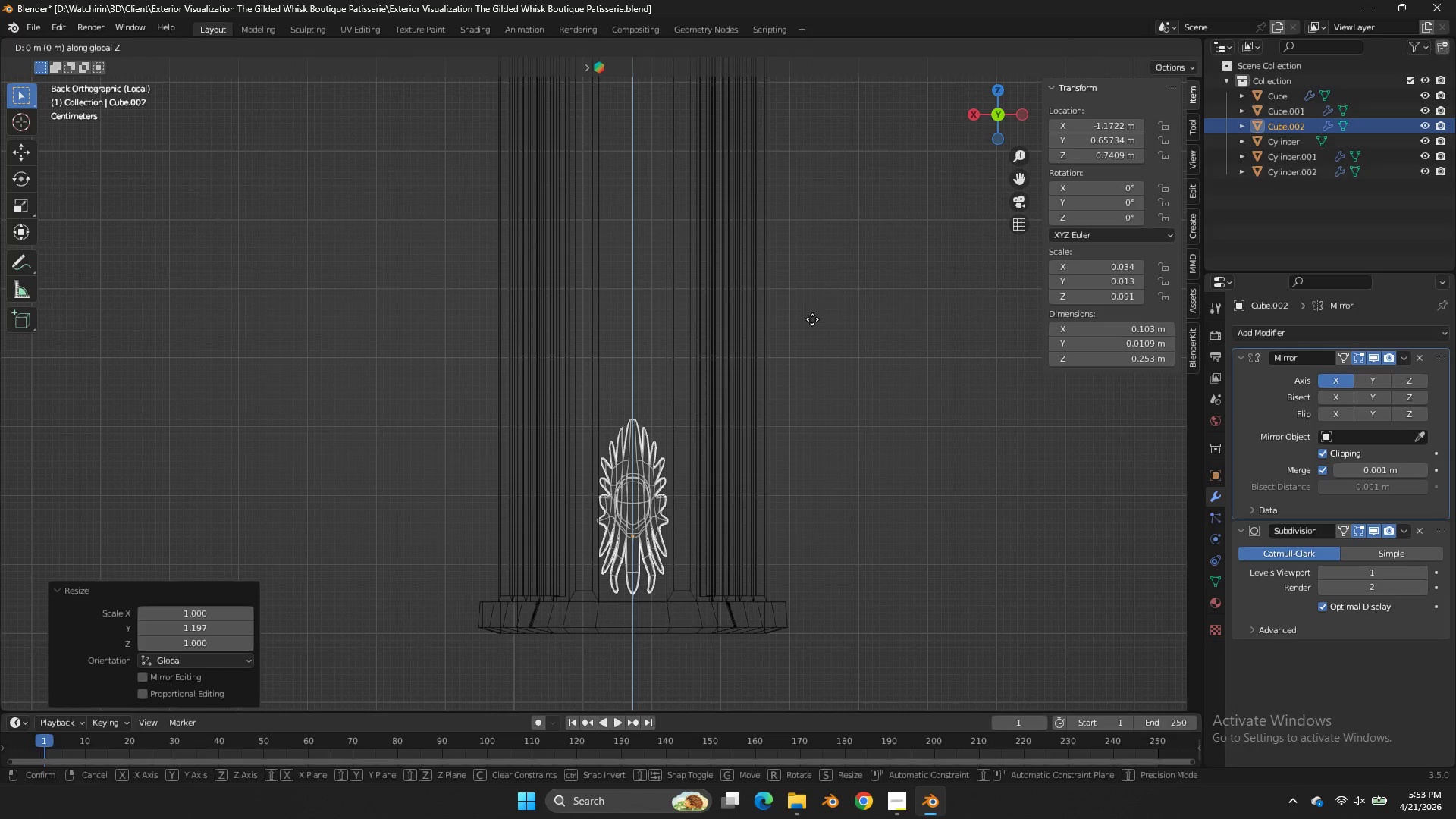 
hold_key(key=ShiftLeft, duration=3.52)
left_click([811, 399])
 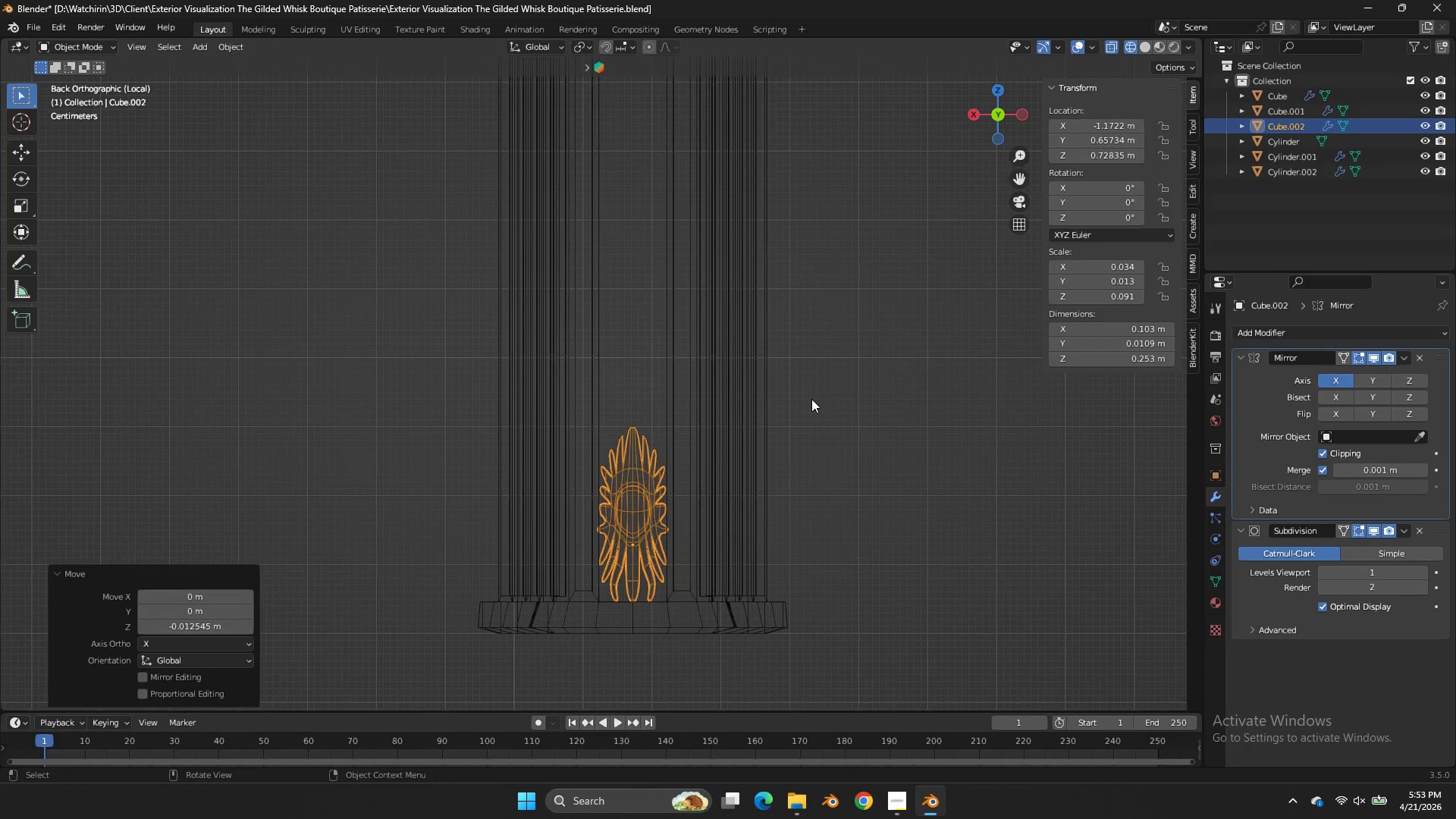 
key(Tab)
 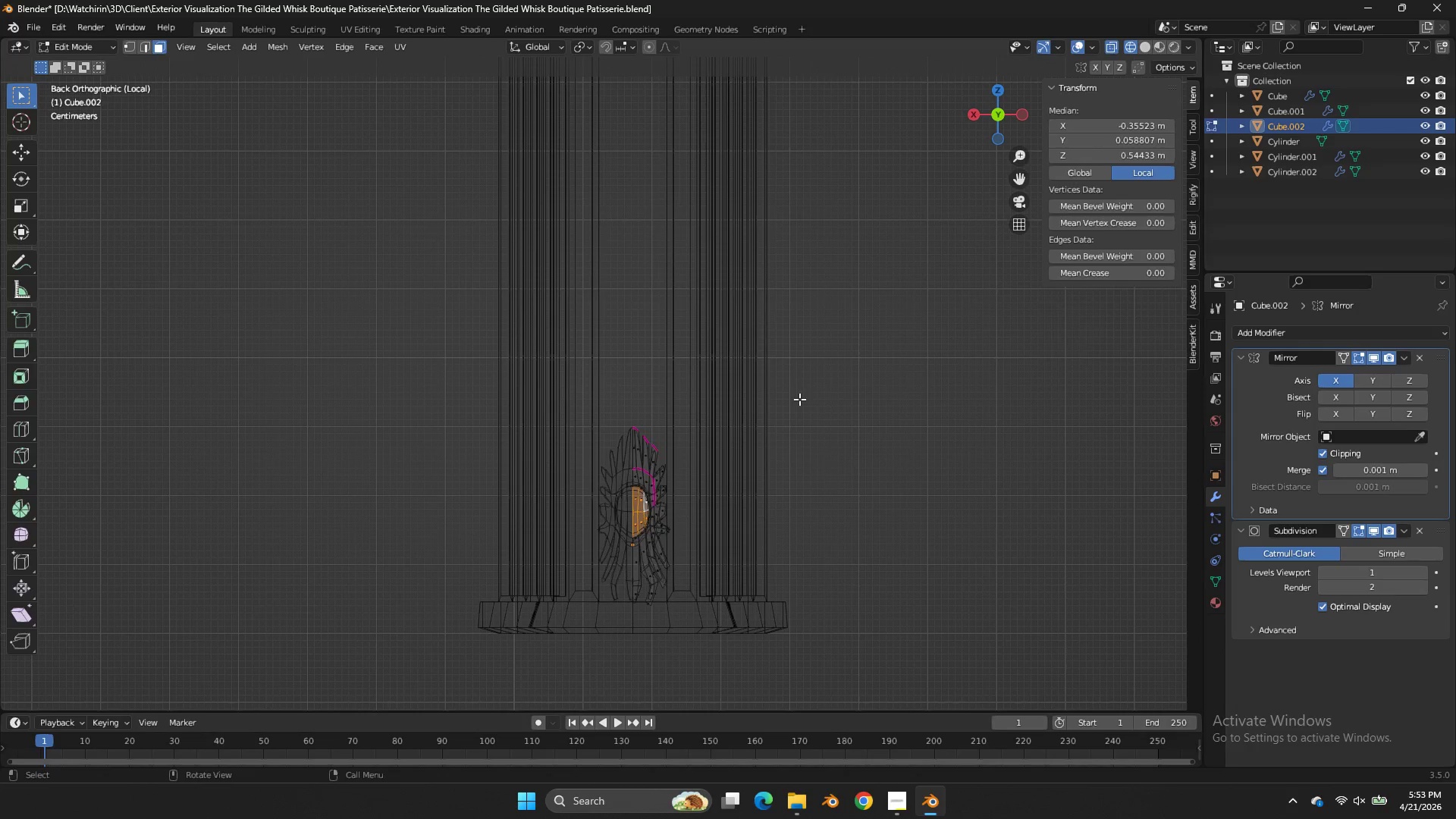 
key(Tab)
 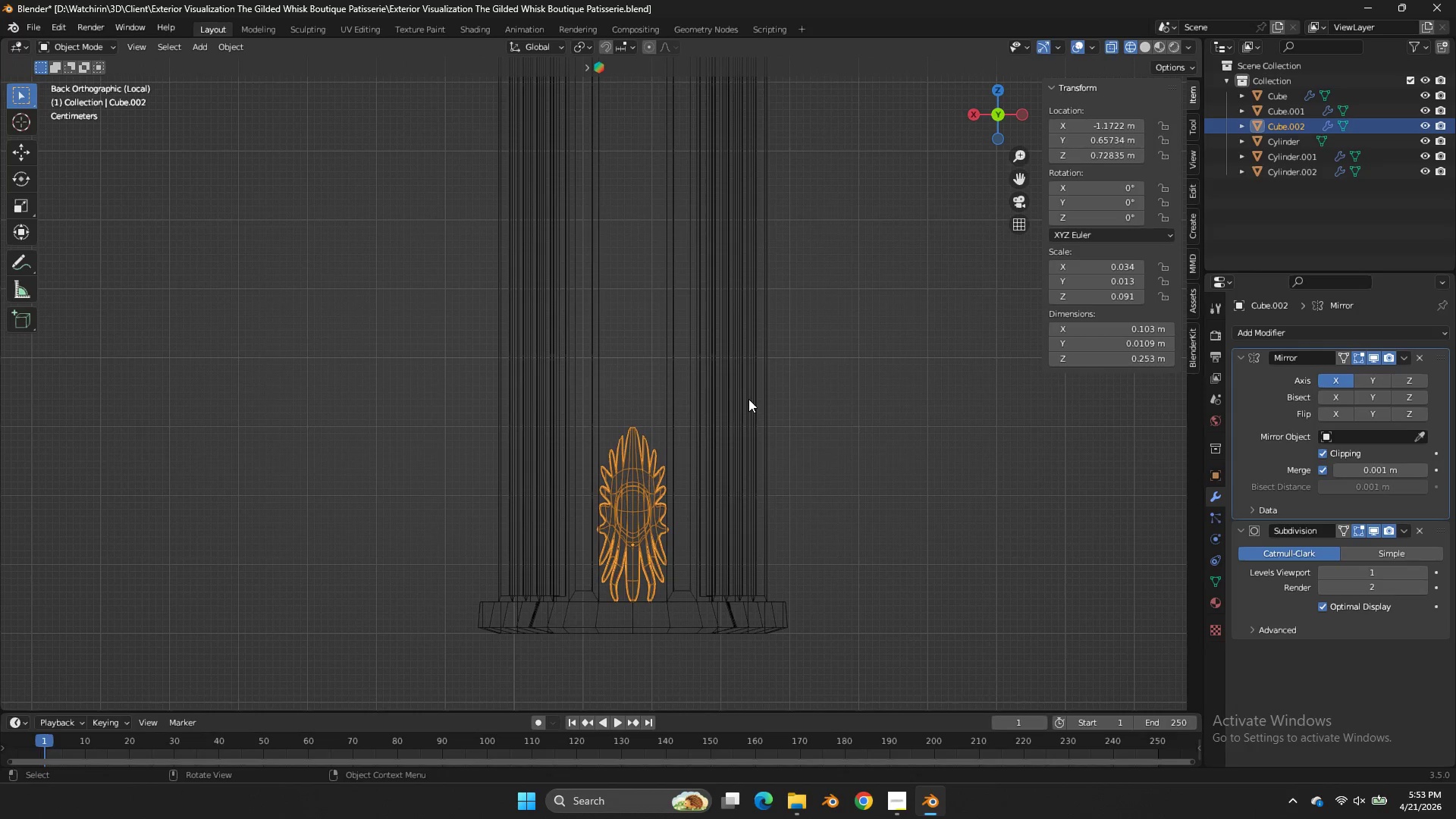 
key(Z)
 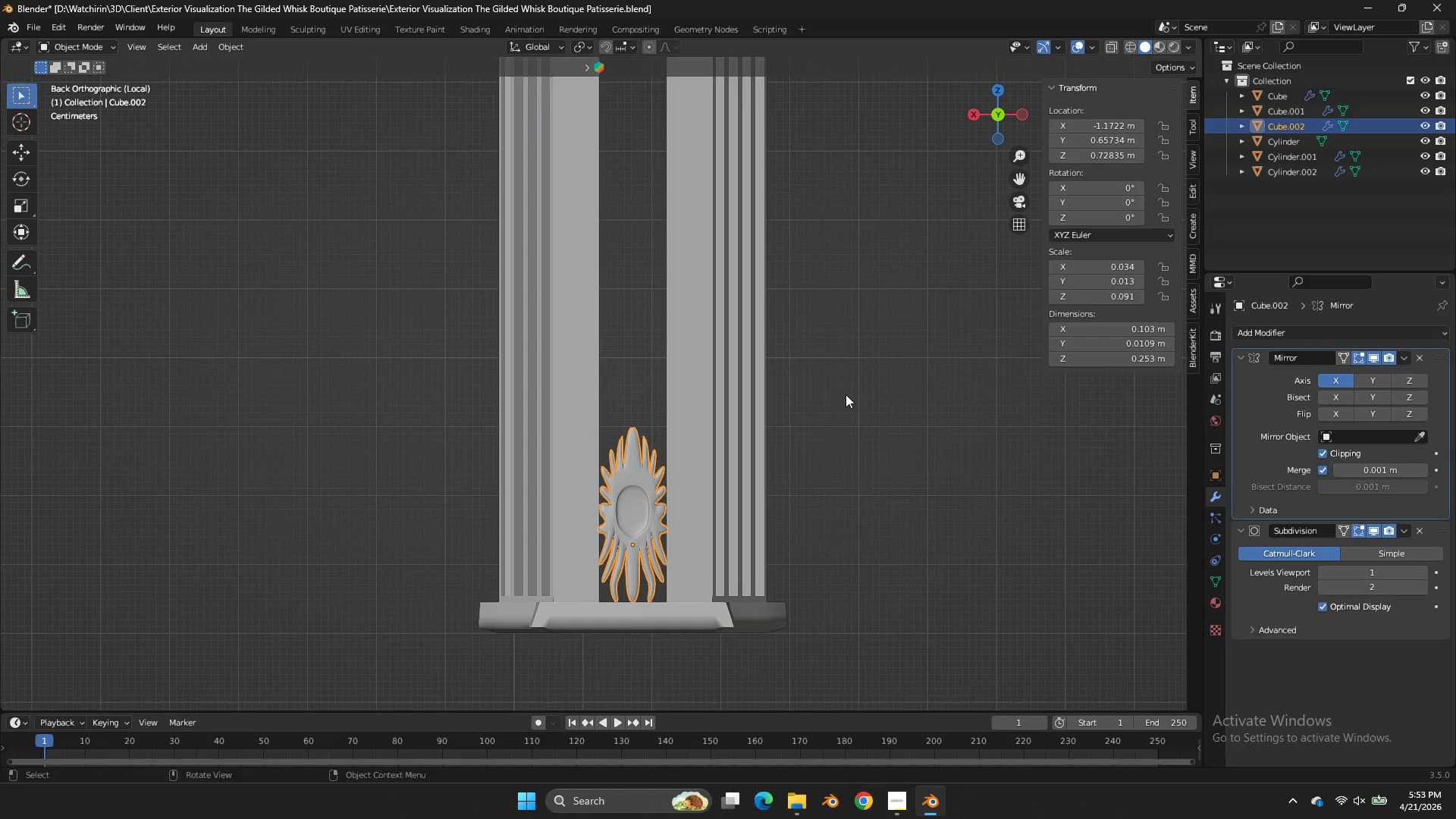 
key(Control+ControlLeft)
 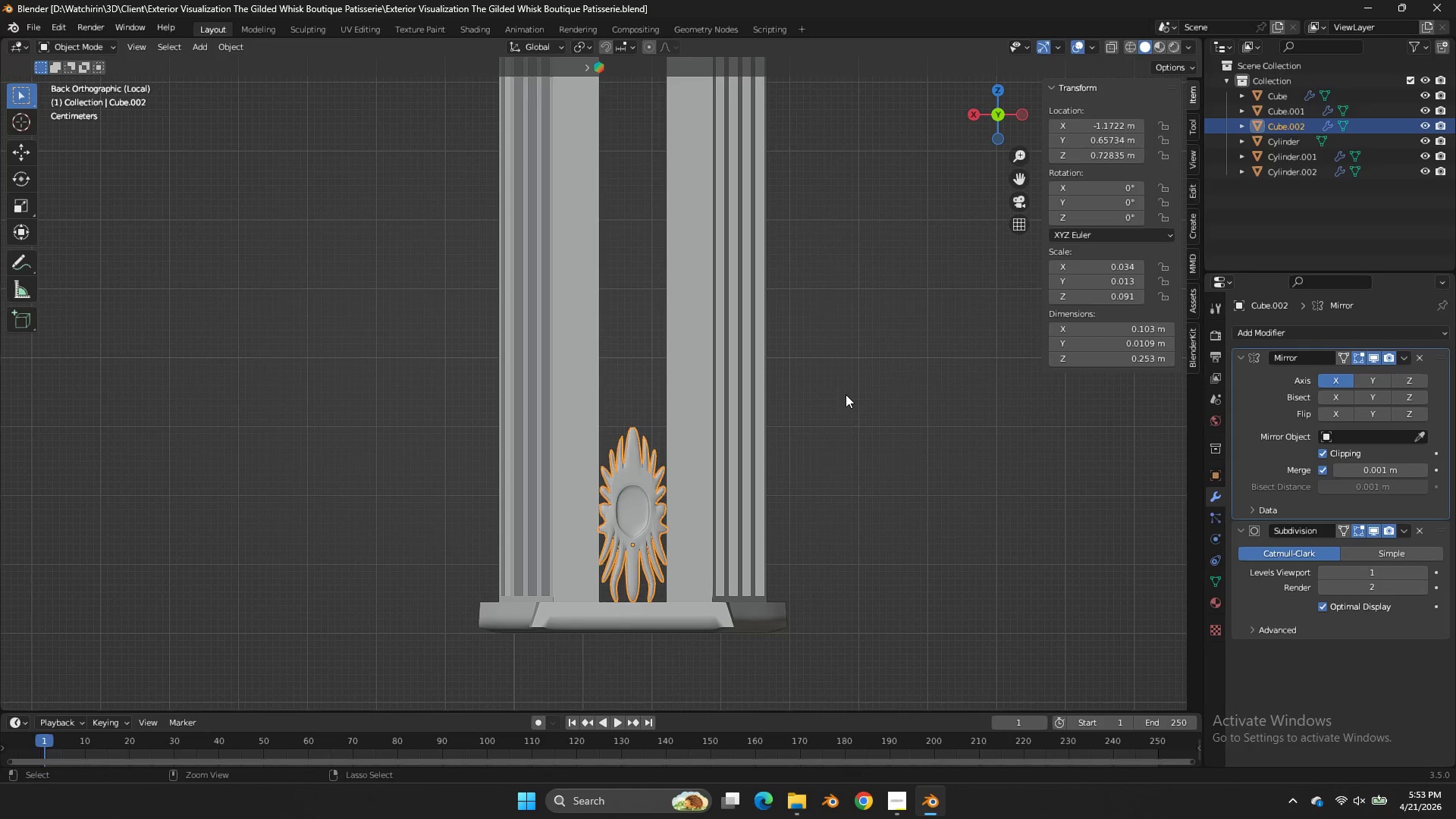 
key(Control+S)
 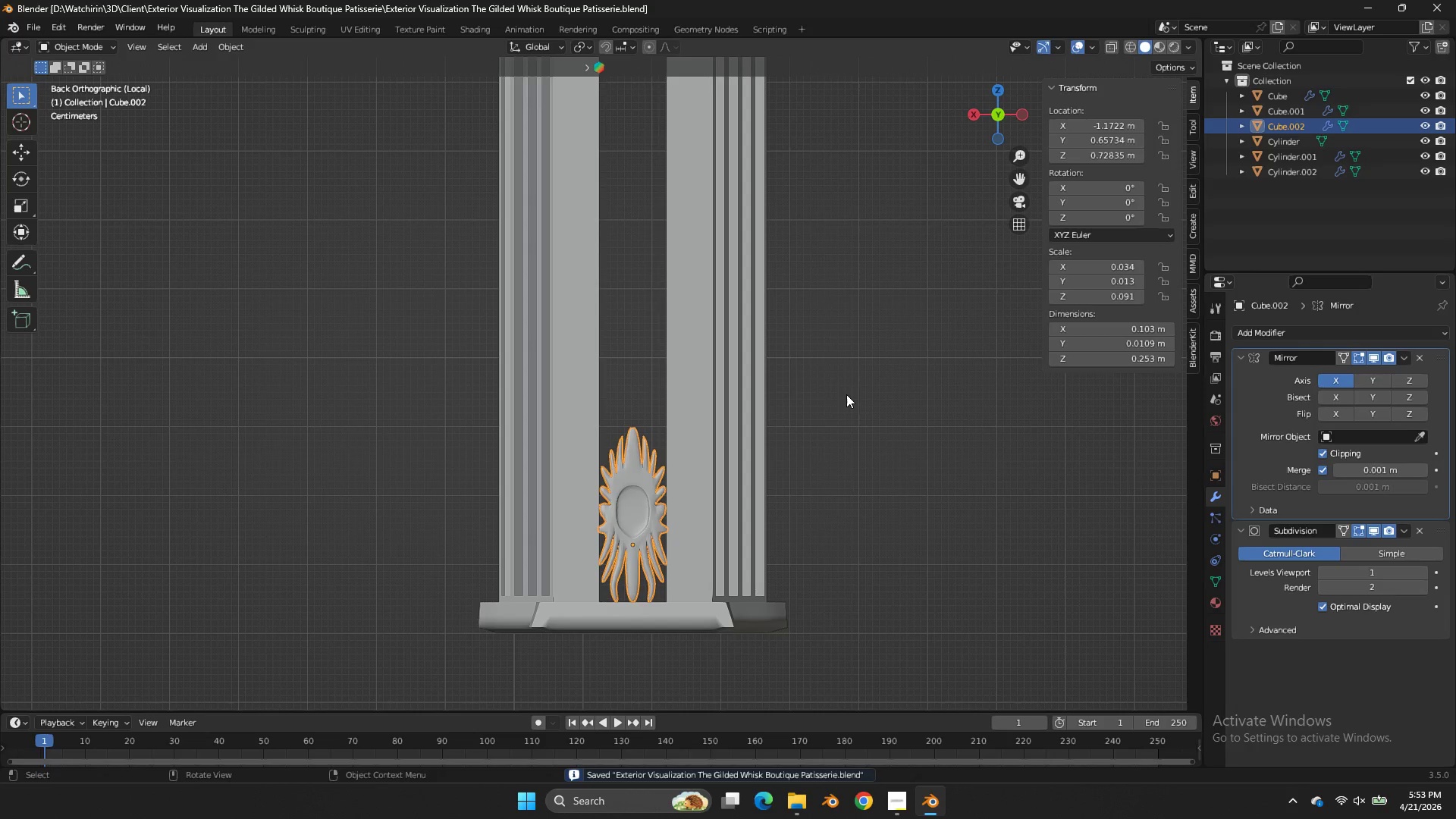 
type(sx)
 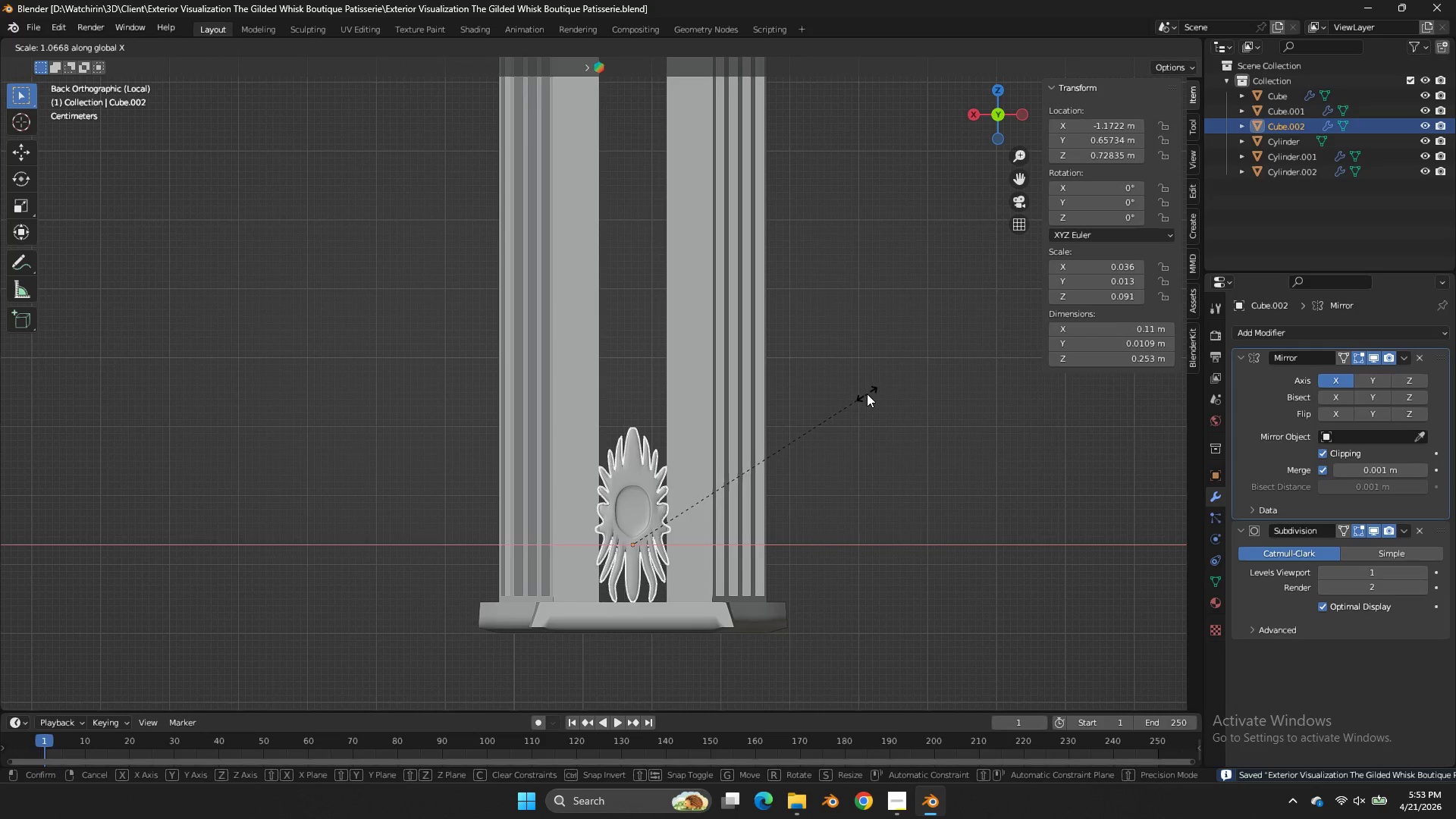 
left_click([871, 394])
 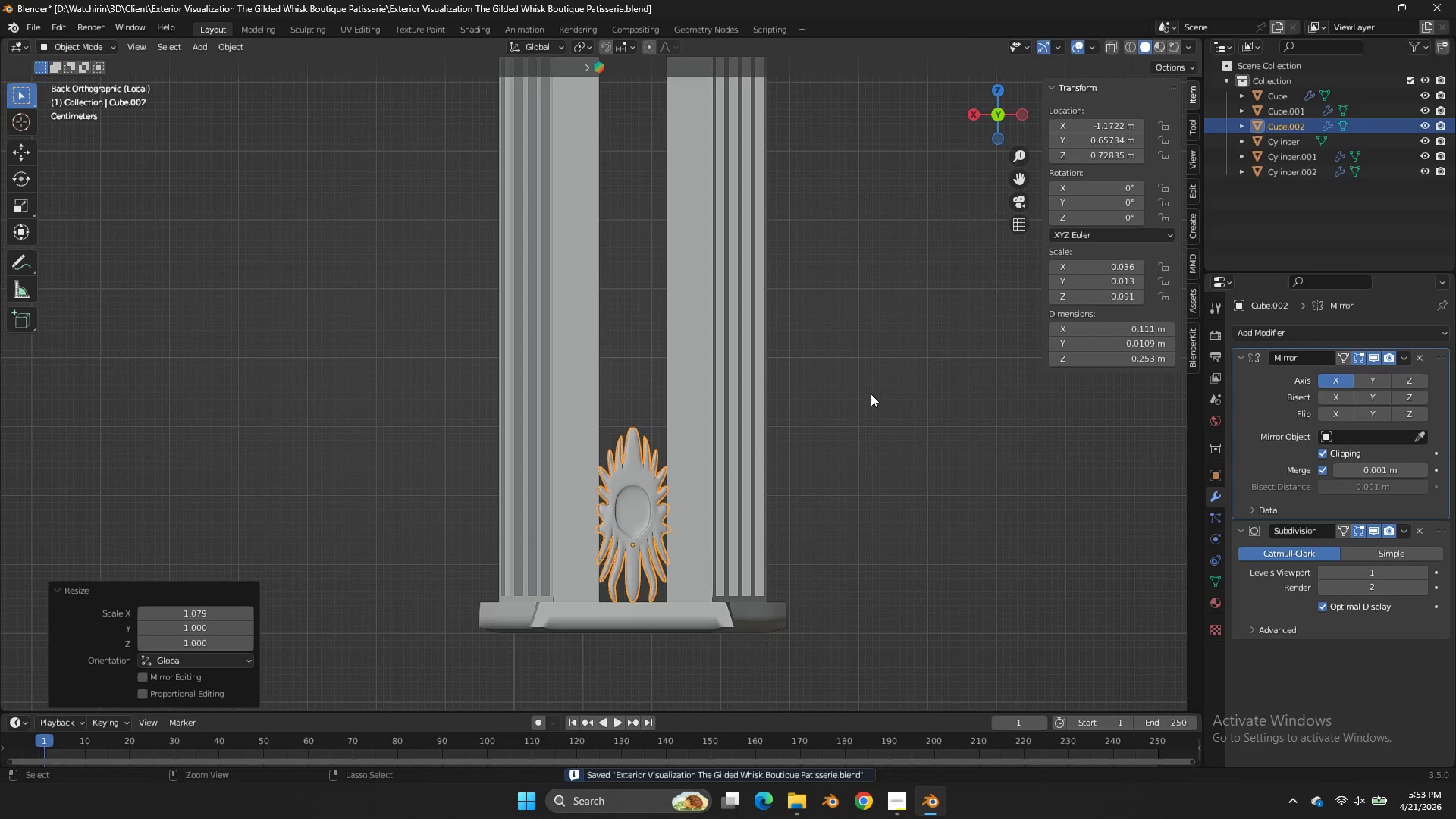 
key(Control+ControlLeft)
 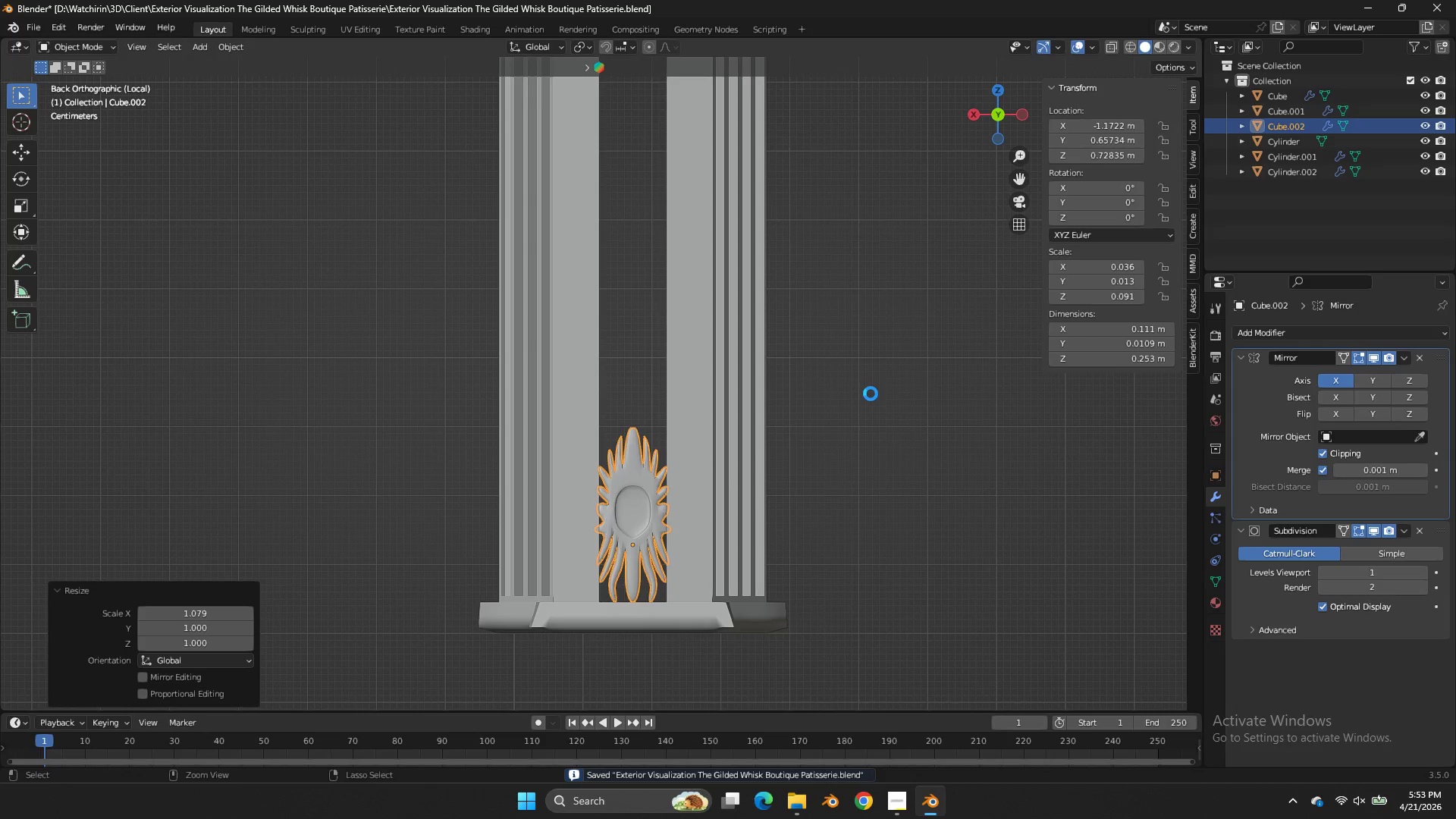 
key(Control+S)
 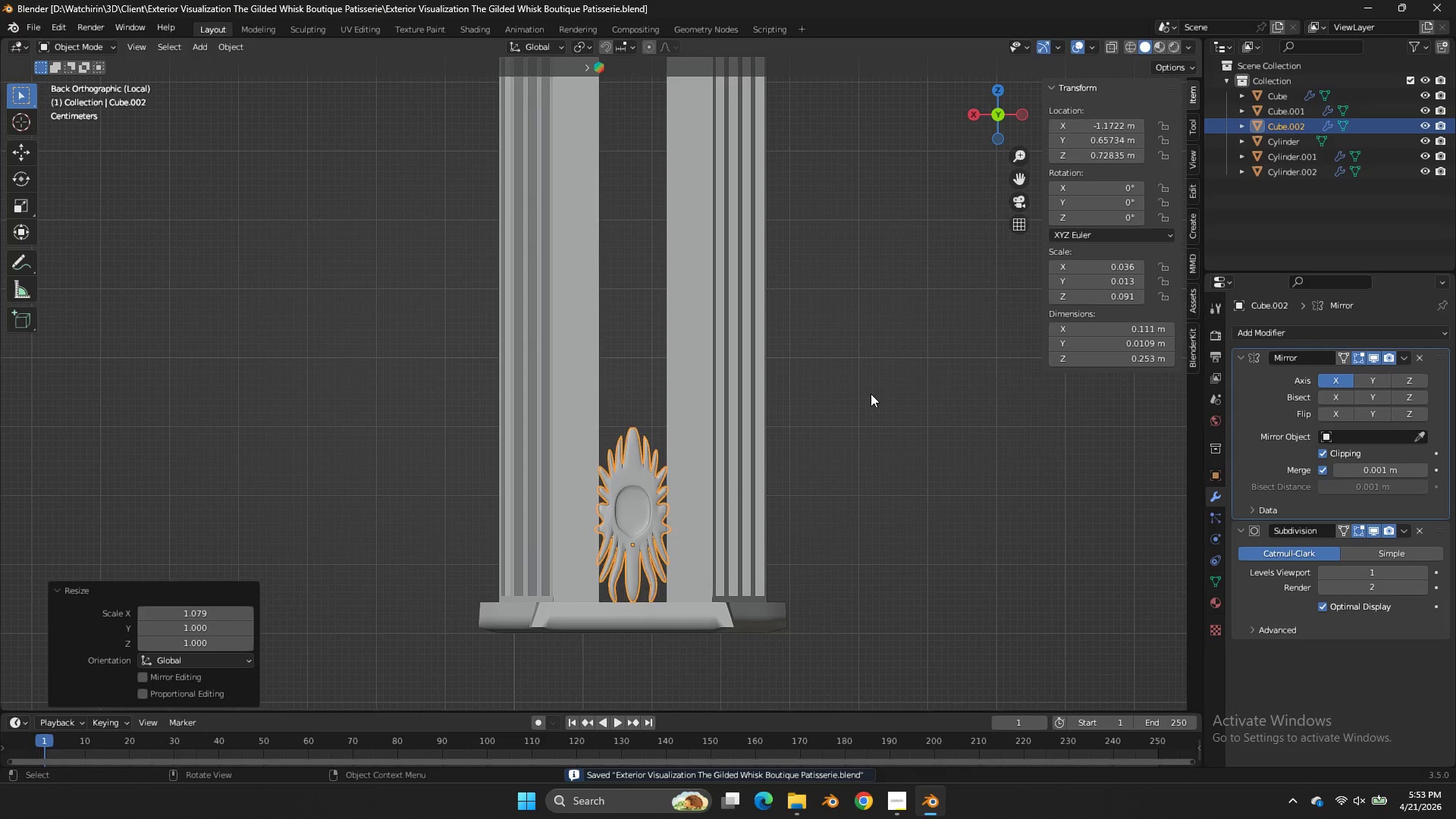 
key(Tab)
 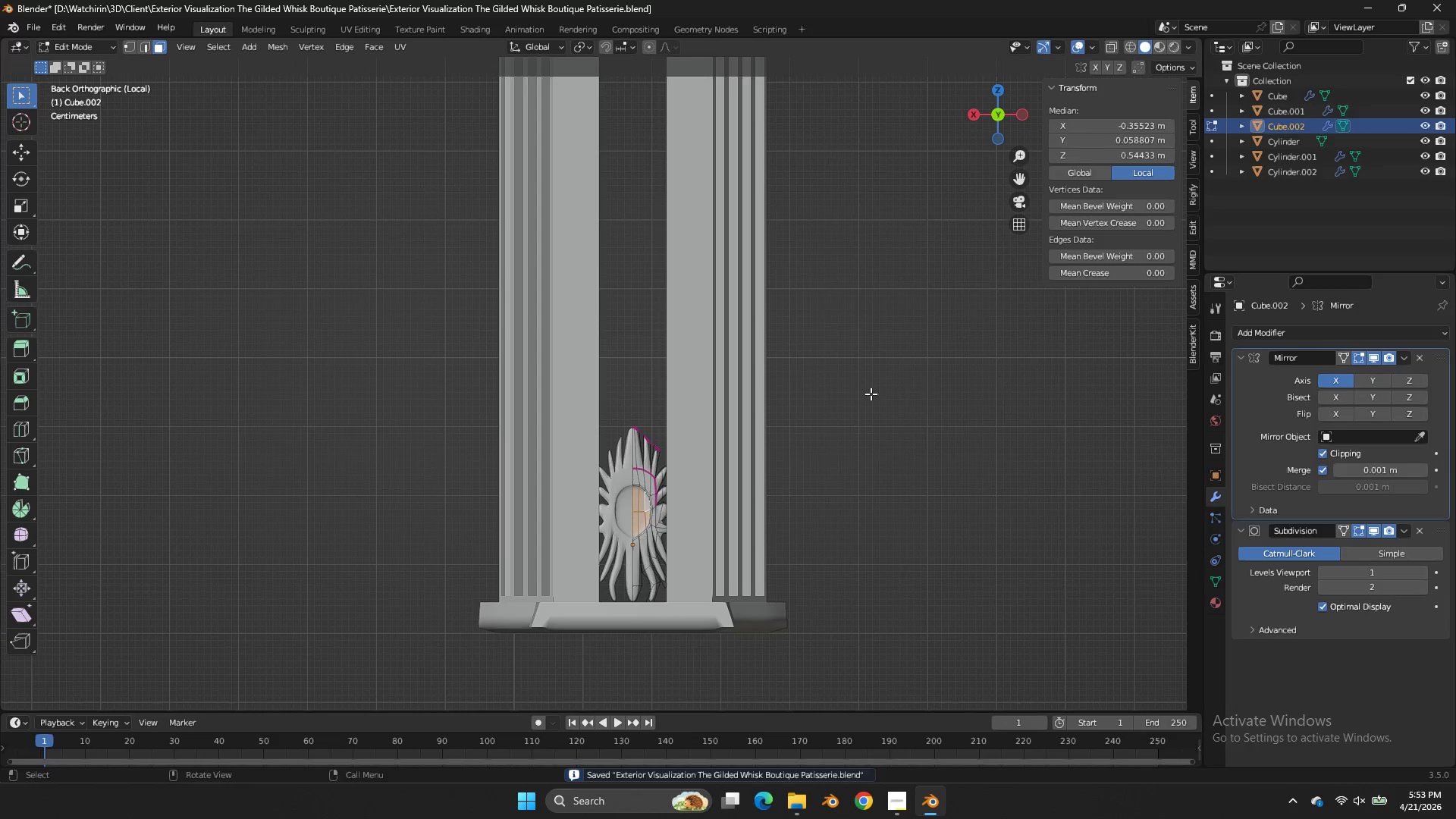 
key(Tab)
 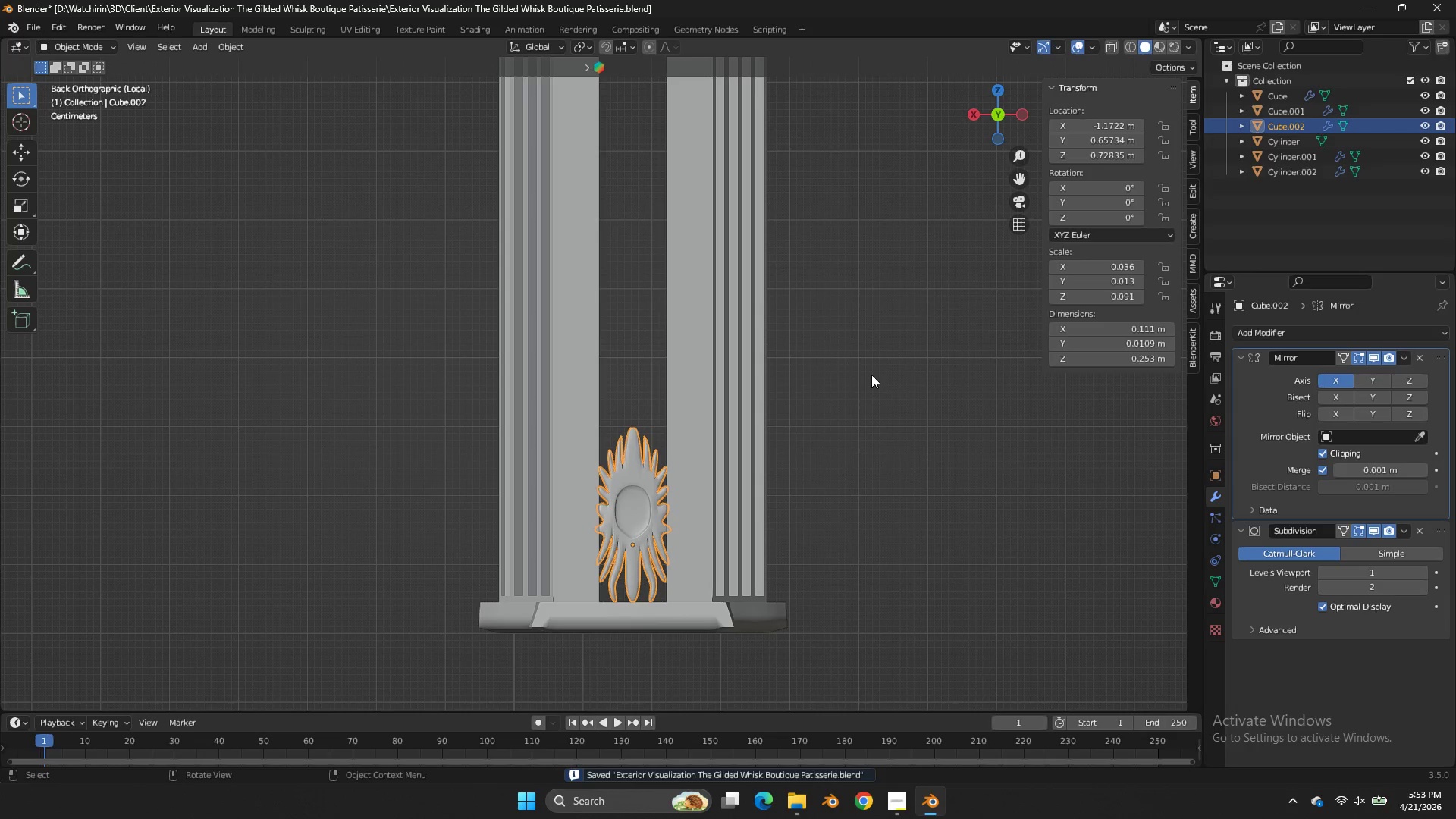 
left_click_drag(start_coordinate=[1019, 177], to_coordinate=[949, 703])
 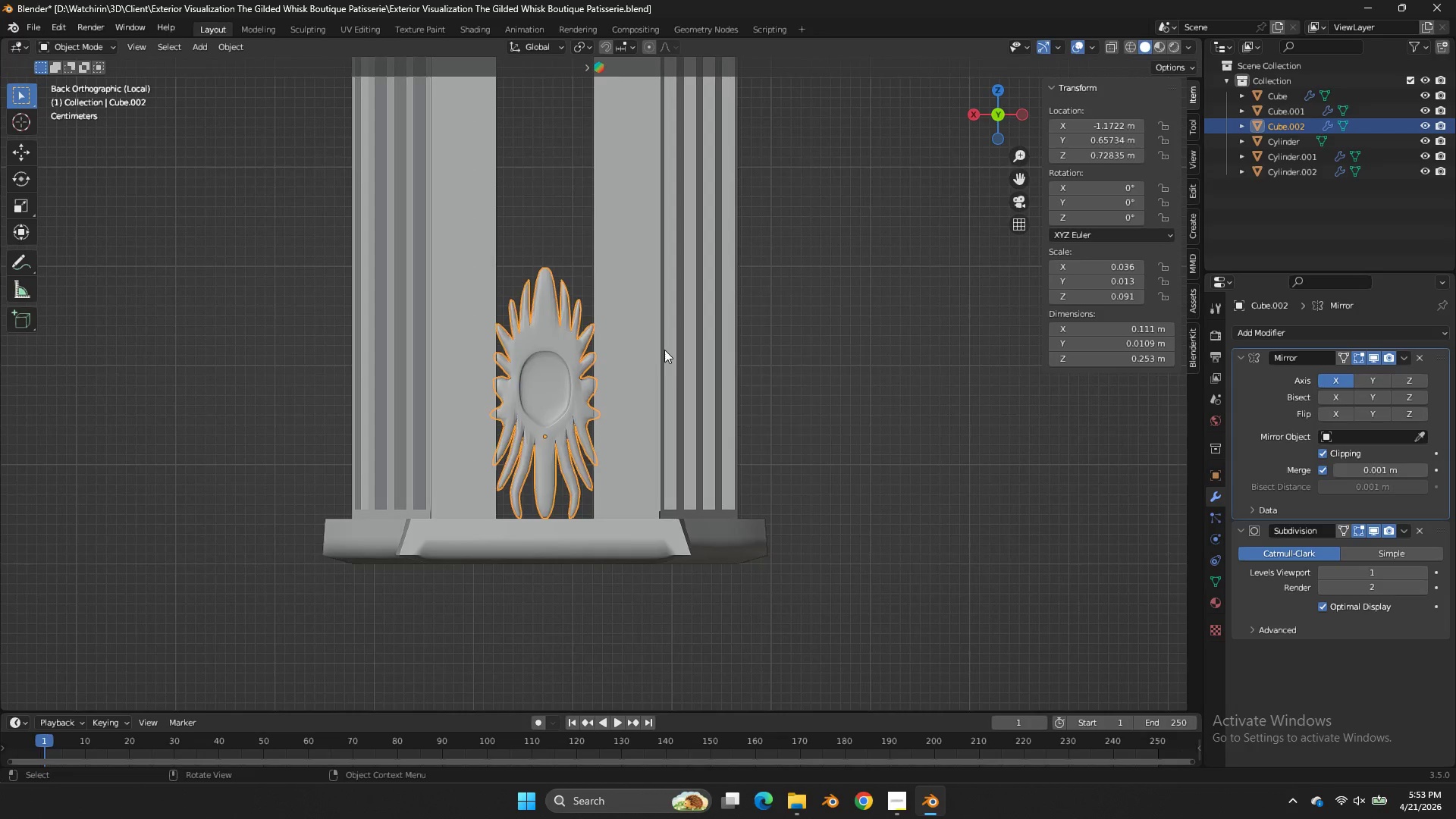 
left_click([661, 296])
 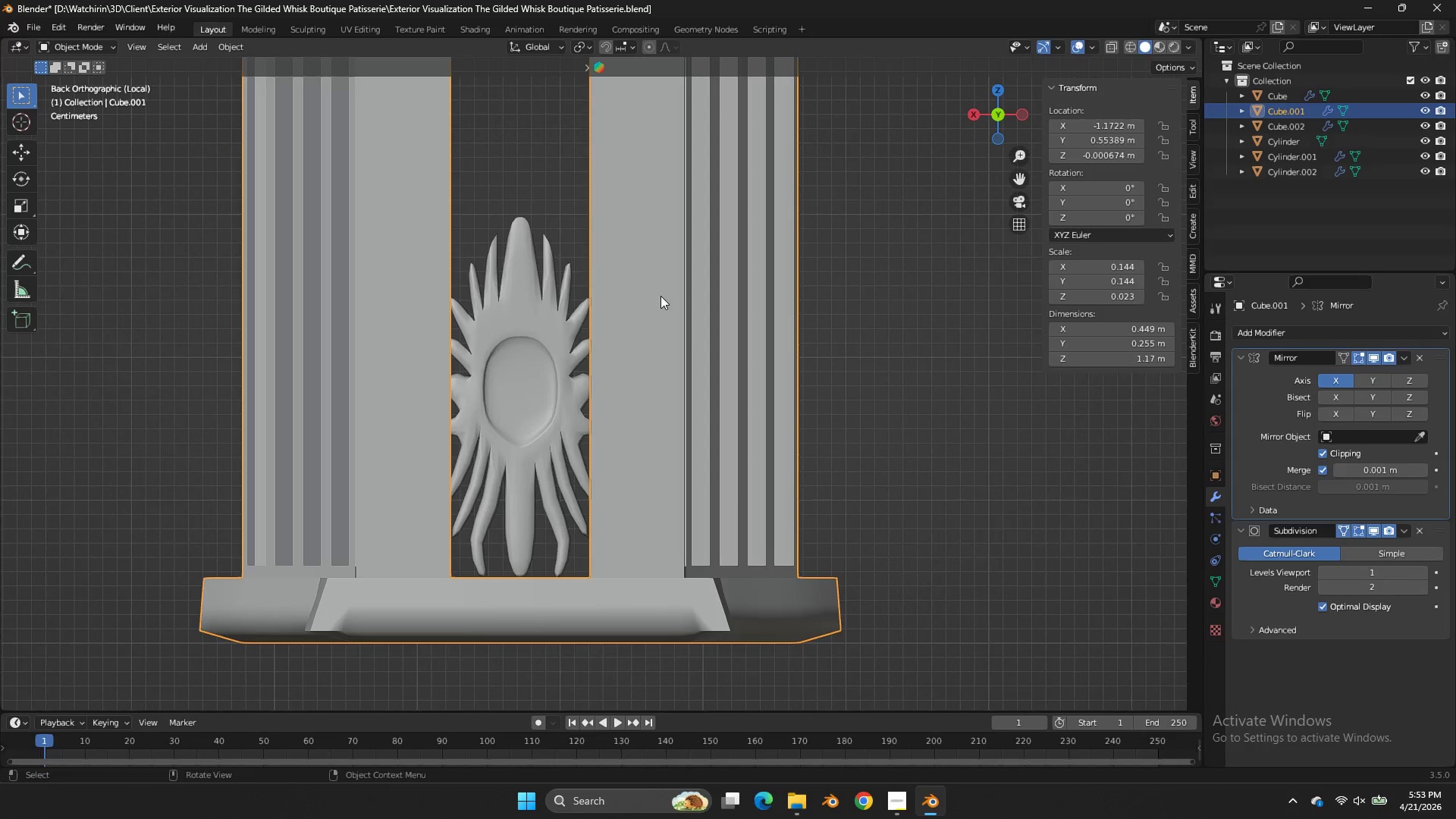 
scroll: coordinate [664, 350], scroll_direction: up, amount: 4.0
 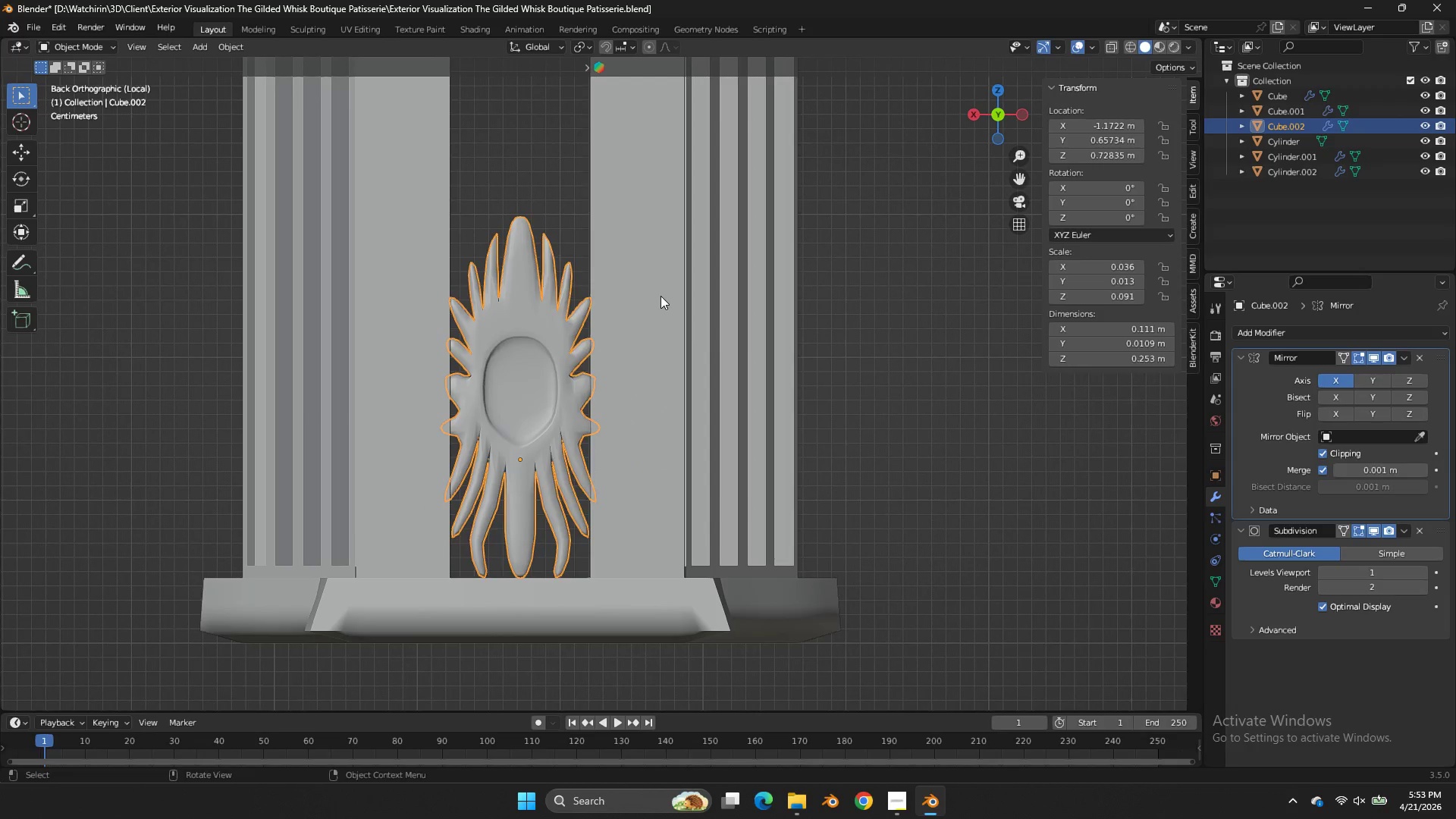 
key(Tab)
 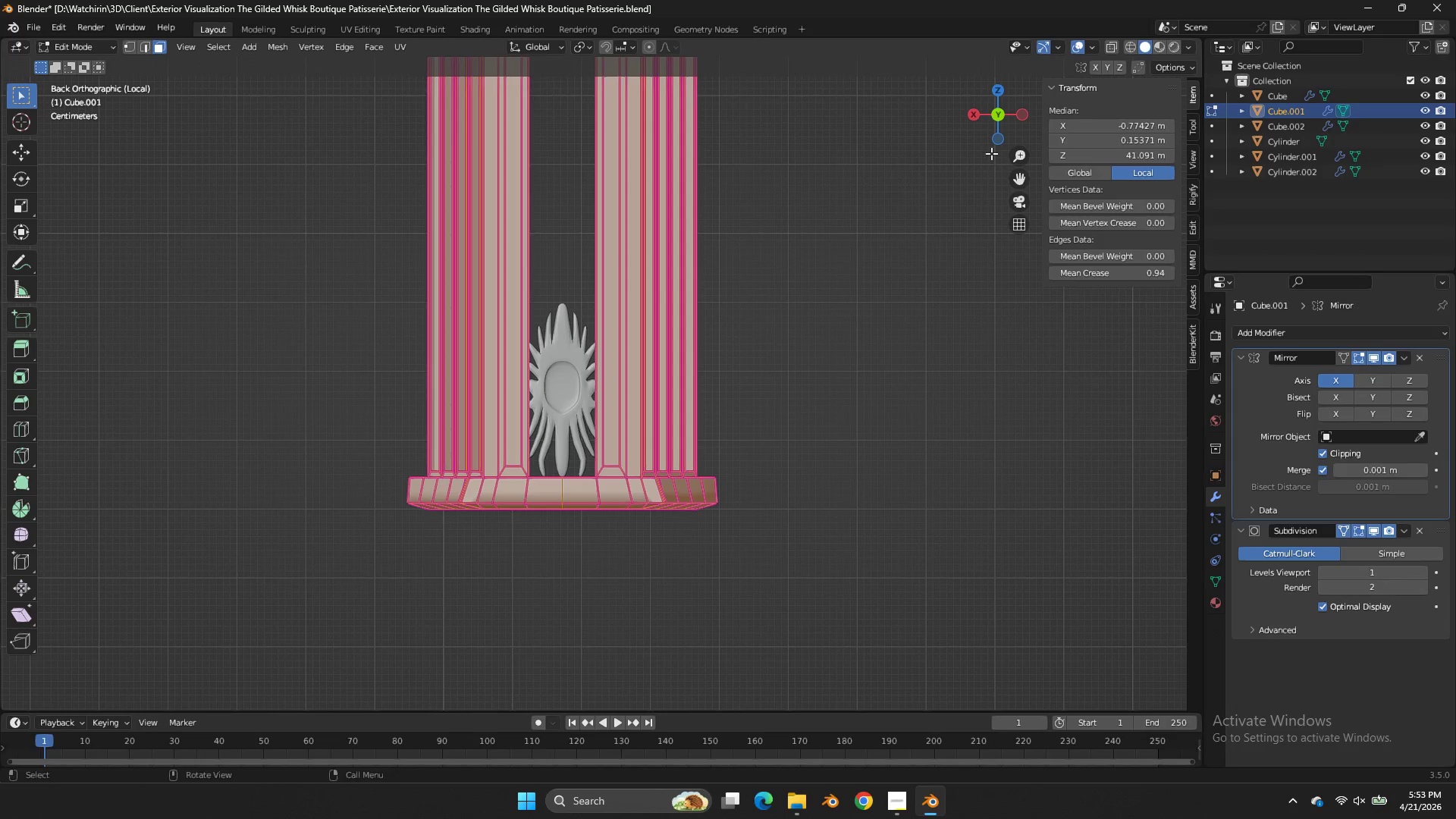 
scroll: coordinate [661, 296], scroll_direction: down, amount: 4.0
 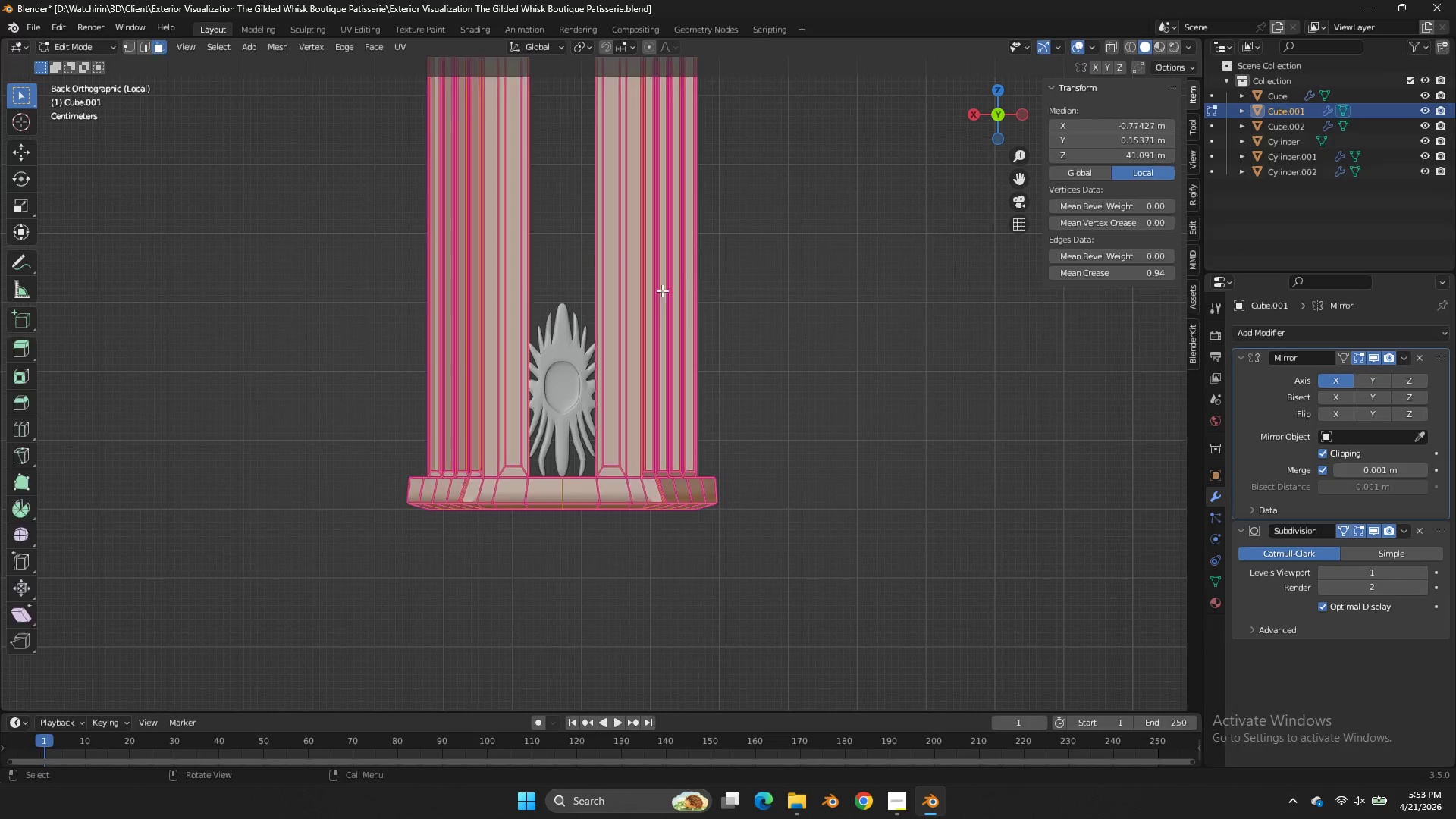 
key(Tab)
 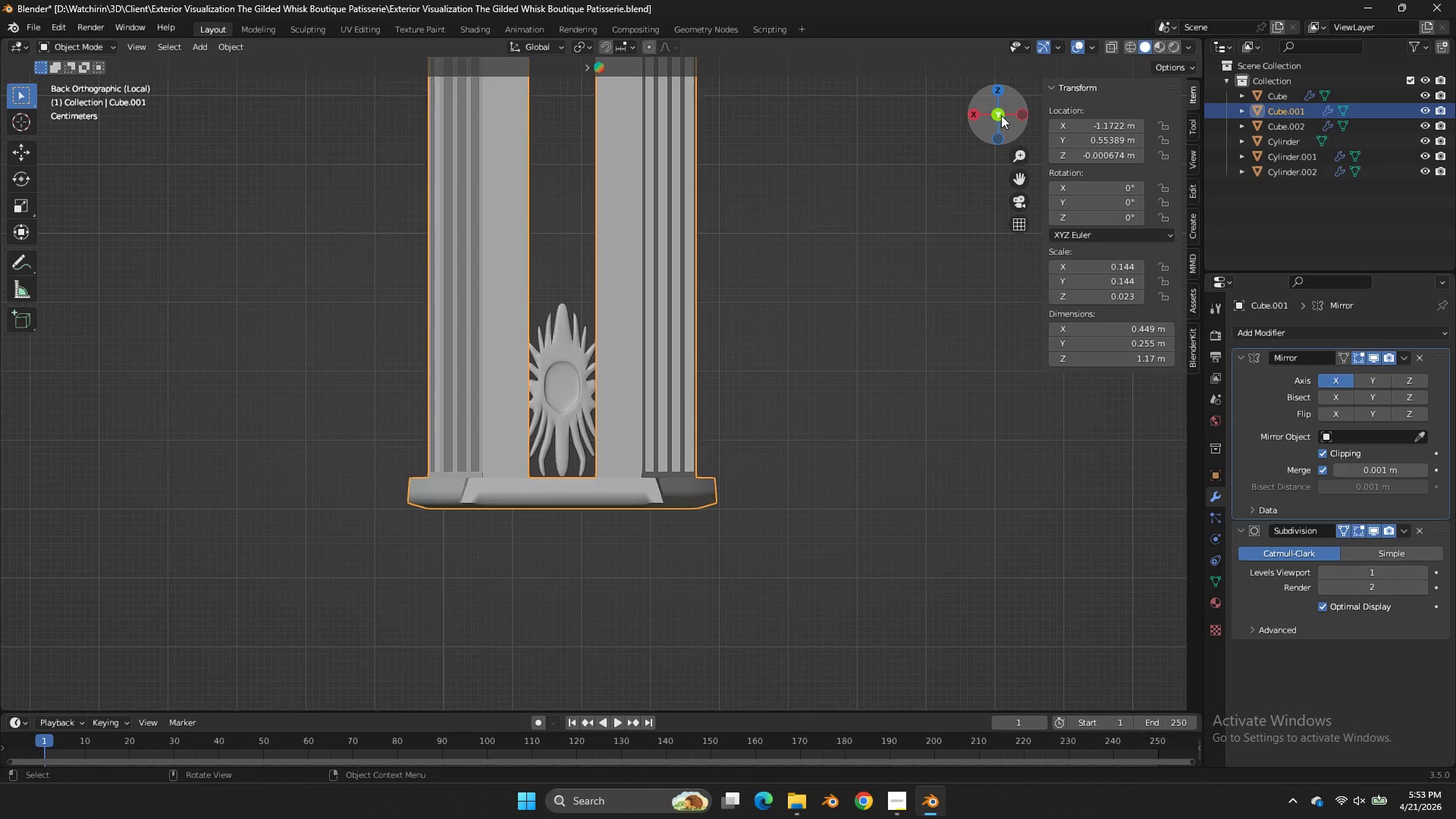 
left_click_drag(start_coordinate=[1000, 115], to_coordinate=[1036, 197])
 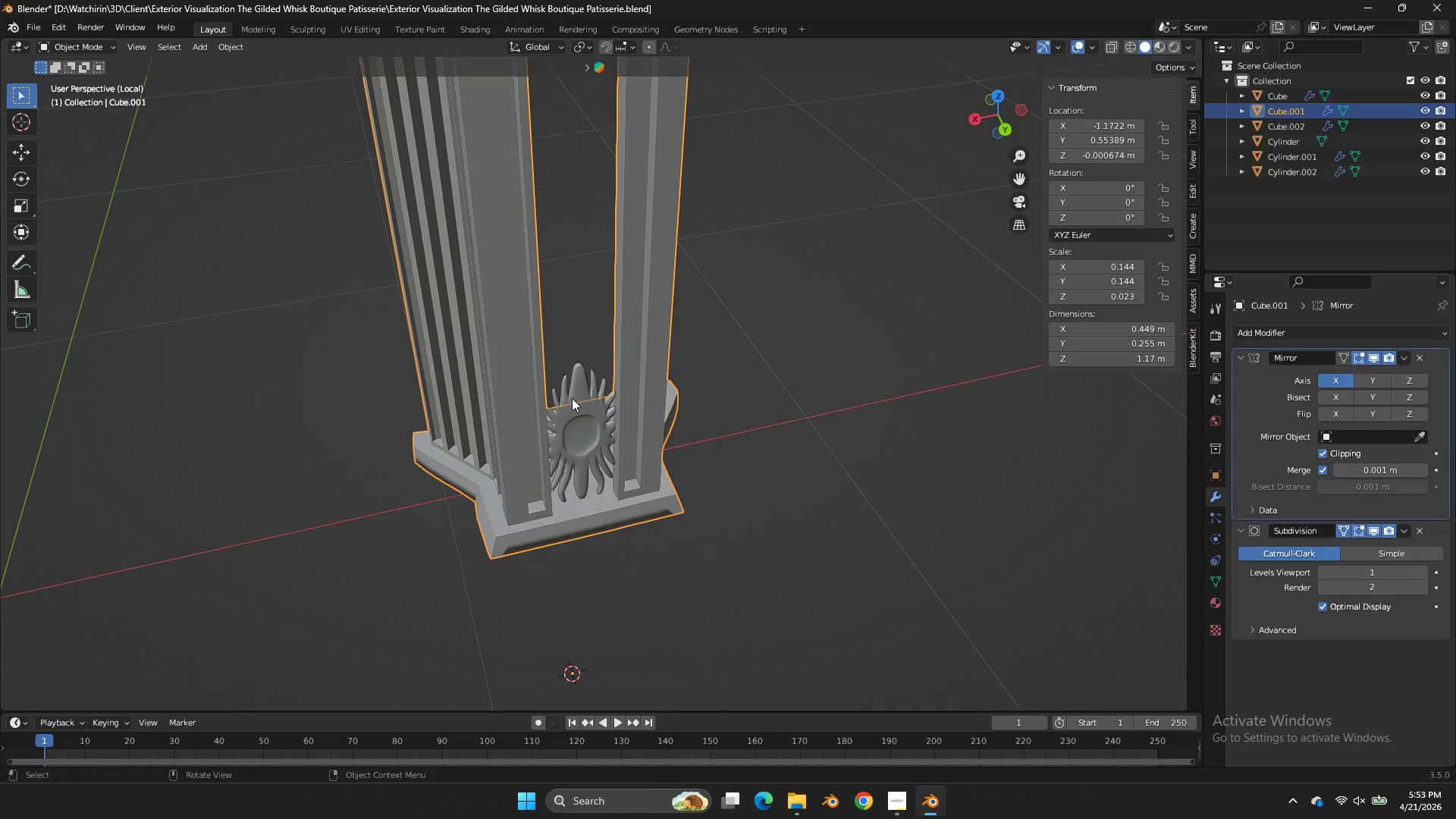 
left_click([572, 398])
 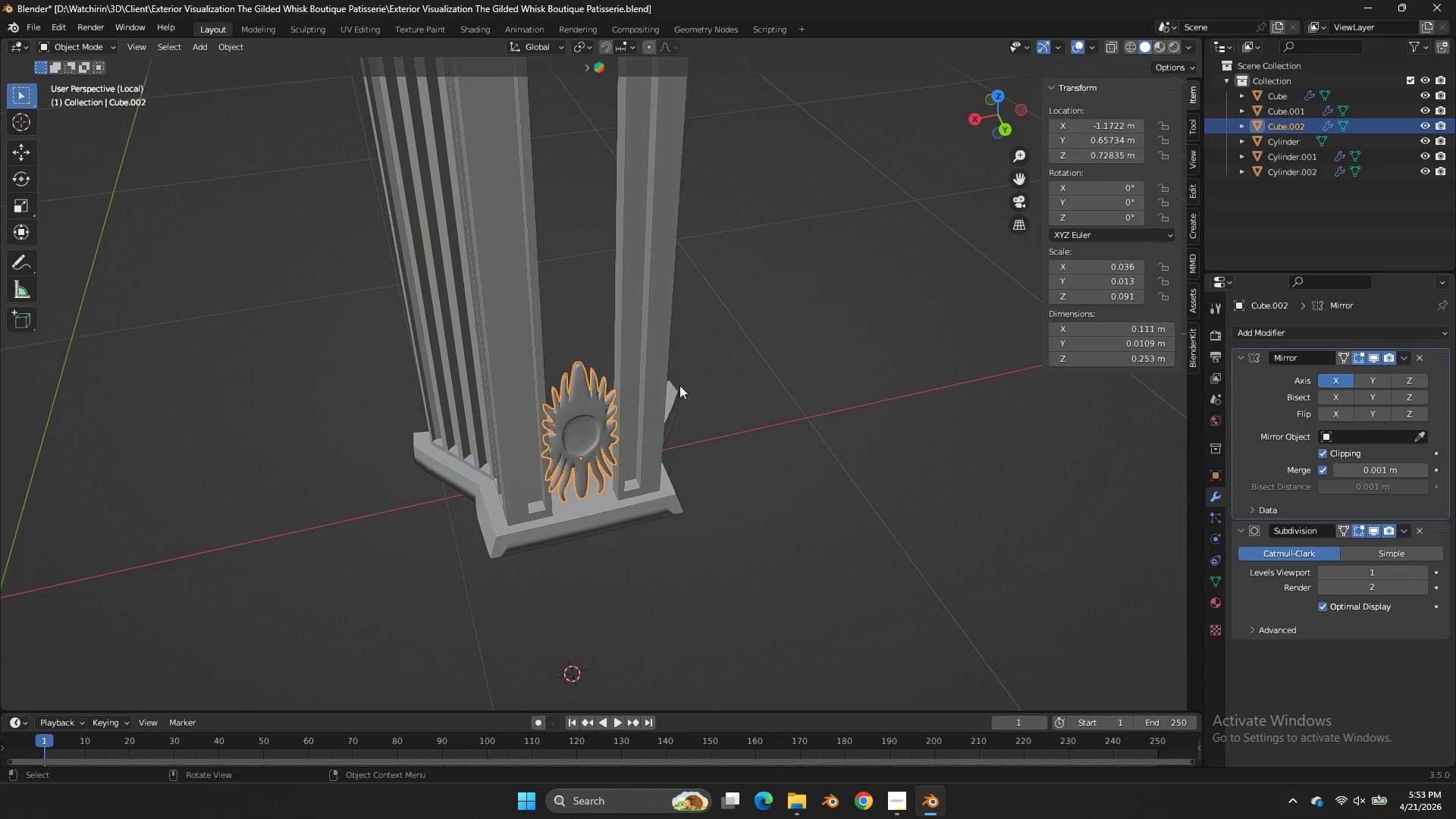 
key(Shift+ShiftLeft)
 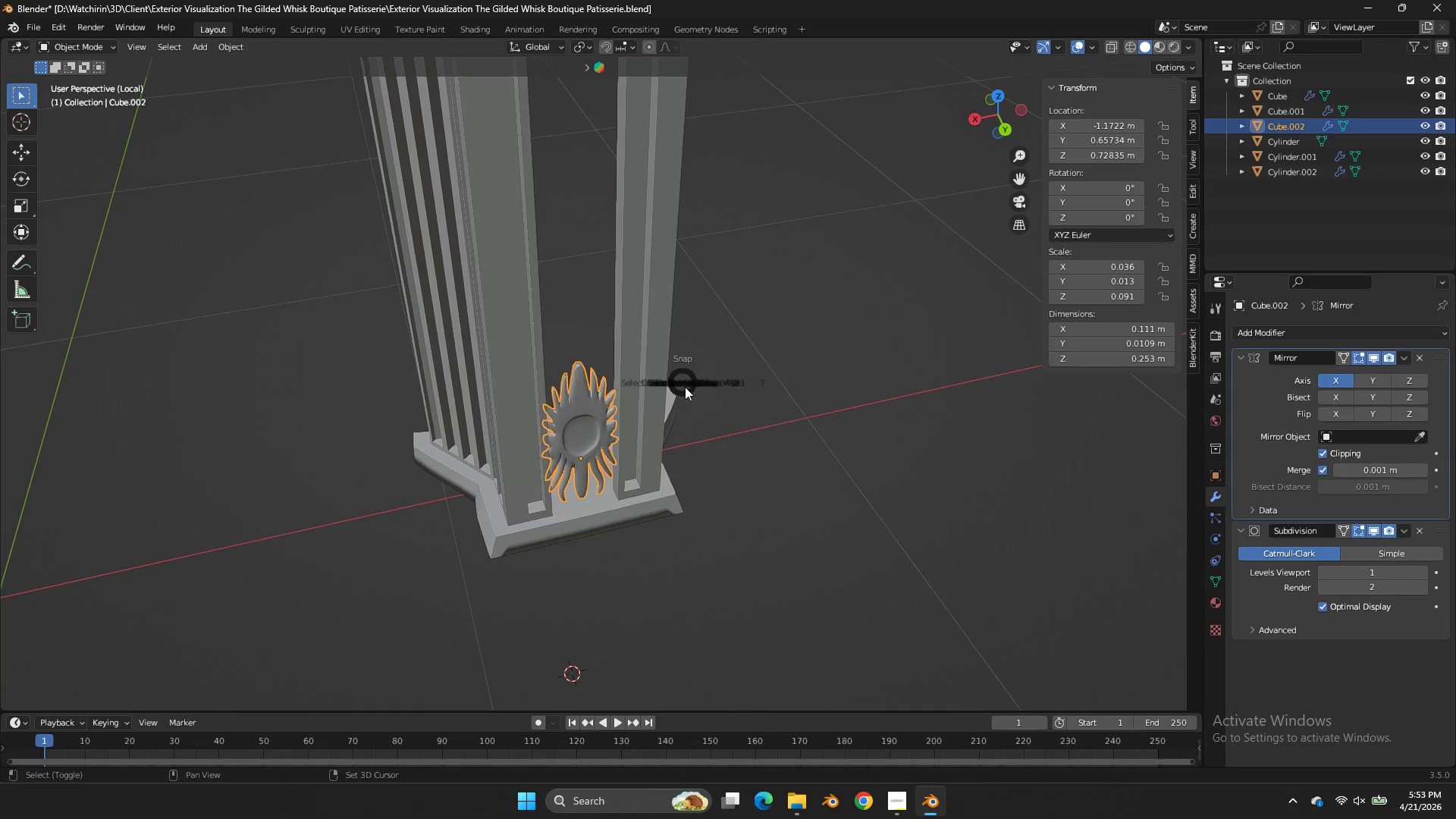 
key(Shift+S)
 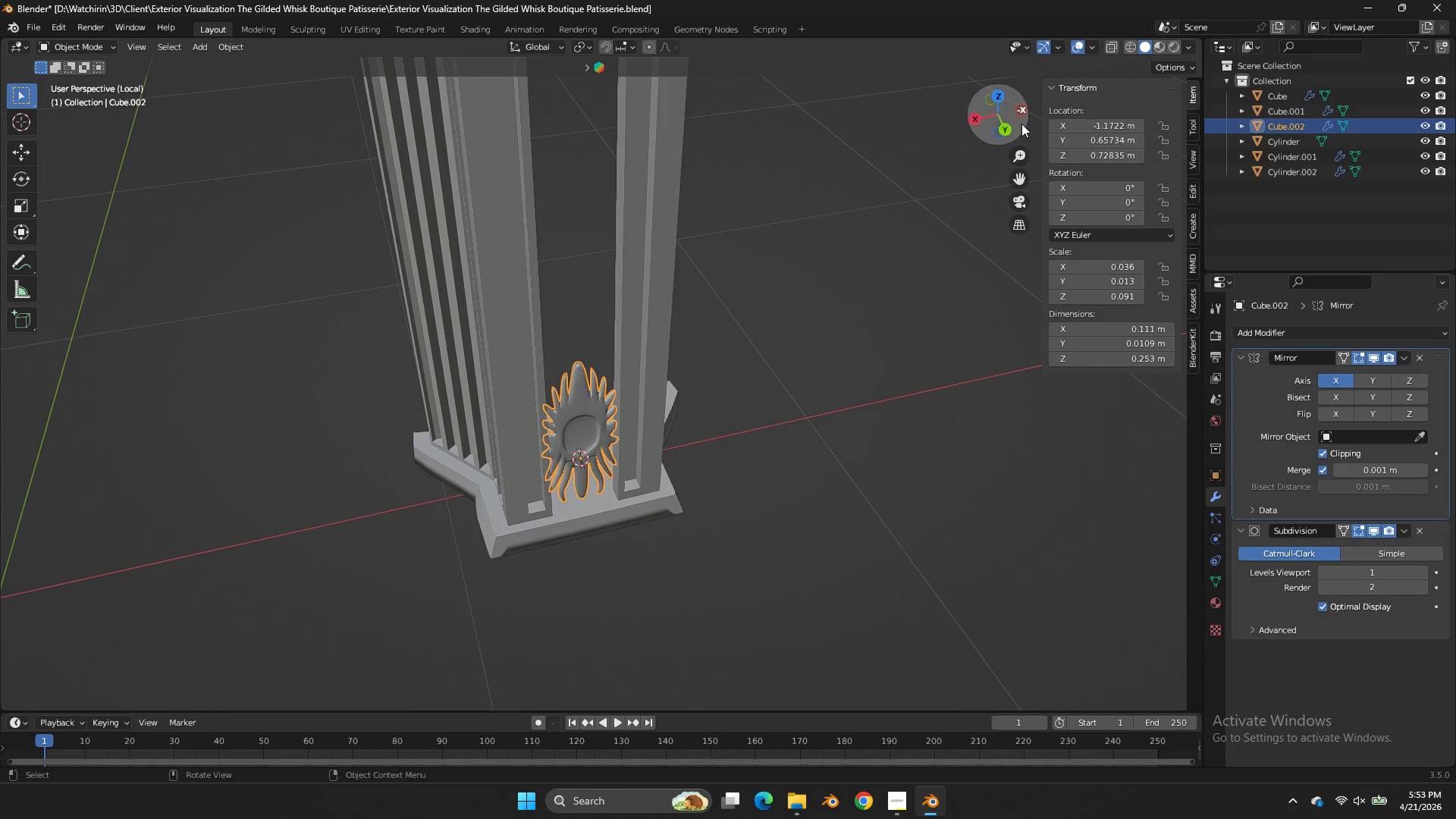 
left_click([1008, 126])
 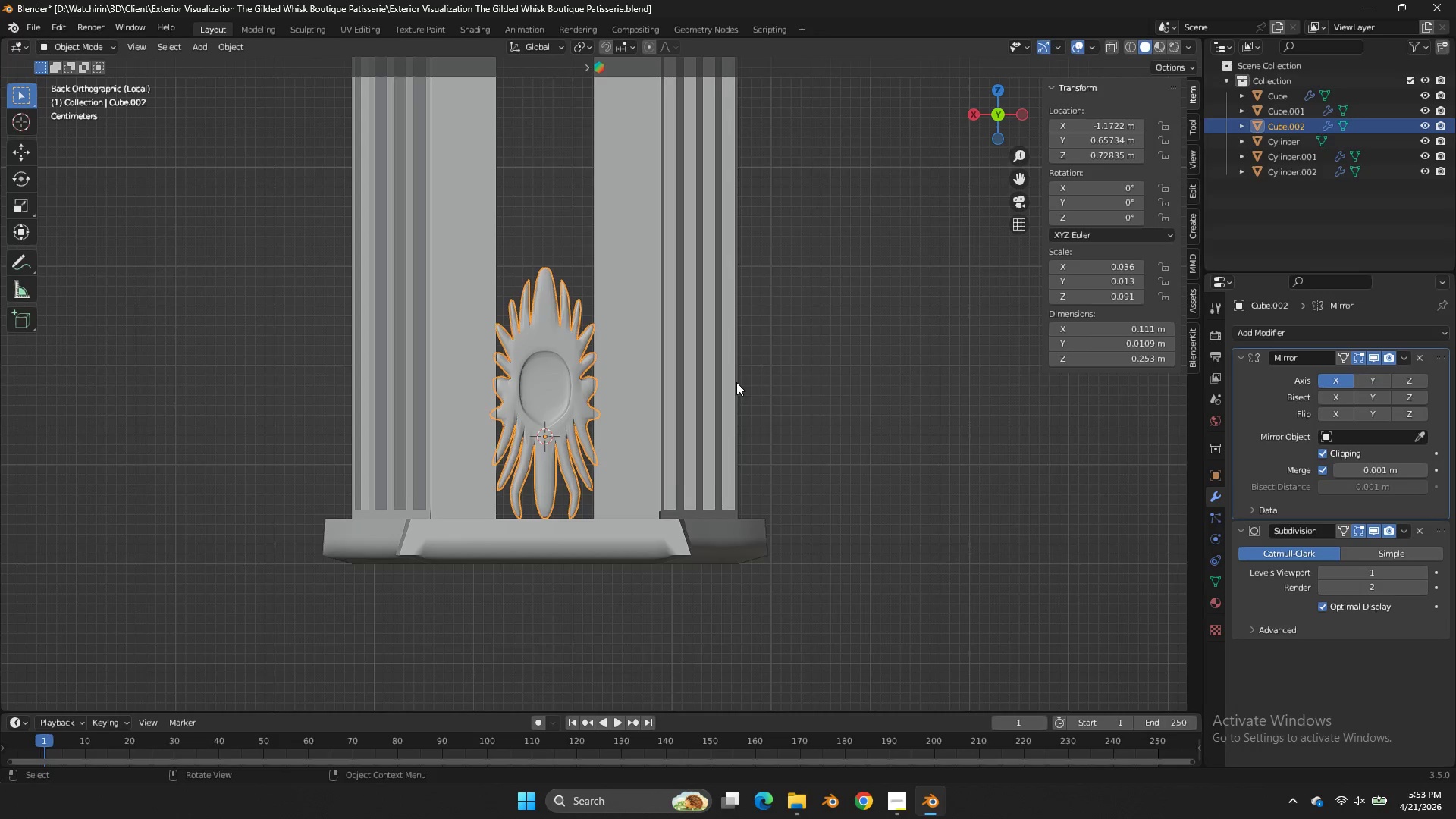 
key(Shift+A)
 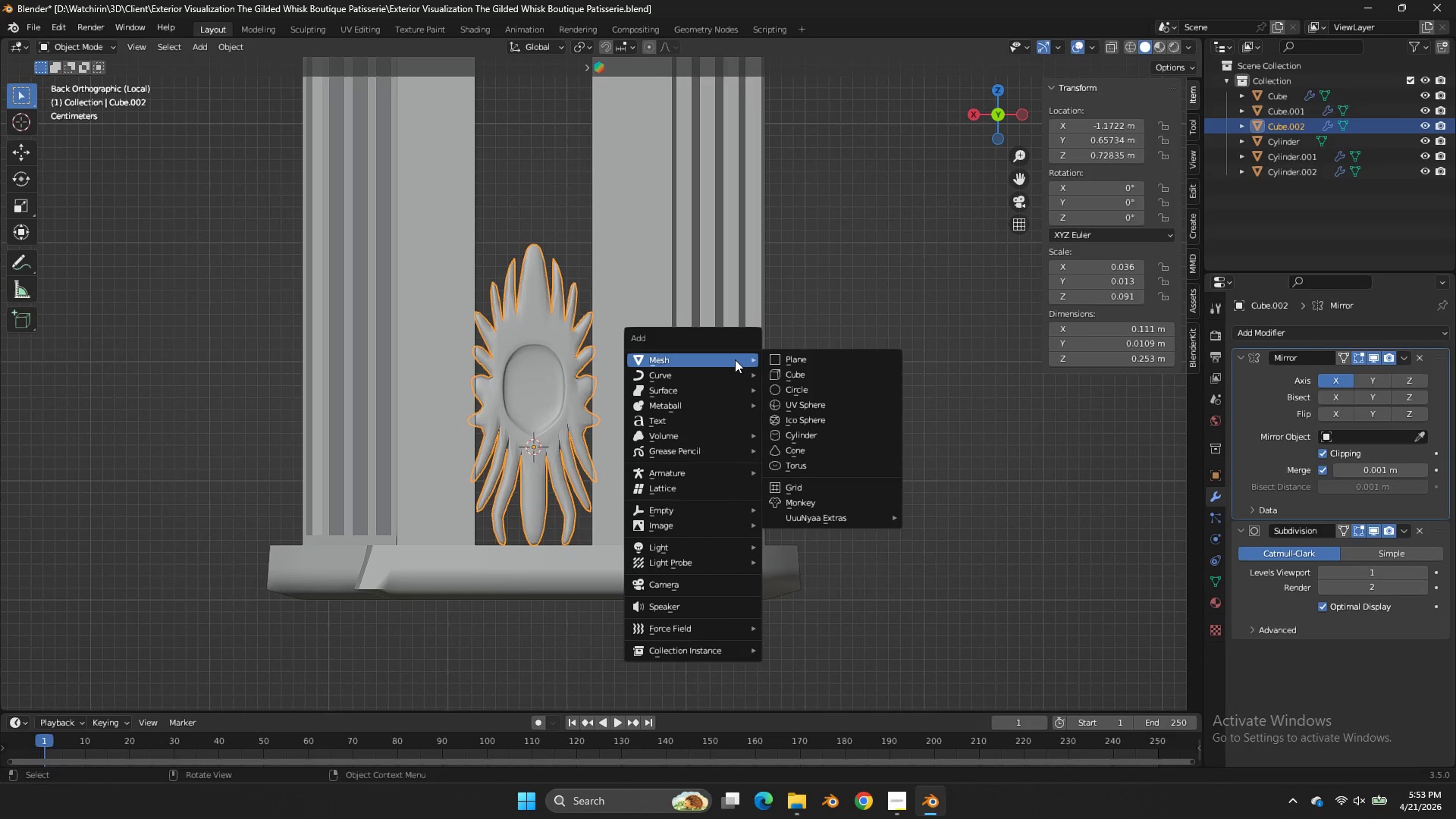 
scroll: coordinate [736, 382], scroll_direction: up, amount: 3.0
 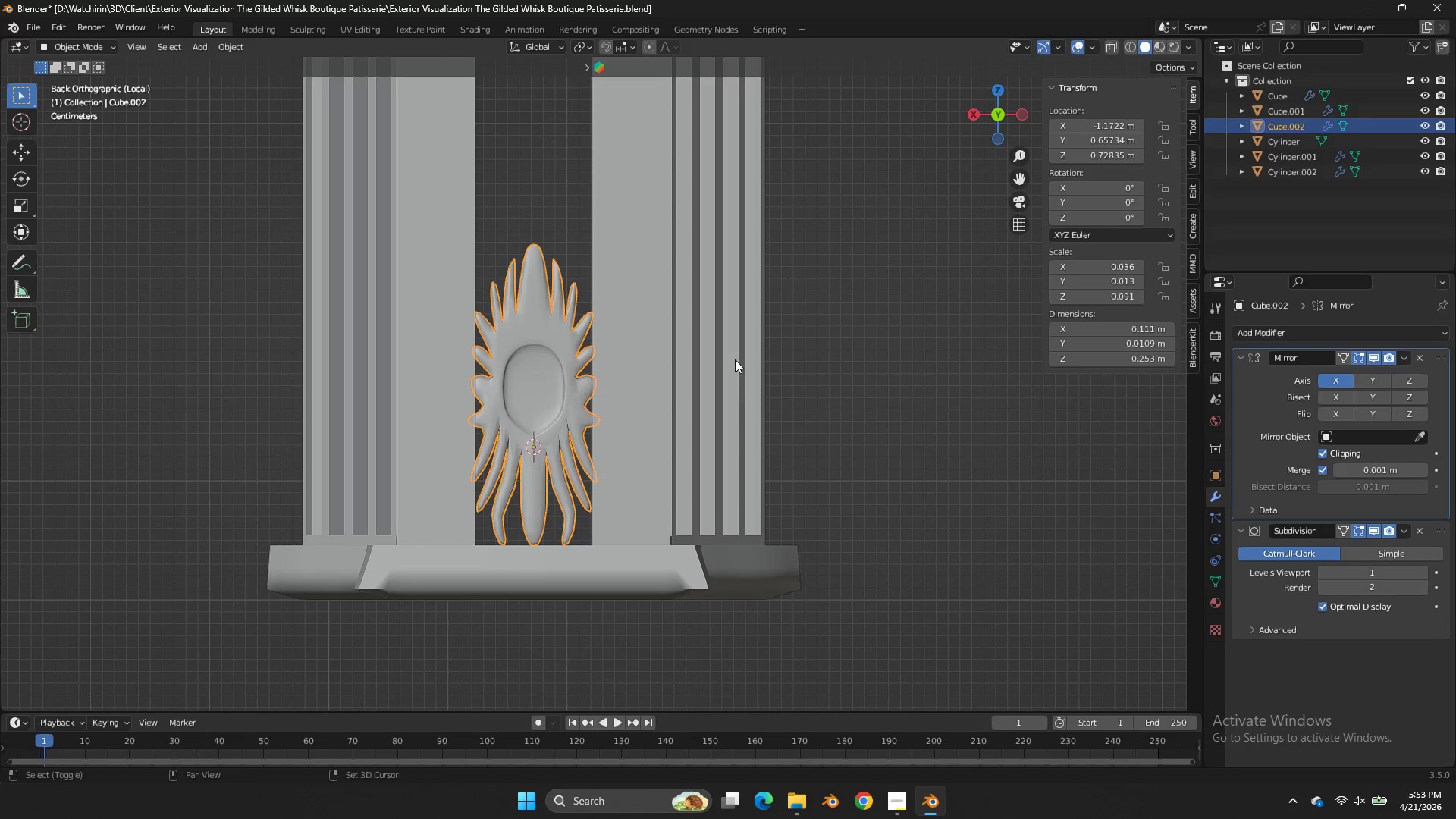 
left_click([789, 369])
 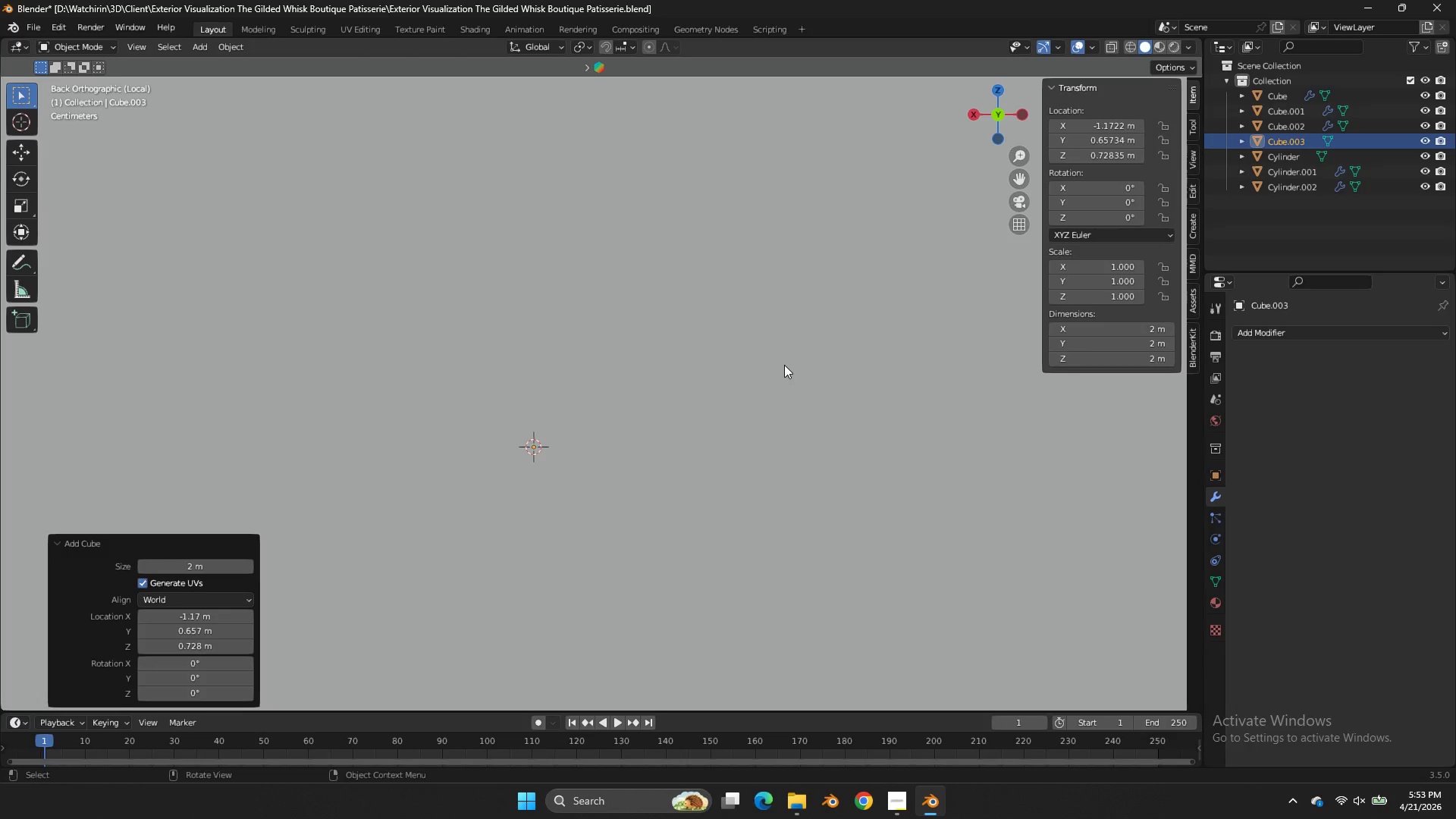 
key(S)
 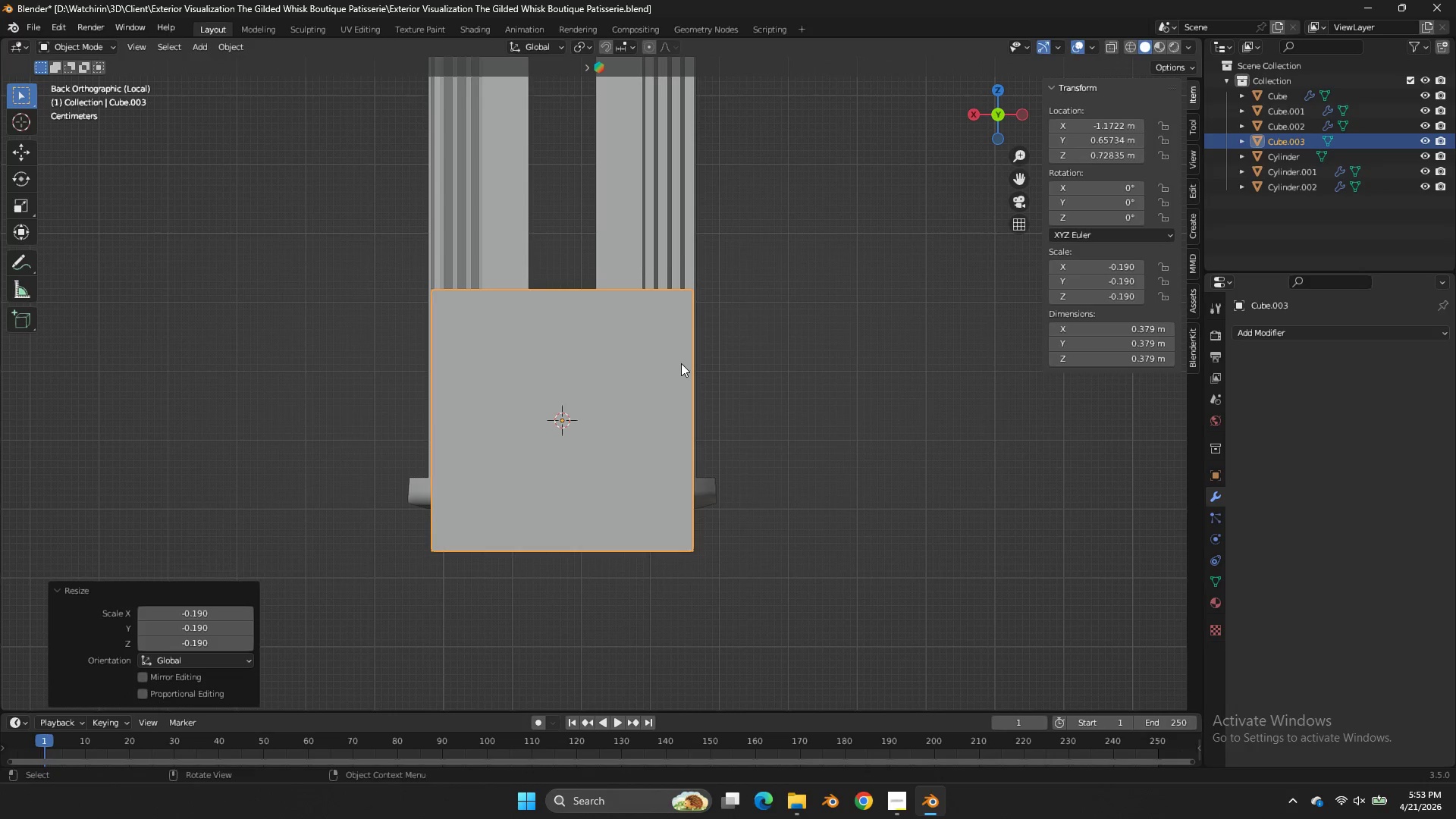 
scroll: coordinate [784, 363], scroll_direction: down, amount: 3.0
 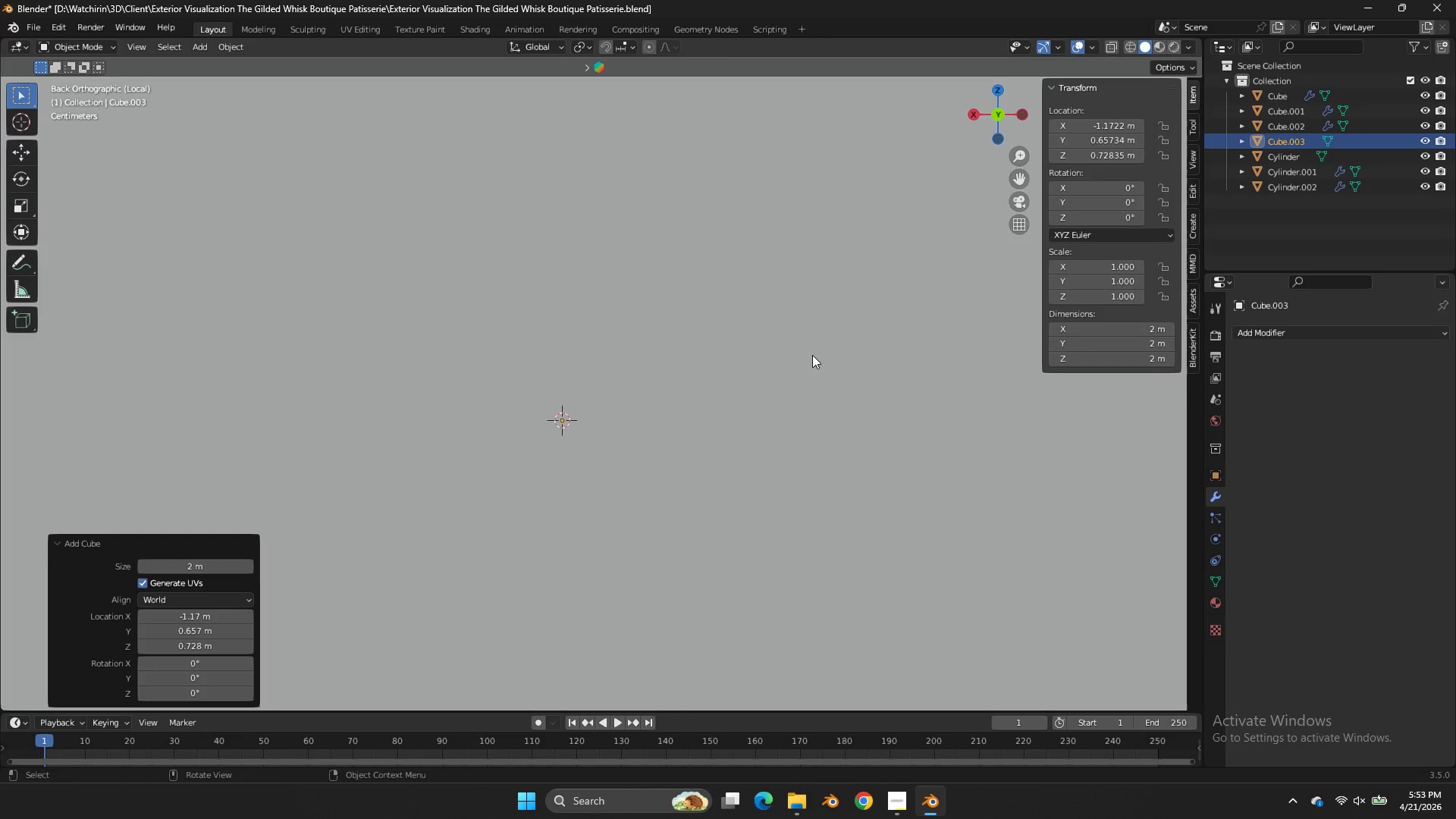 
key(S)
 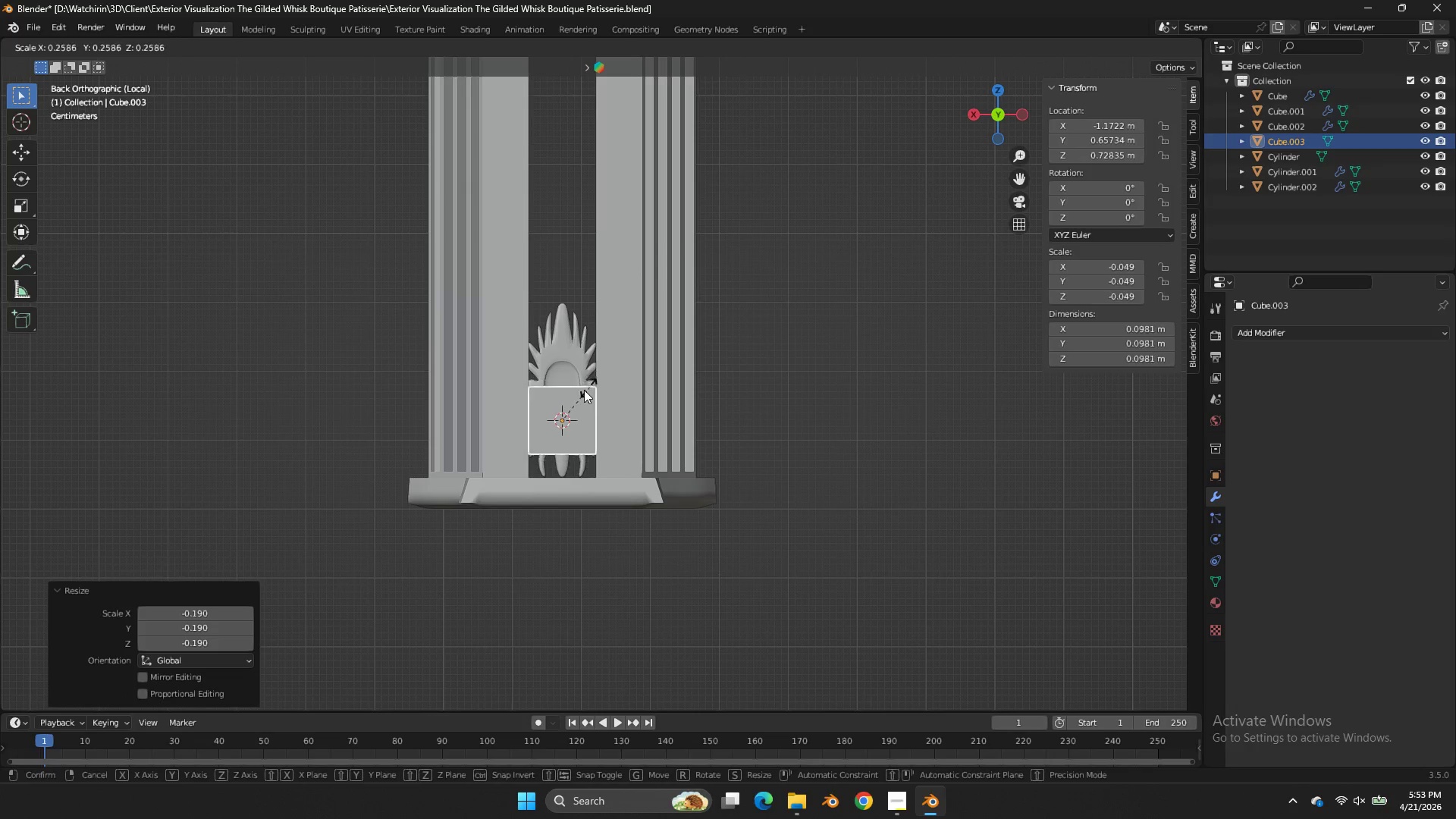 
left_click([583, 391])
 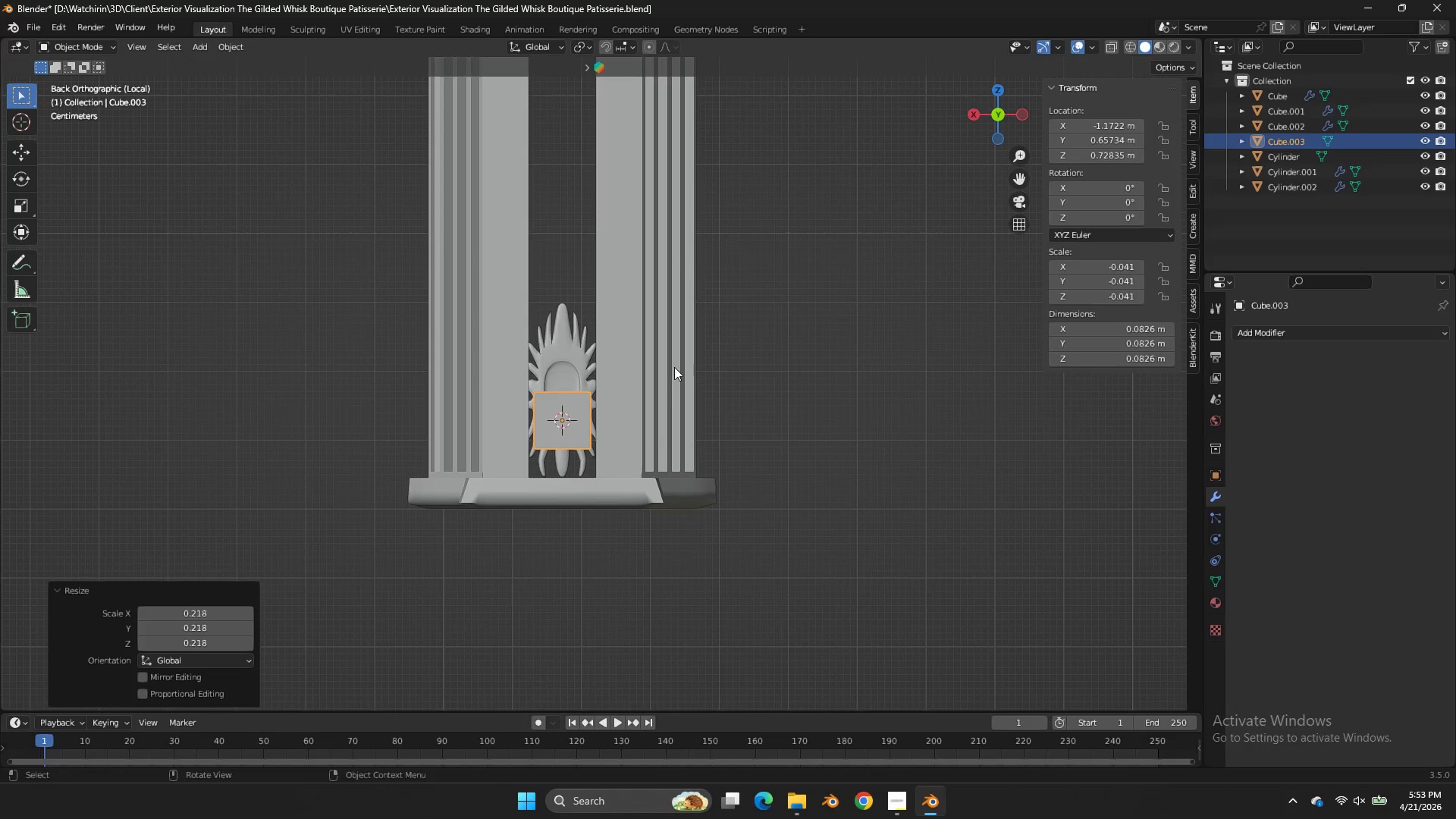 
key(S)
 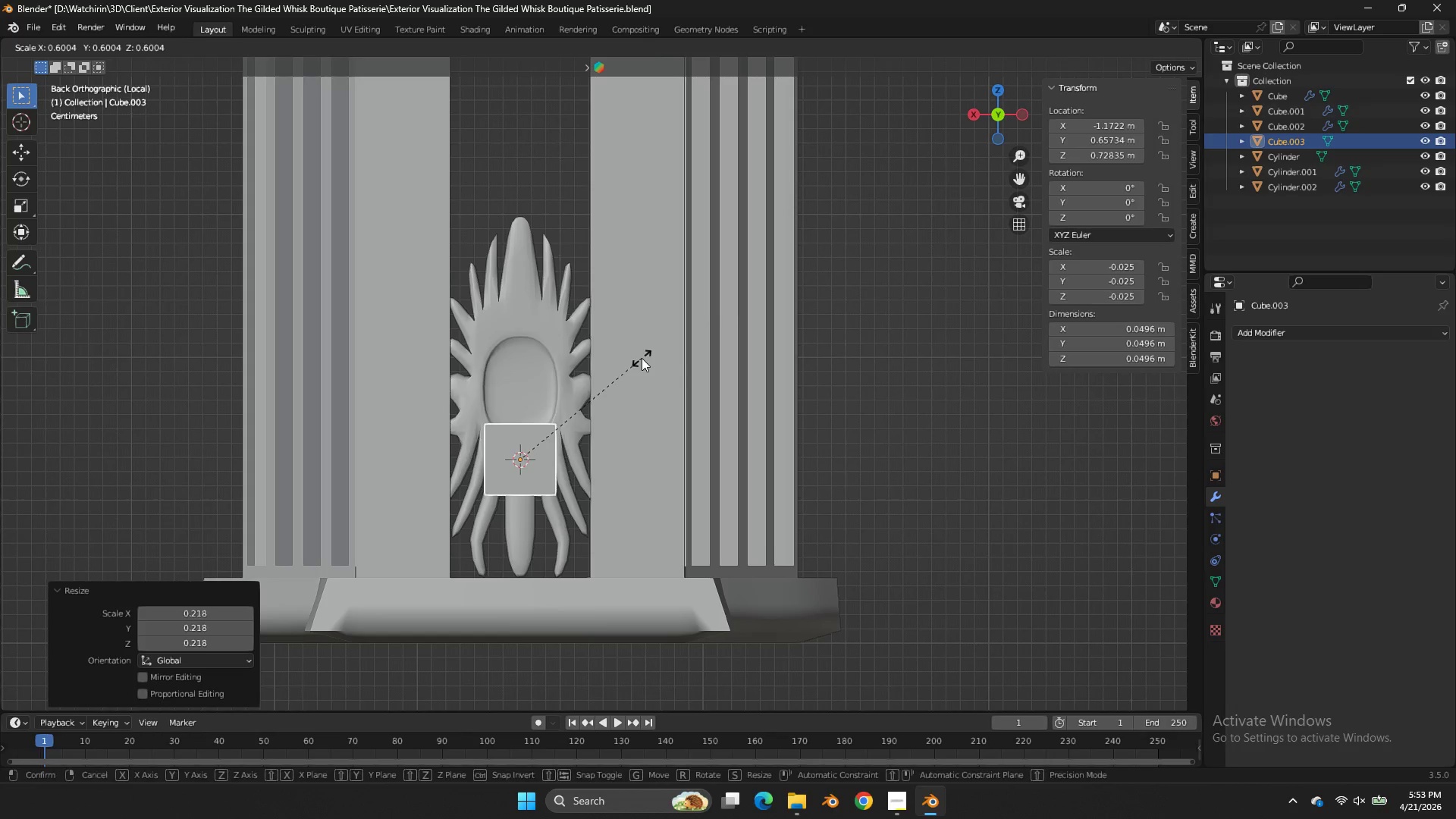 
scroll: coordinate [674, 367], scroll_direction: up, amount: 4.0
 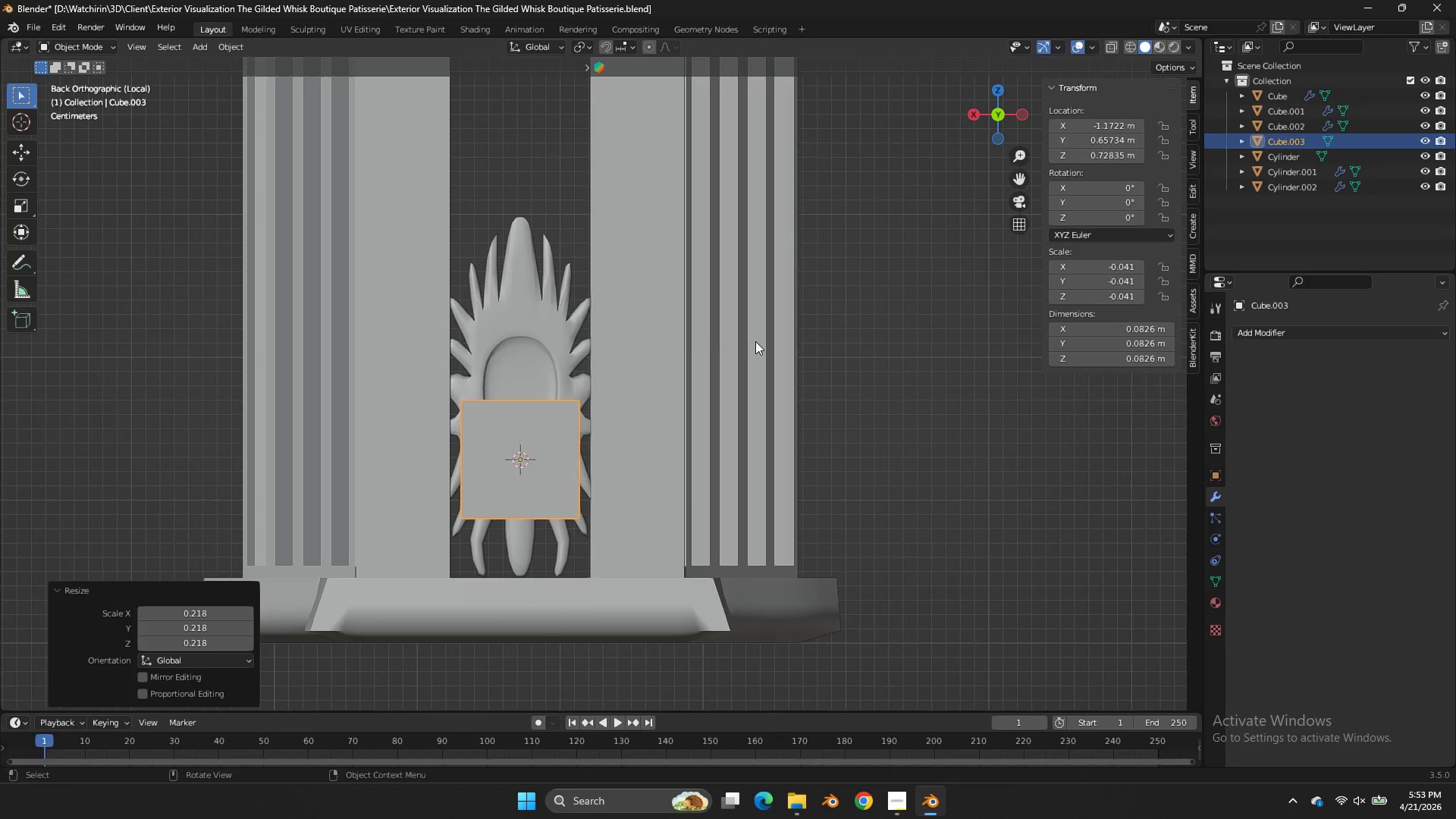 
left_click([642, 358])
 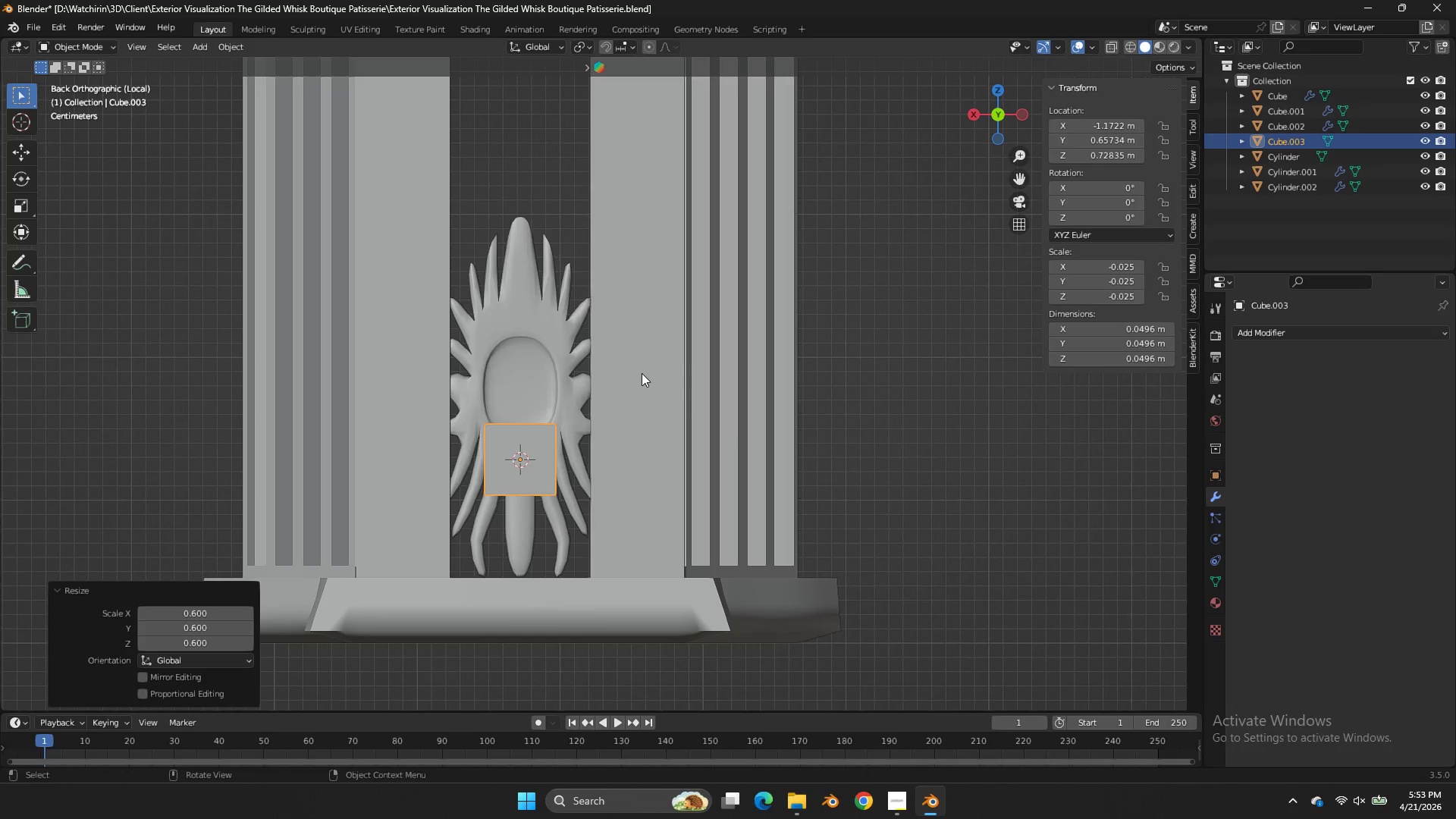 
key(X)
 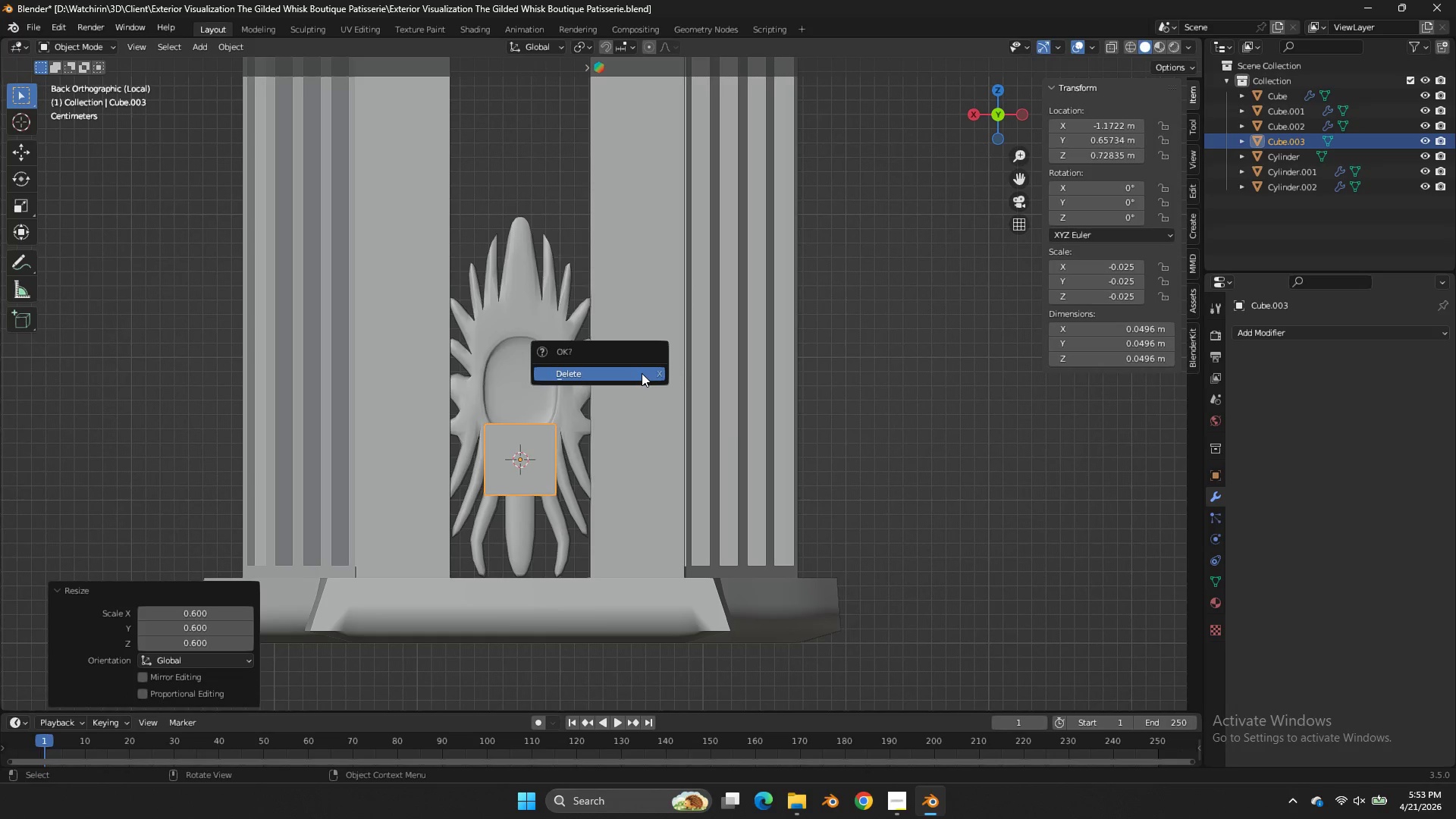 
left_click([642, 373])
 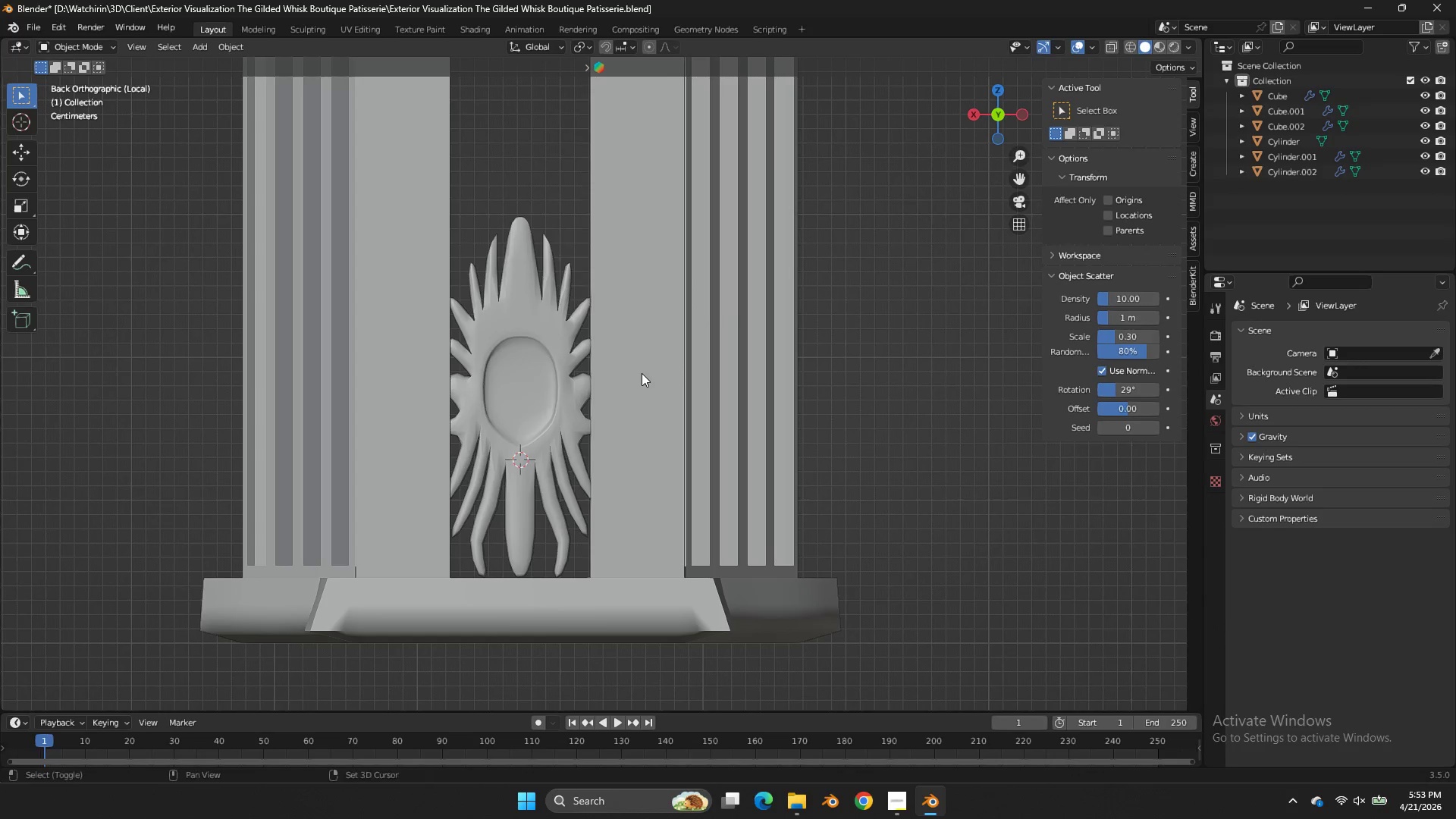 
key(Shift+ShiftLeft)
 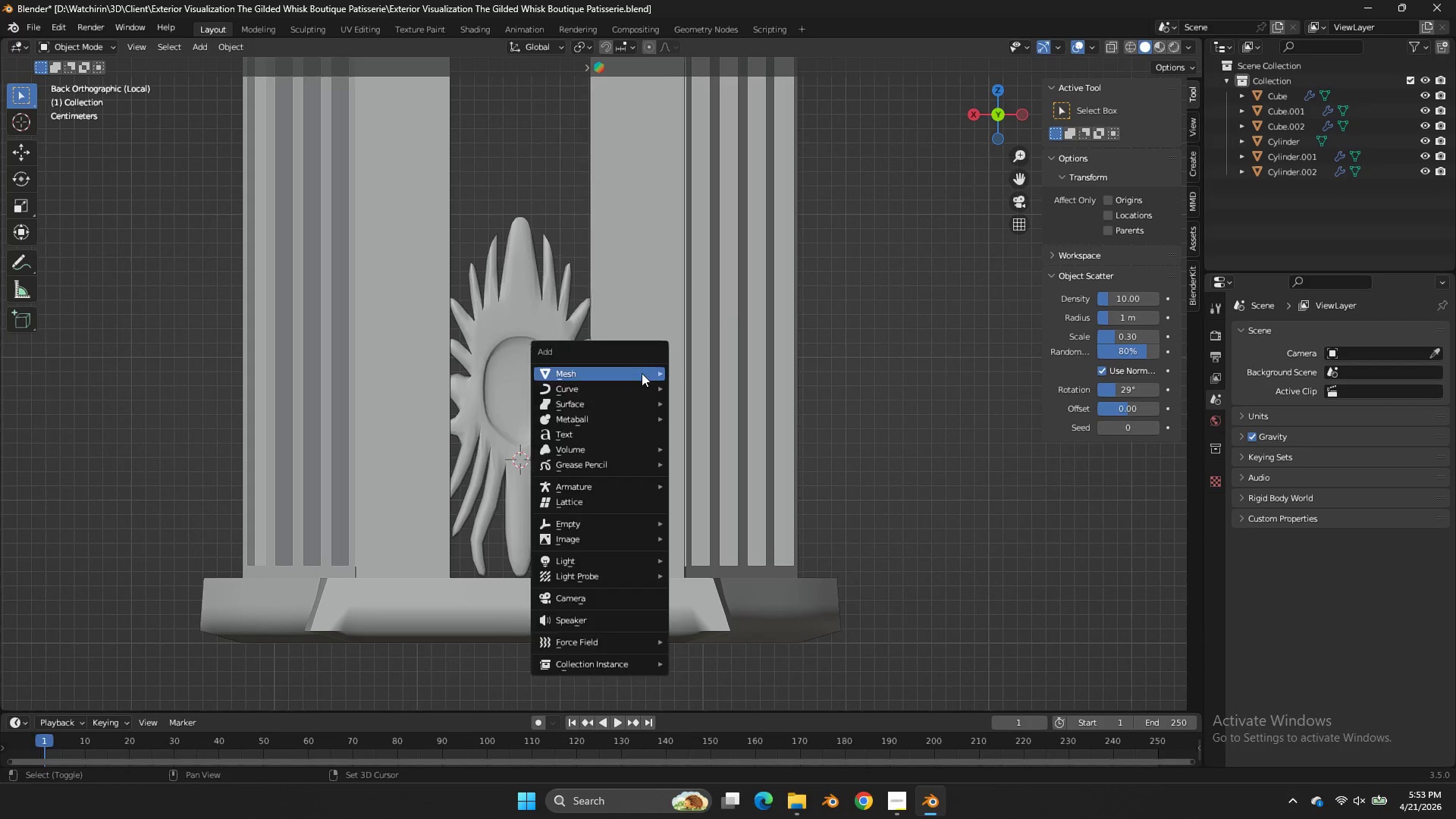 
key(Shift+A)
 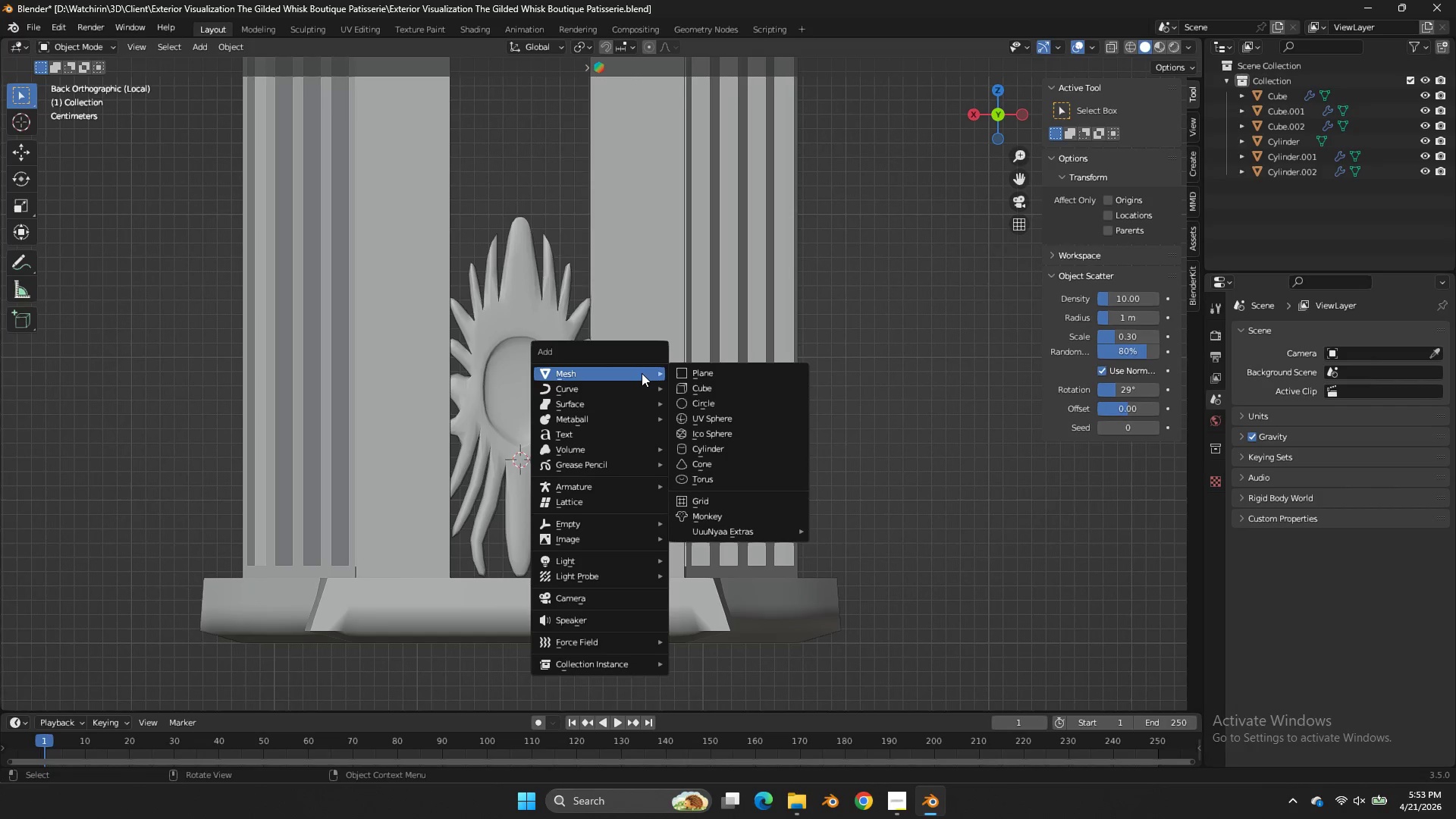 
left_click([645, 384])
 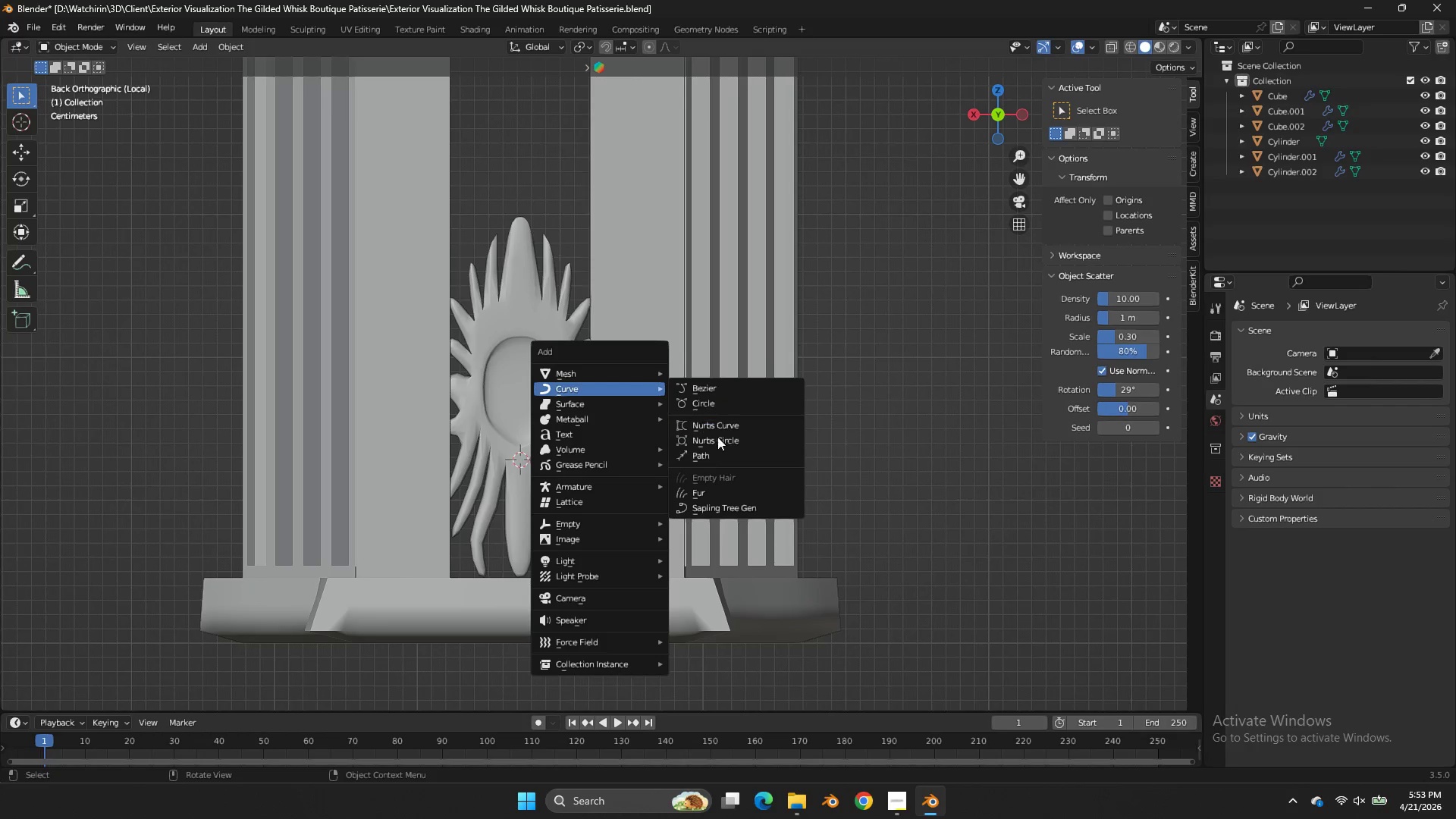 
left_click([711, 457])
 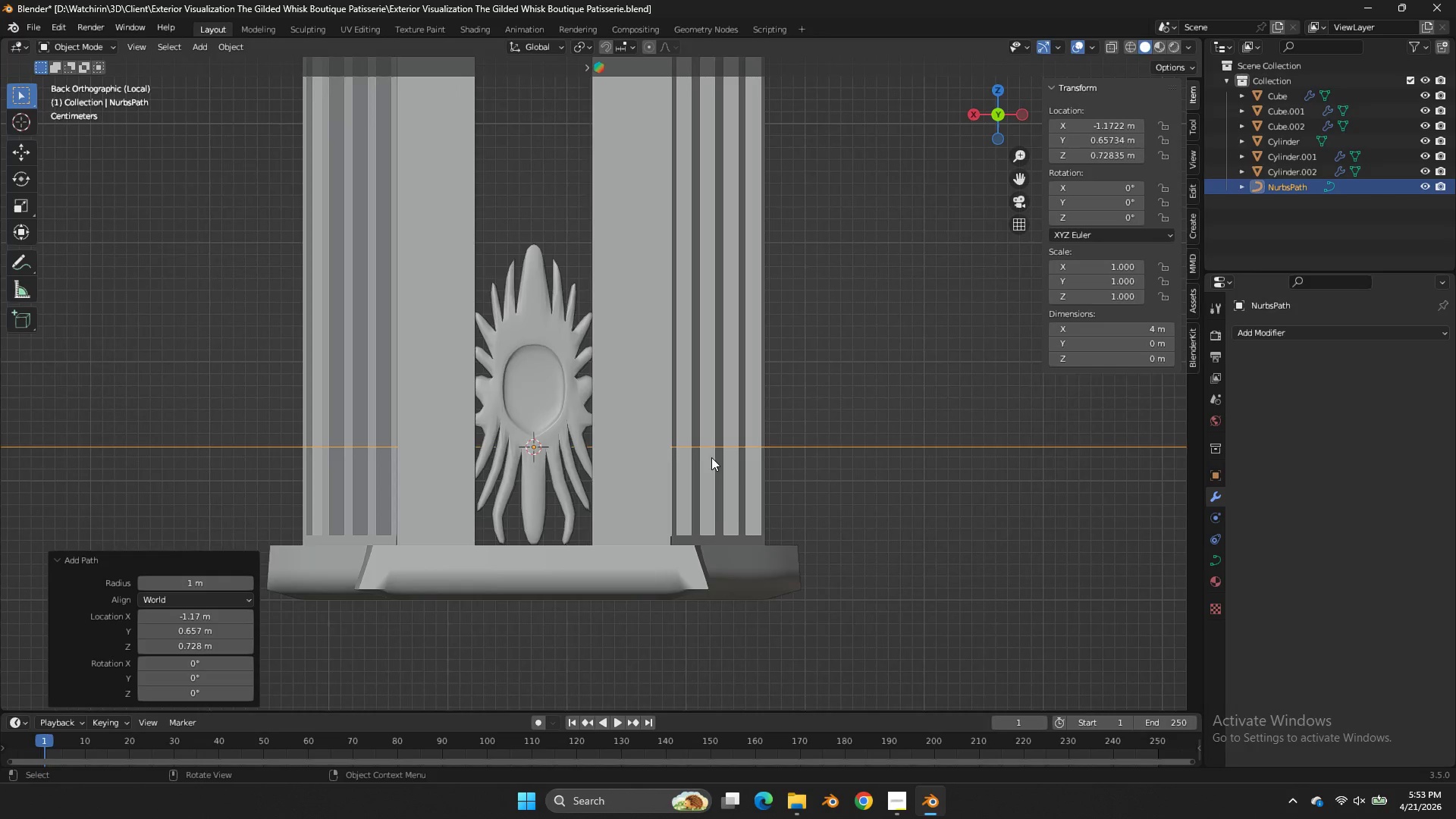 
scroll: coordinate [711, 457], scroll_direction: down, amount: 6.0
 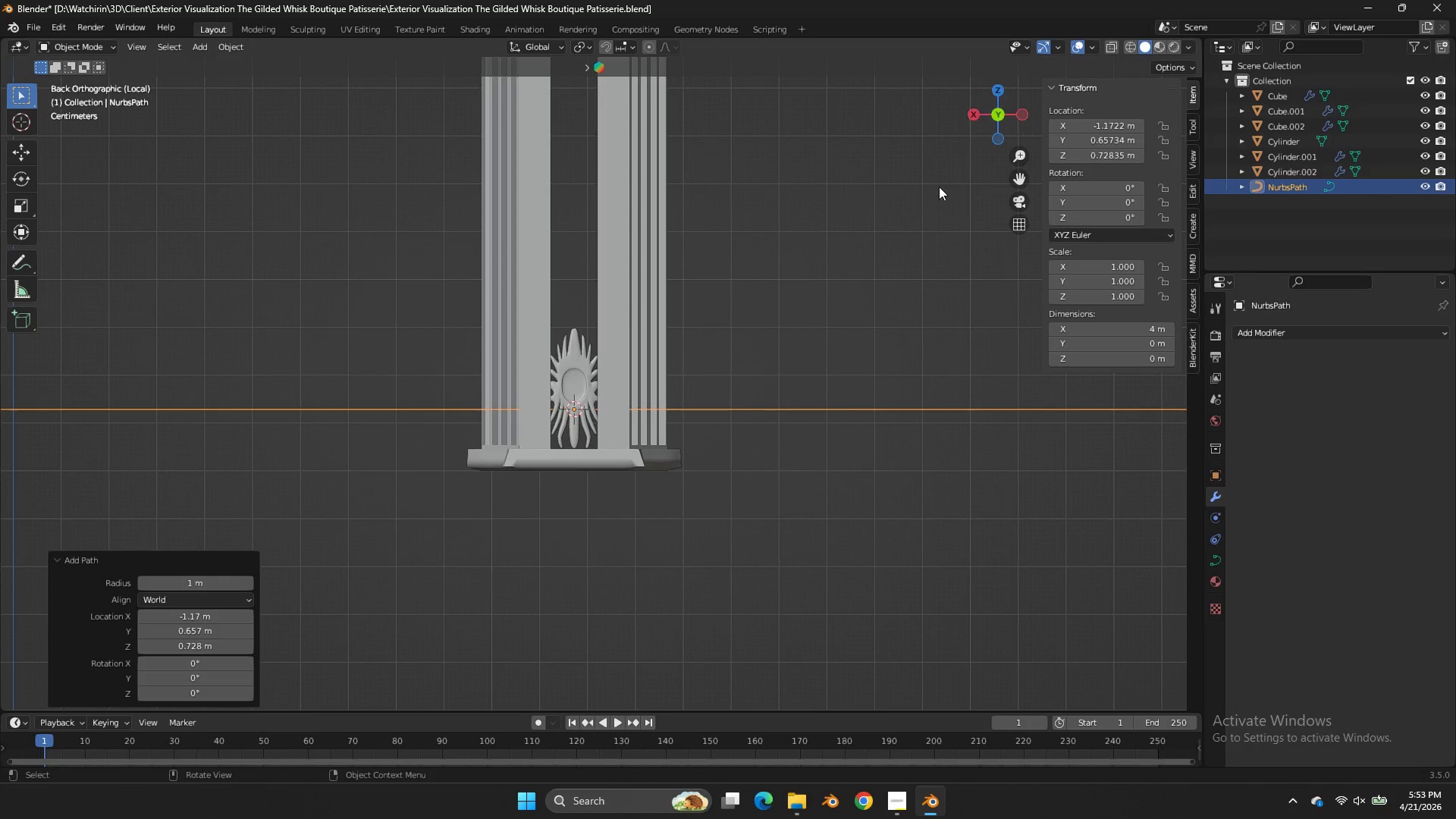 
key(R)
 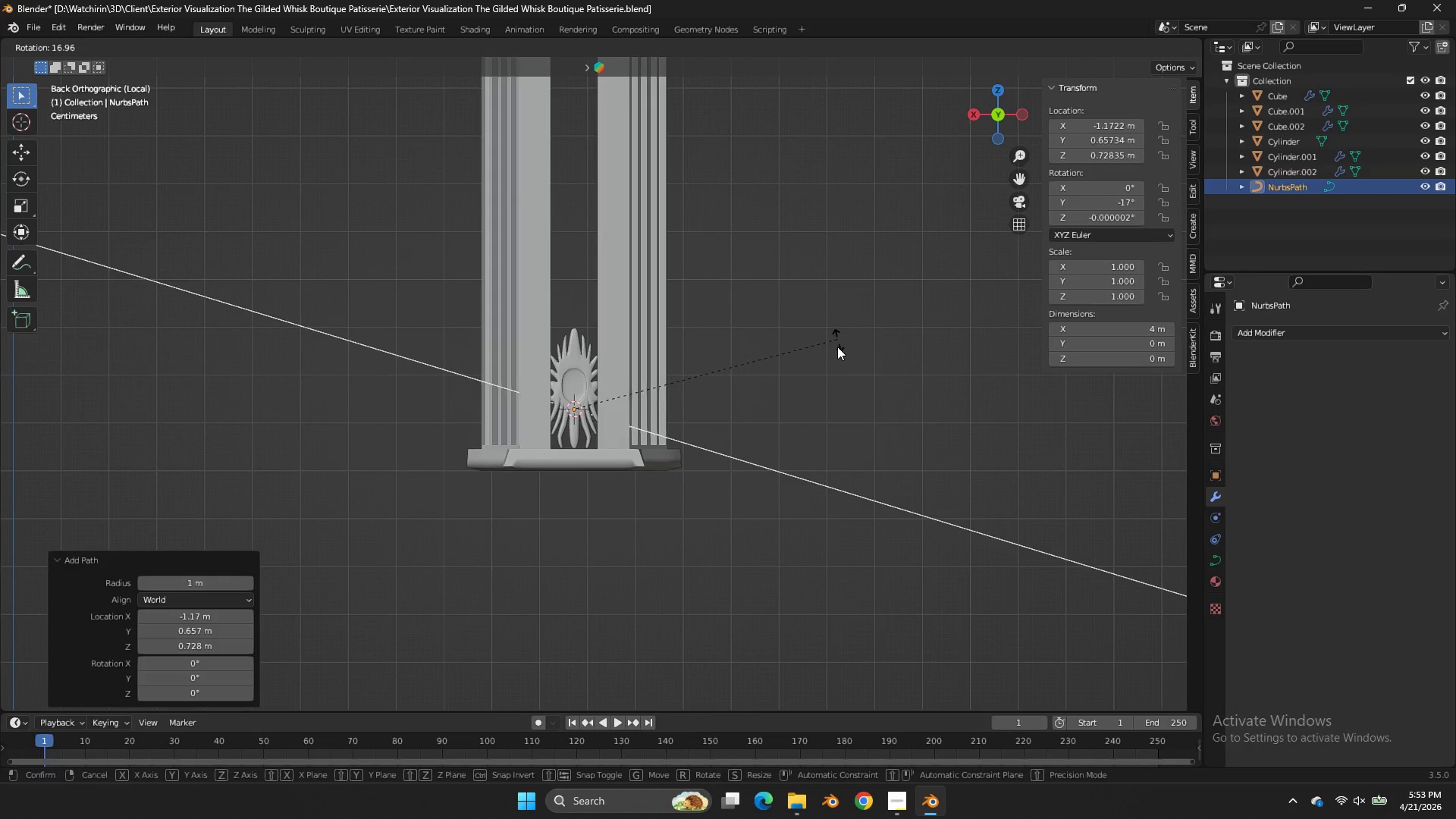 
key(Control+ControlLeft)
 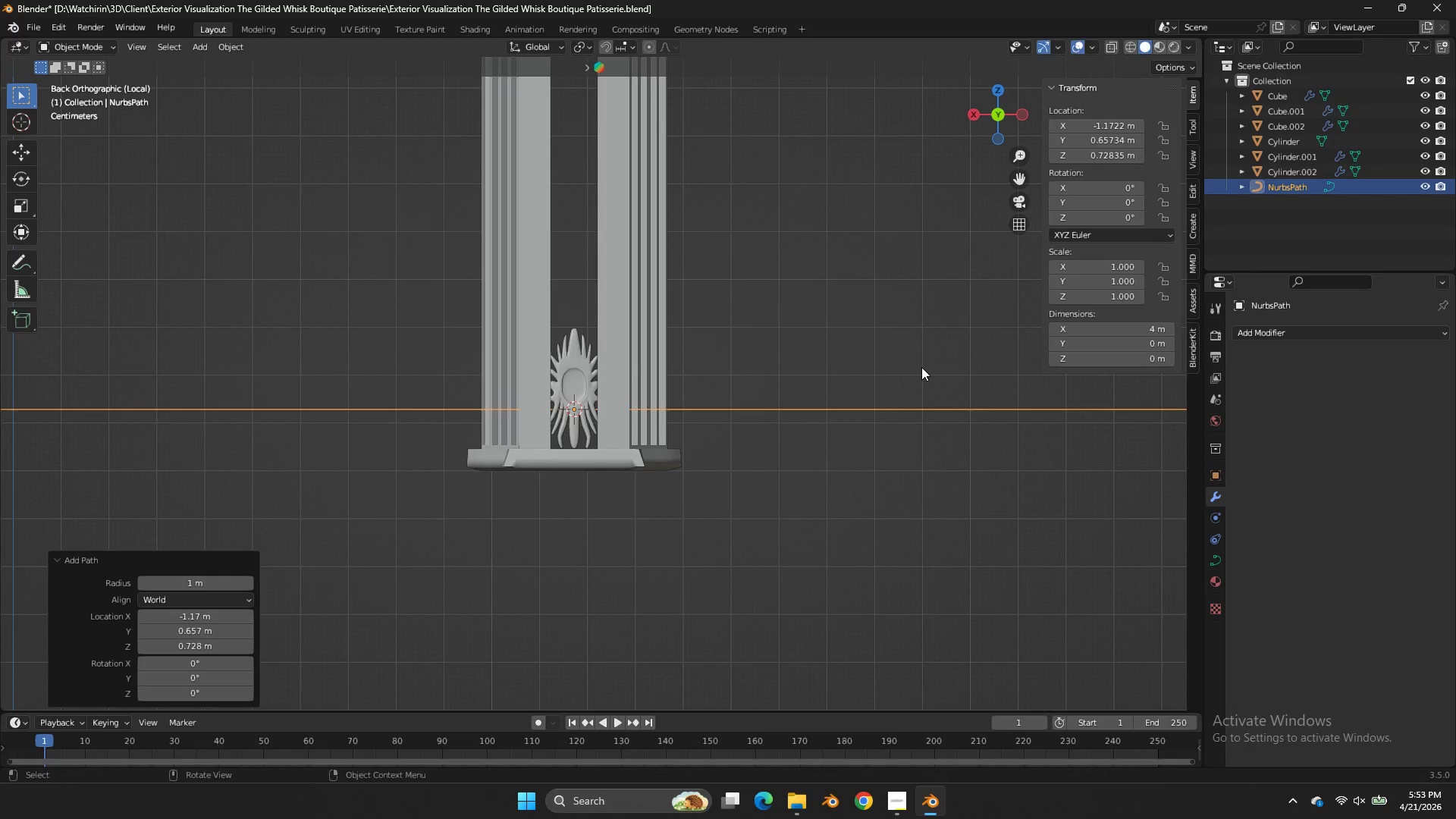 
key(S)
 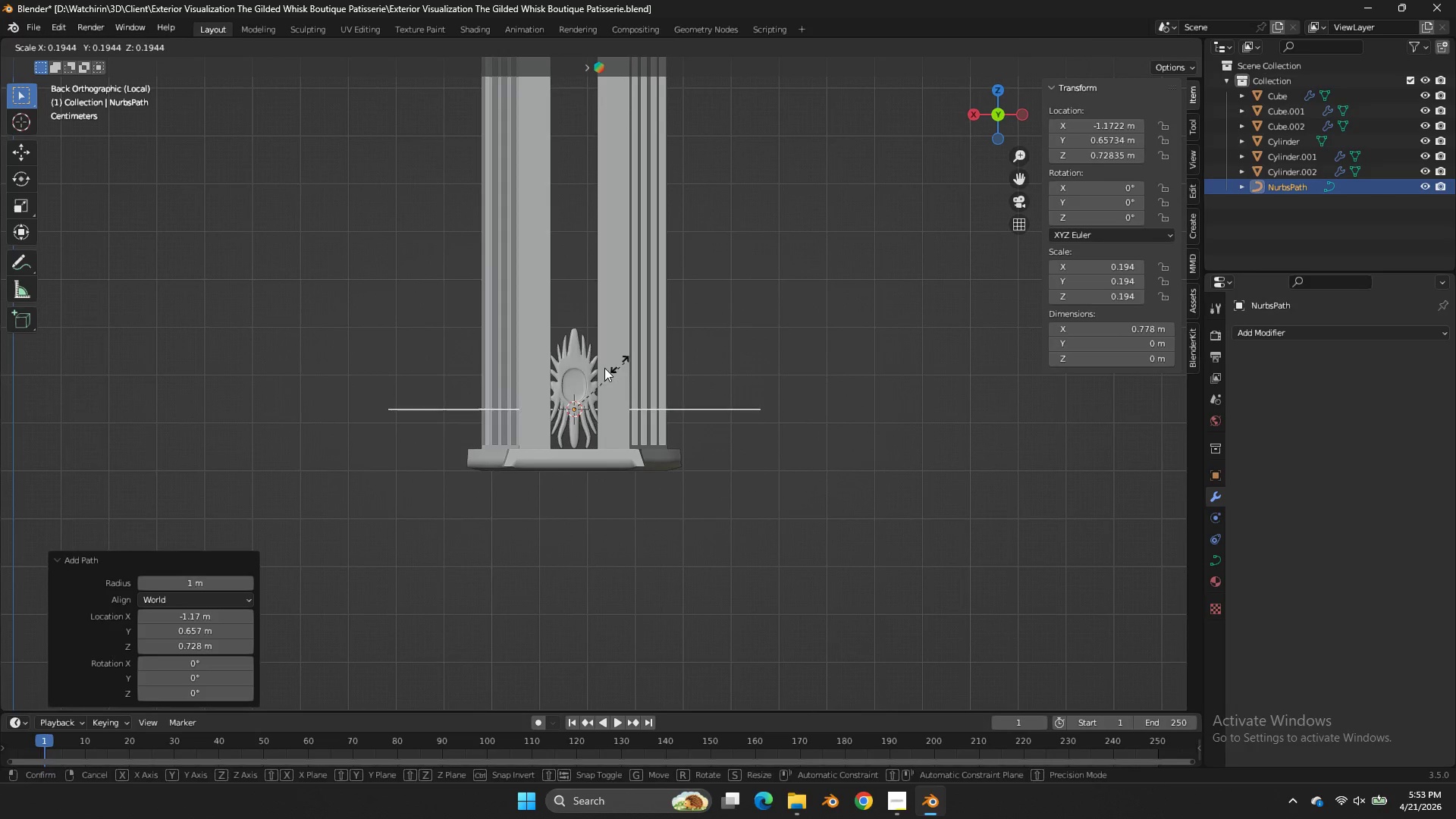 
left_click([576, 375])
 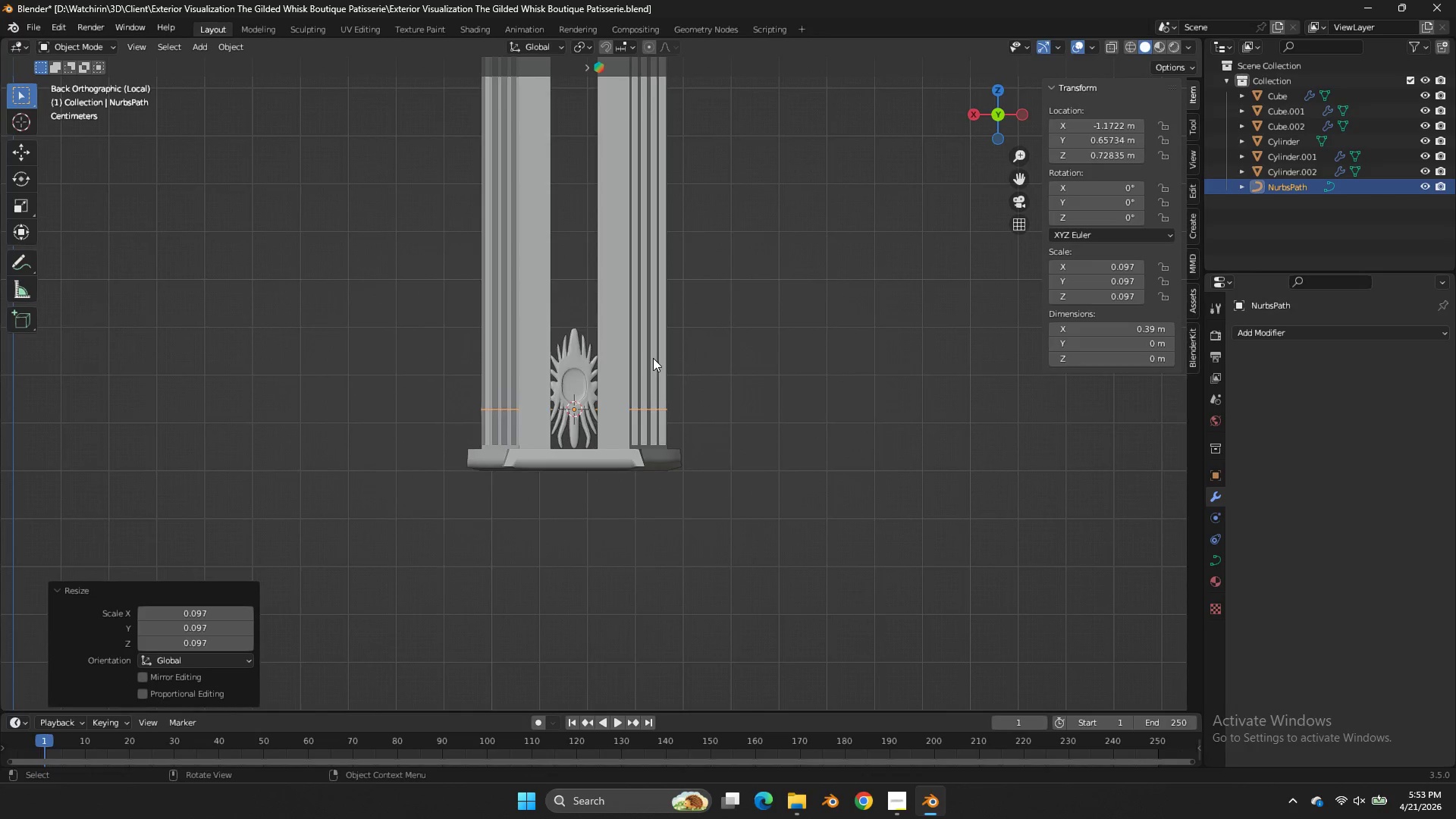 
key(Z)
 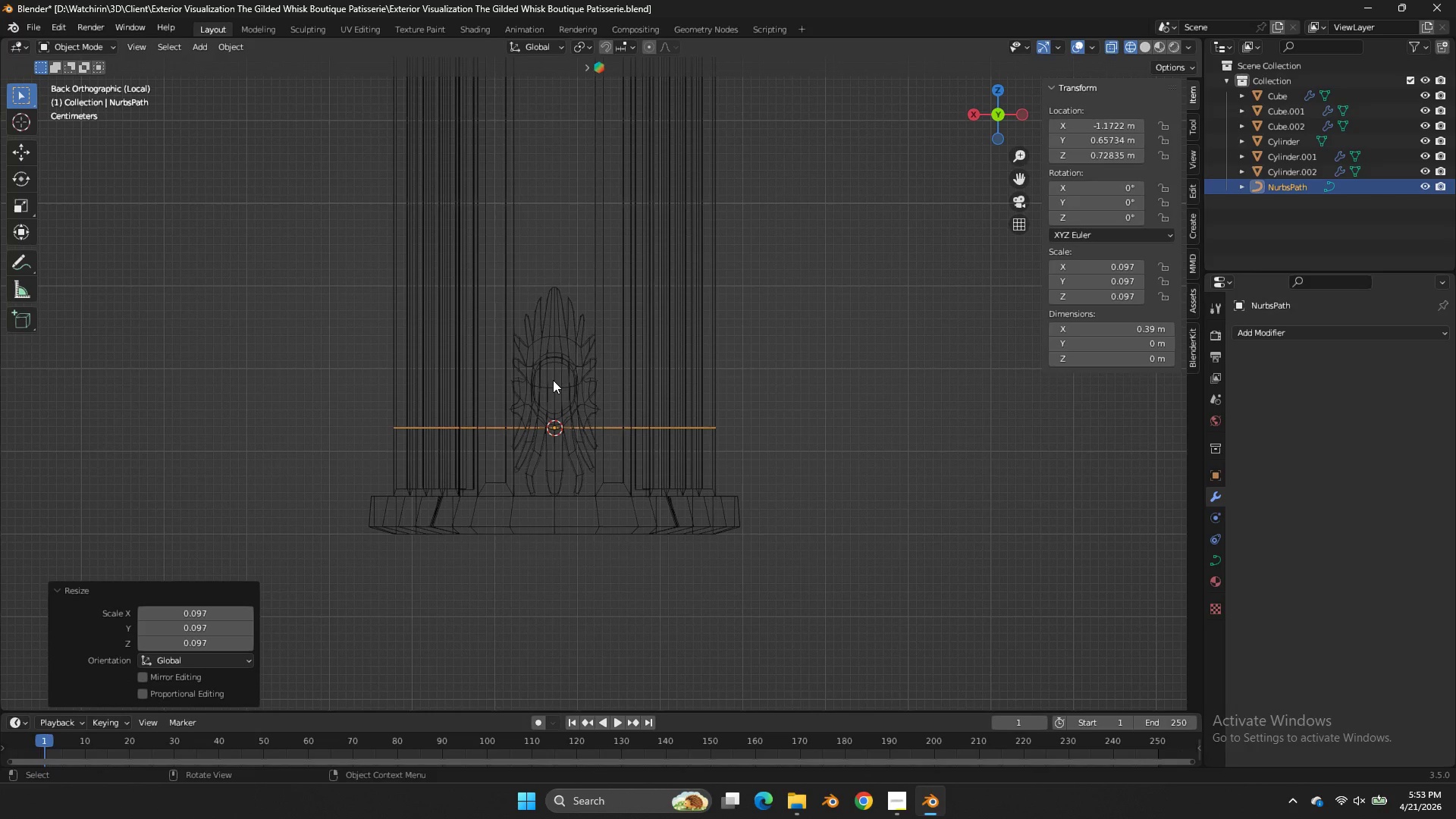 
key(Tab)
 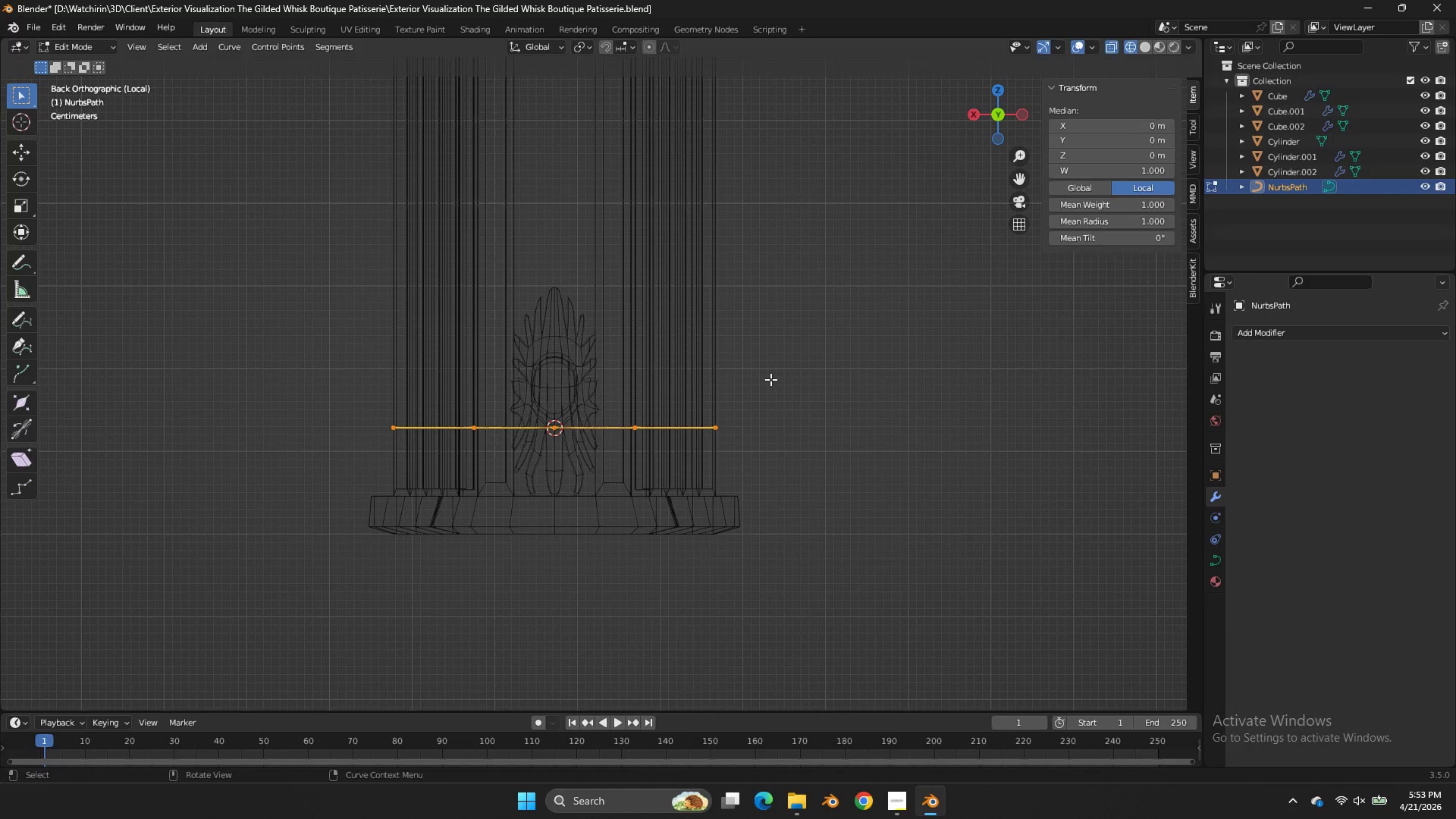 
scroll: coordinate [653, 358], scroll_direction: up, amount: 3.0
 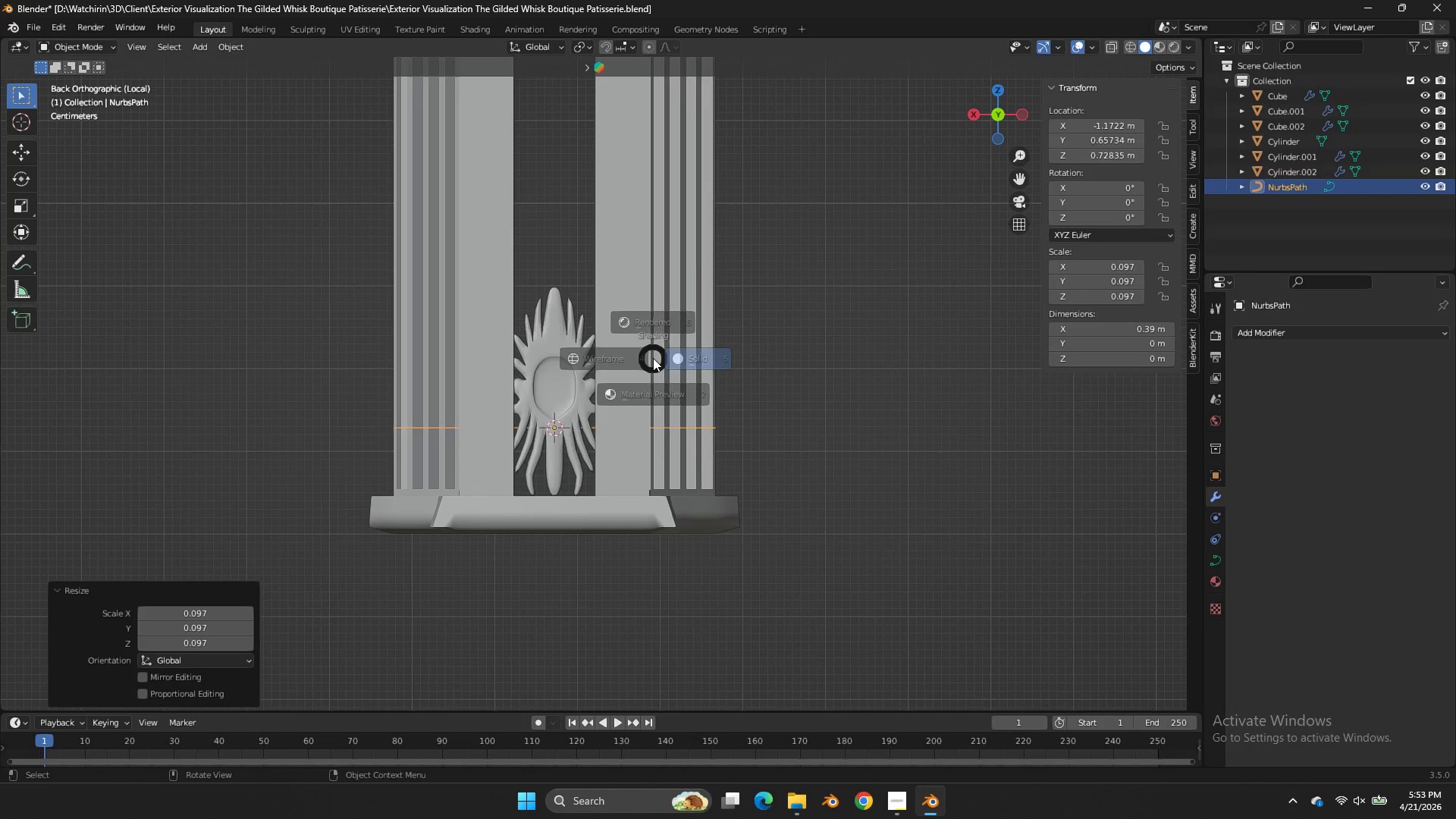 
left_click_drag(start_coordinate=[769, 384], to_coordinate=[679, 491])
 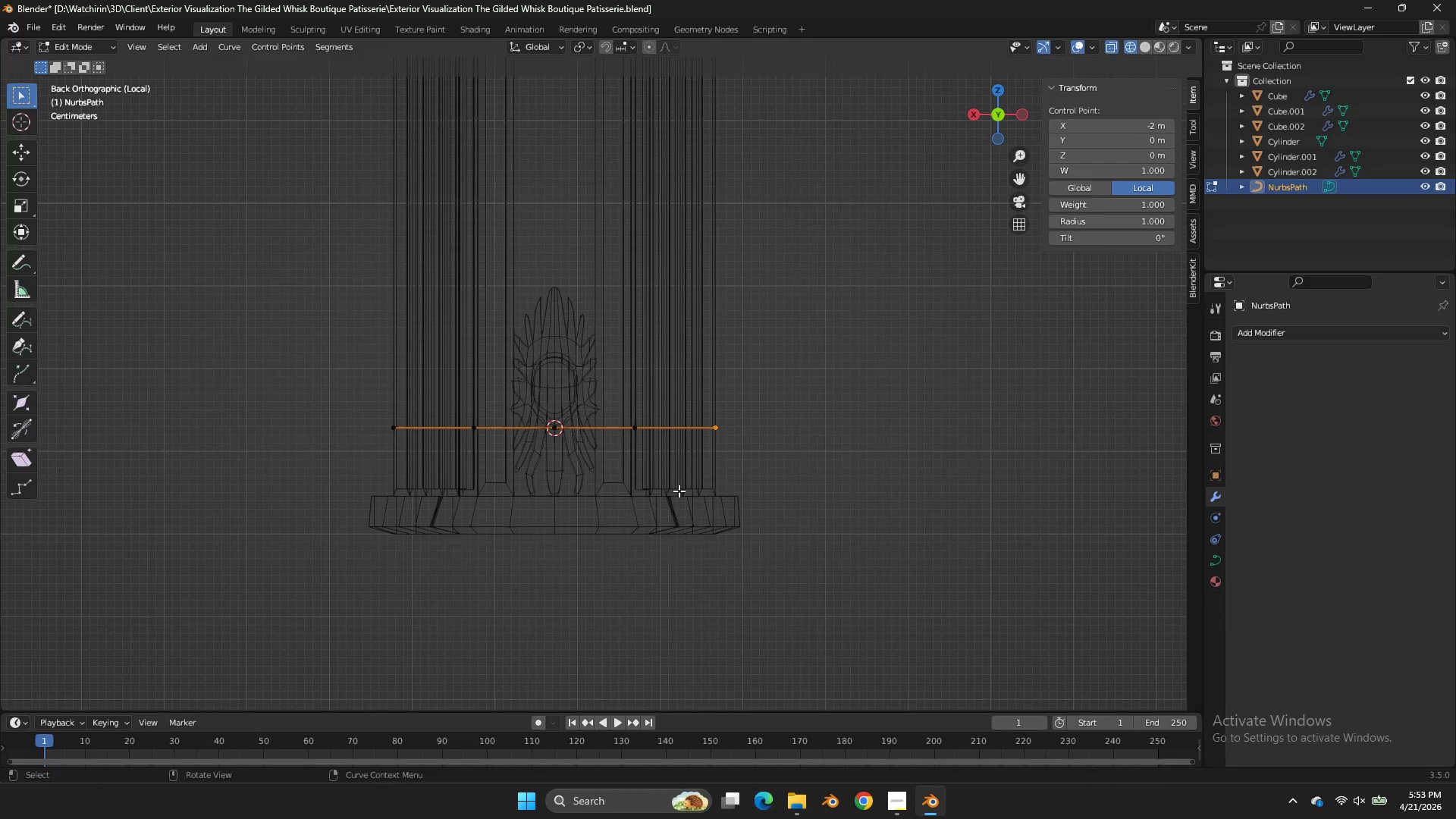 
key(X)
 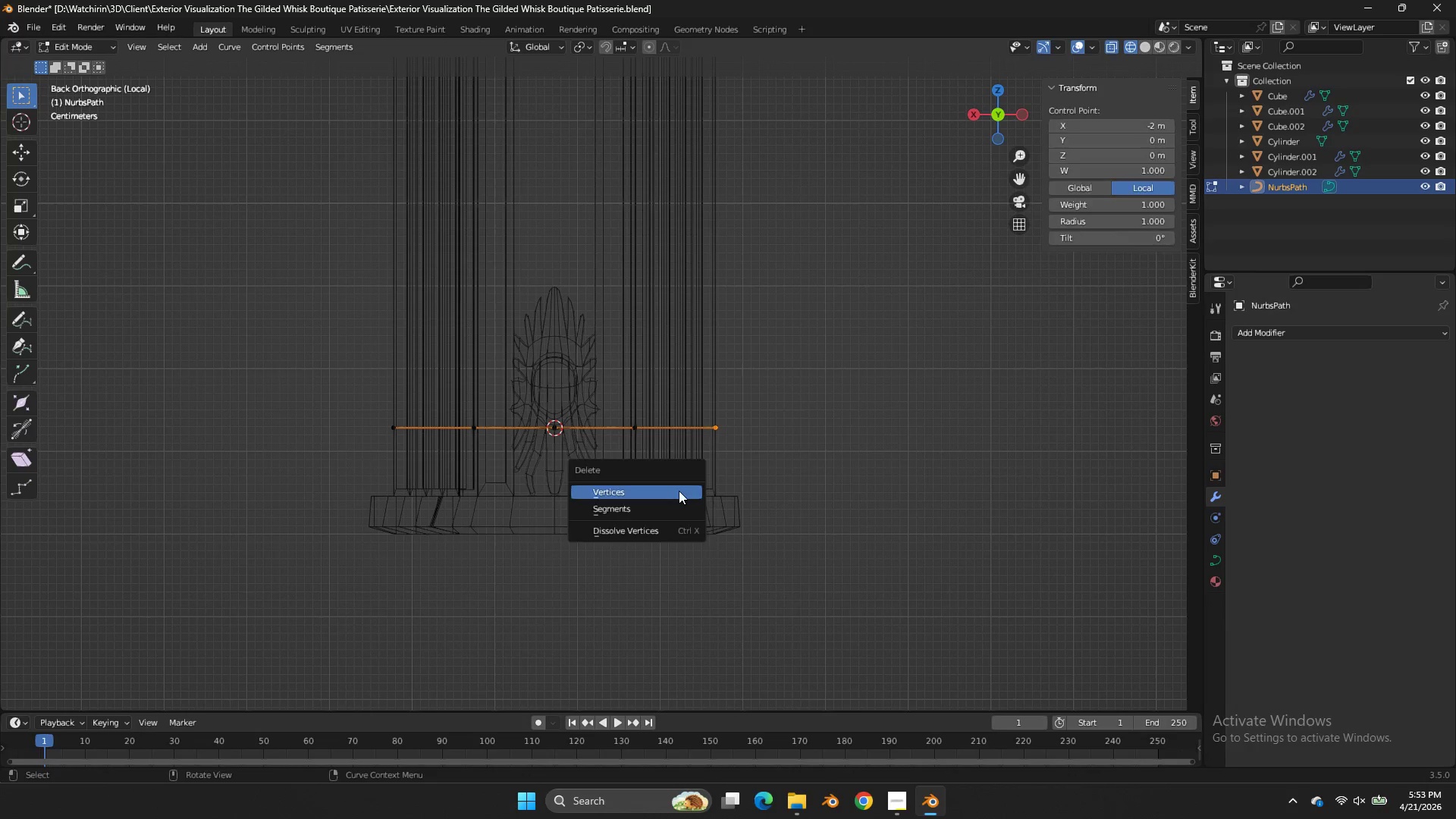 
left_click([679, 491])
 